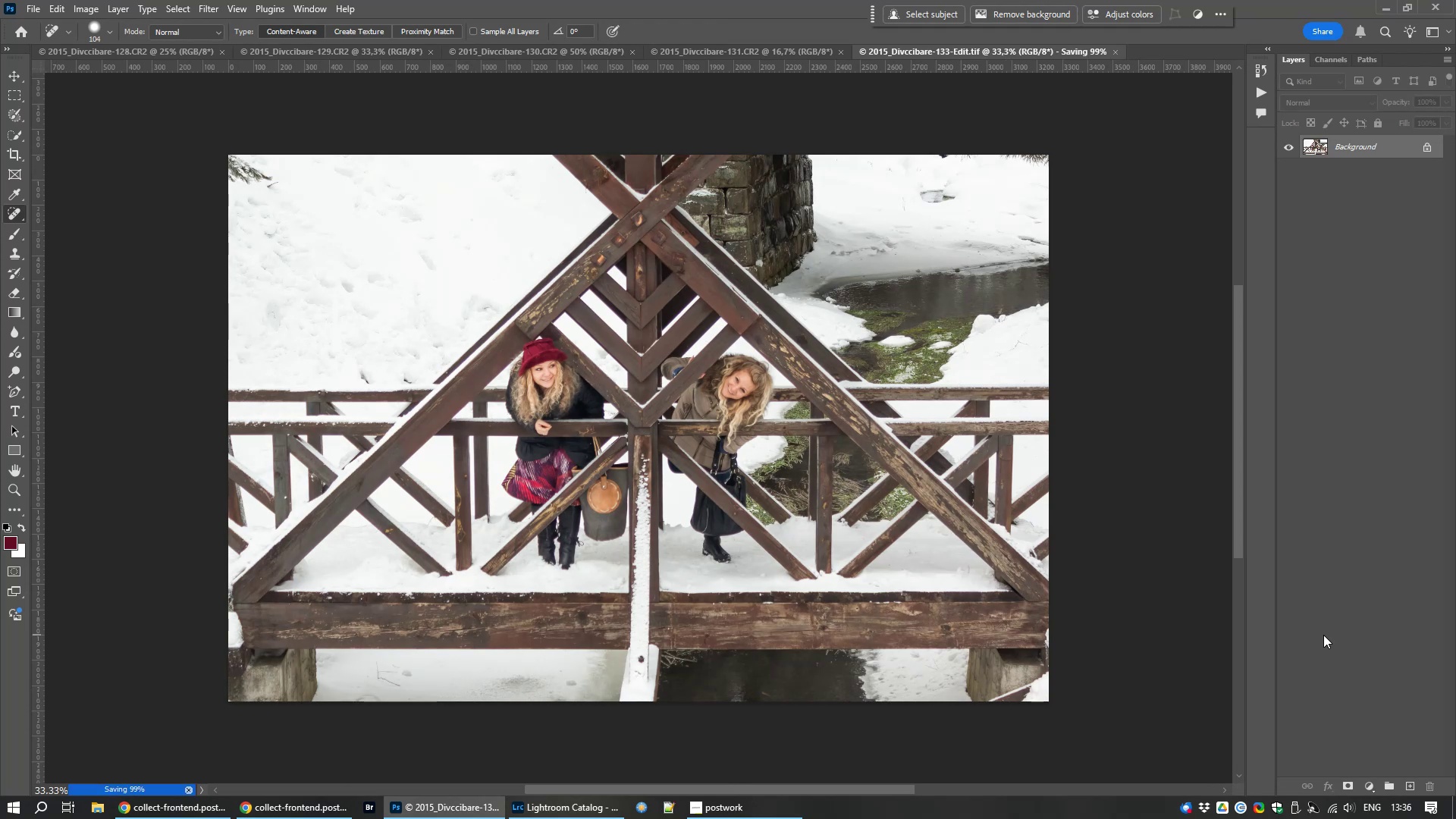 
wait(11.17)
 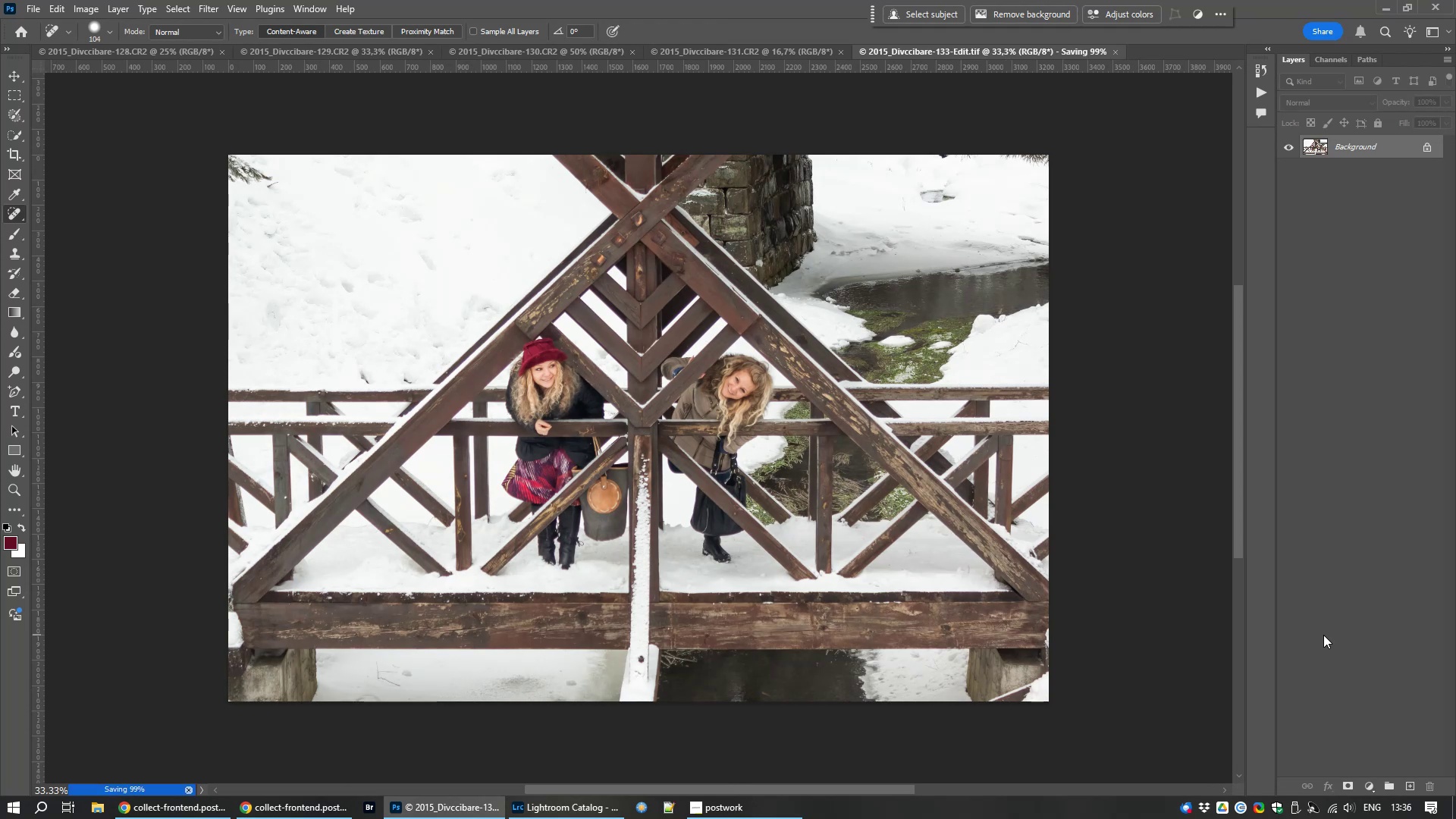 
scroll: coordinate [648, 580], scroll_direction: up, amount: 6.0
 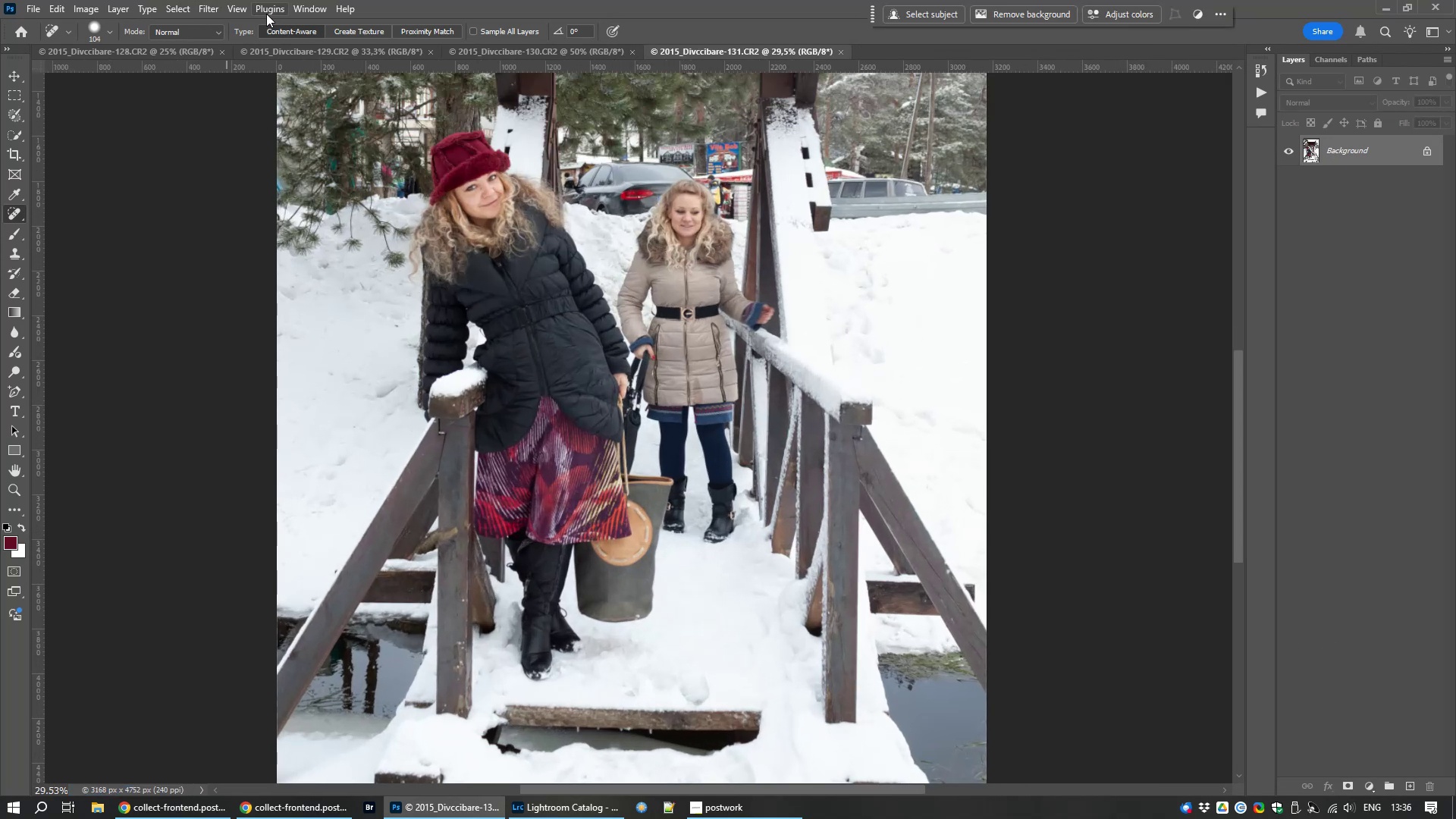 
left_click([209, 8])
 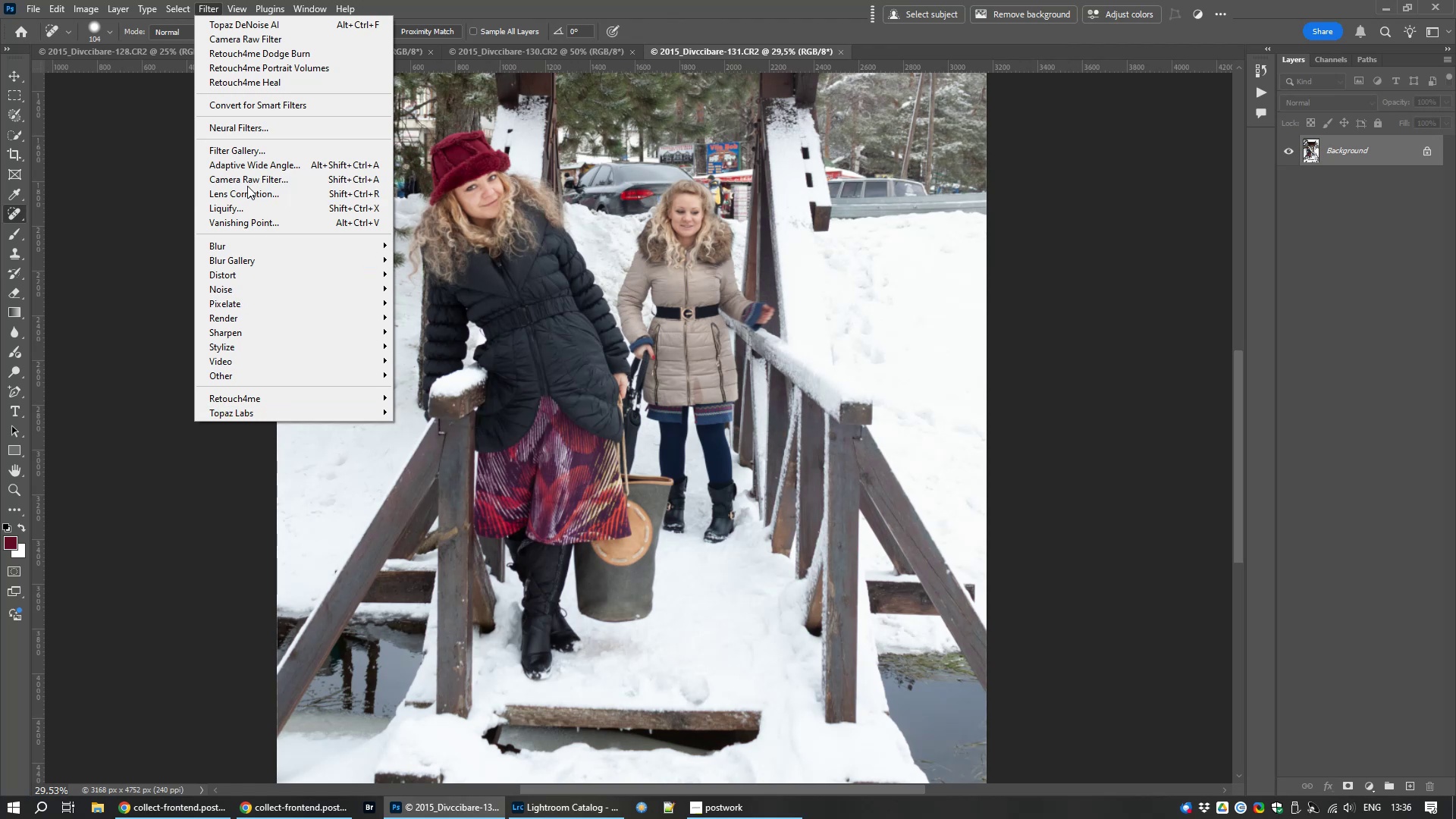 
left_click([249, 178])
 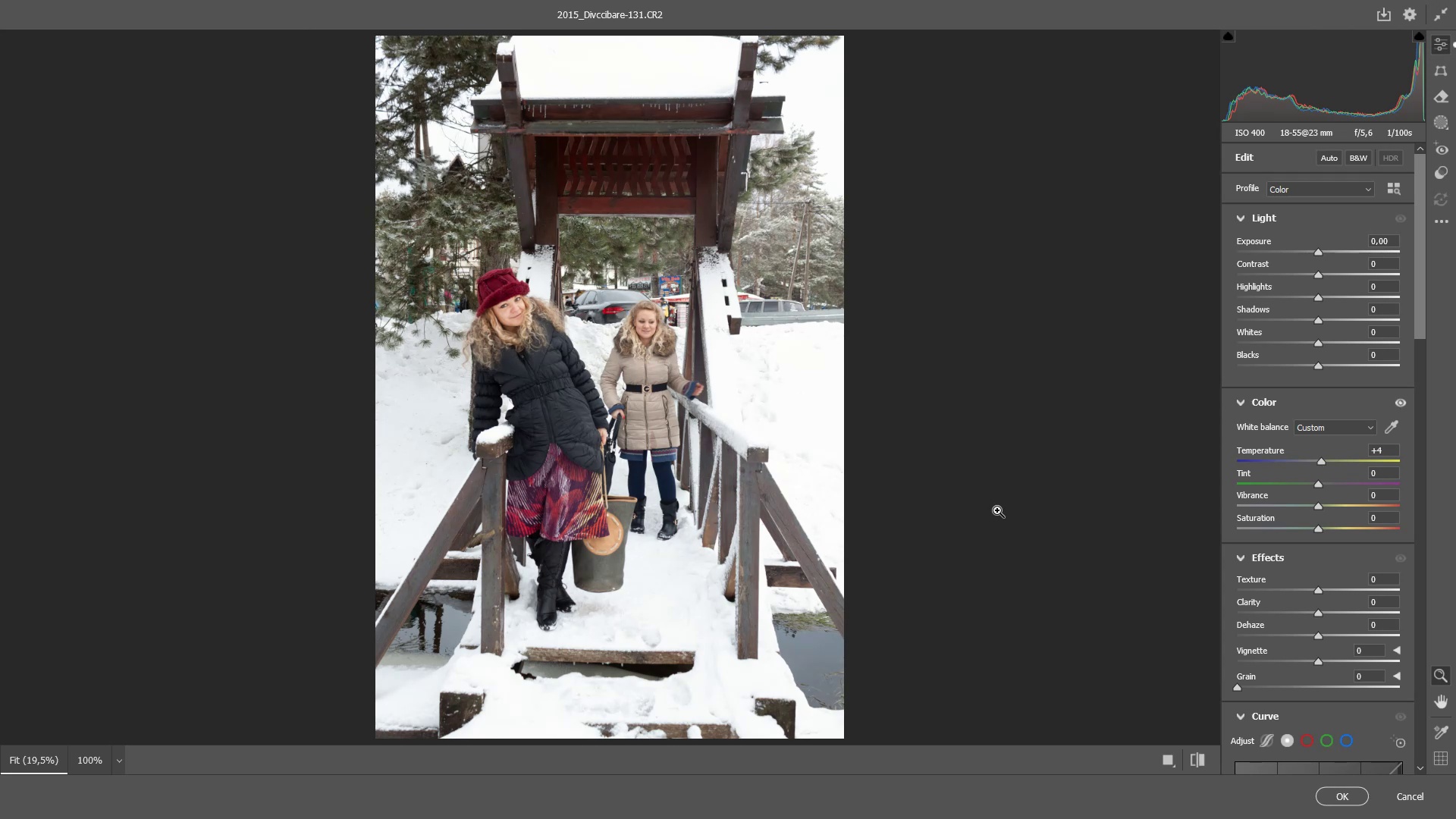 
wait(29.94)
 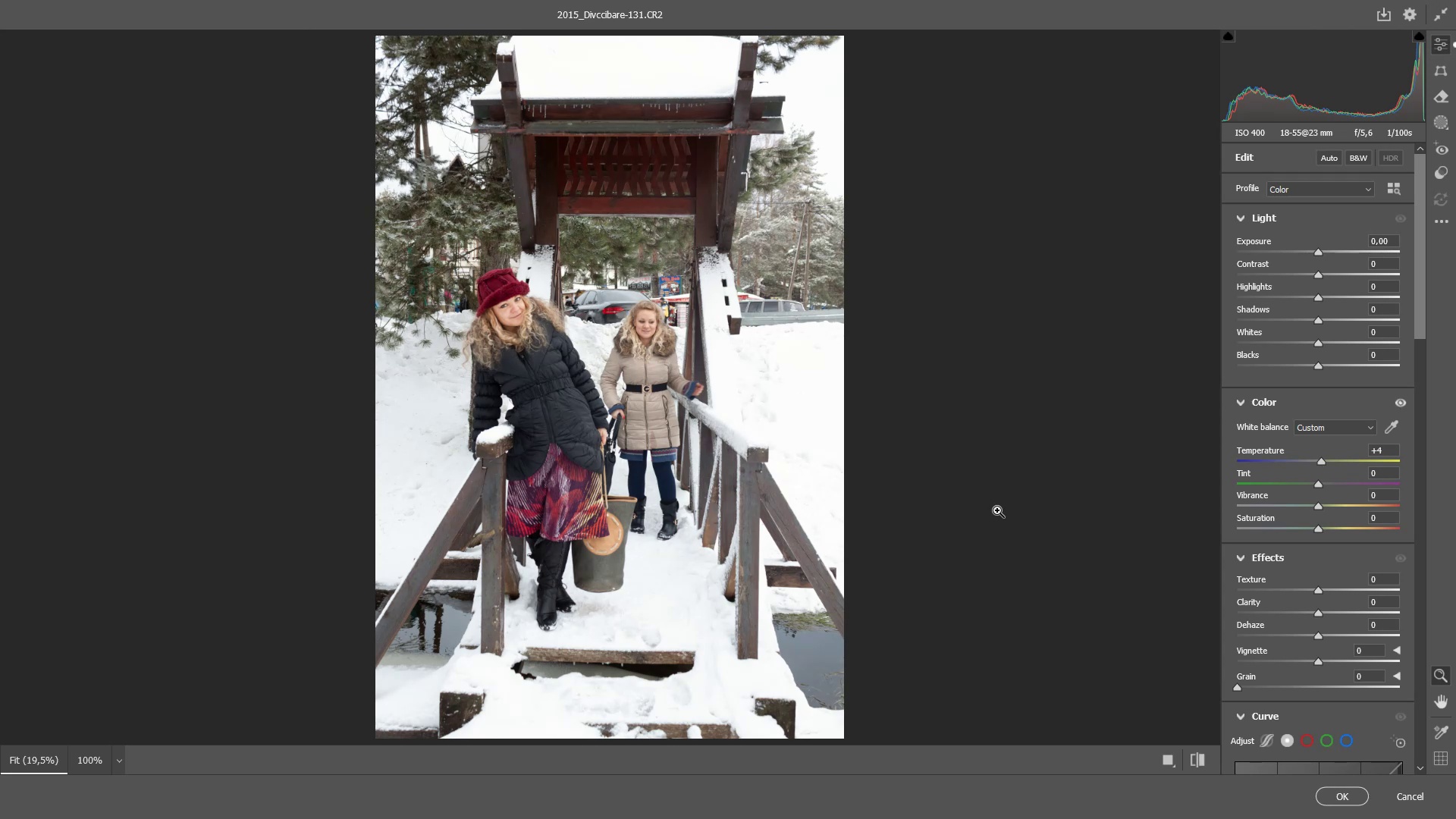 
left_click_drag(start_coordinate=[1320, 275], to_coordinate=[1336, 278])
 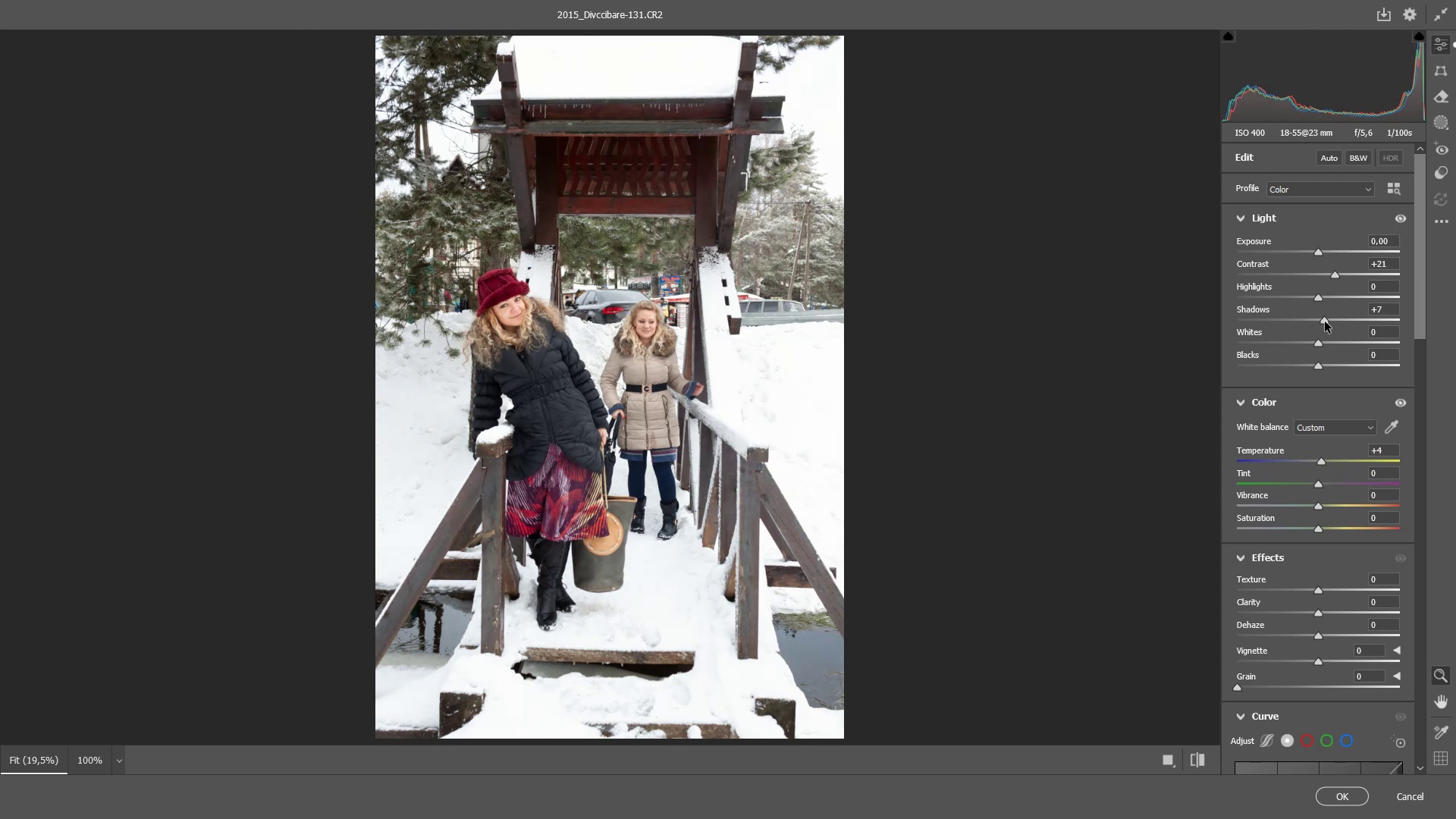 
wait(8.95)
 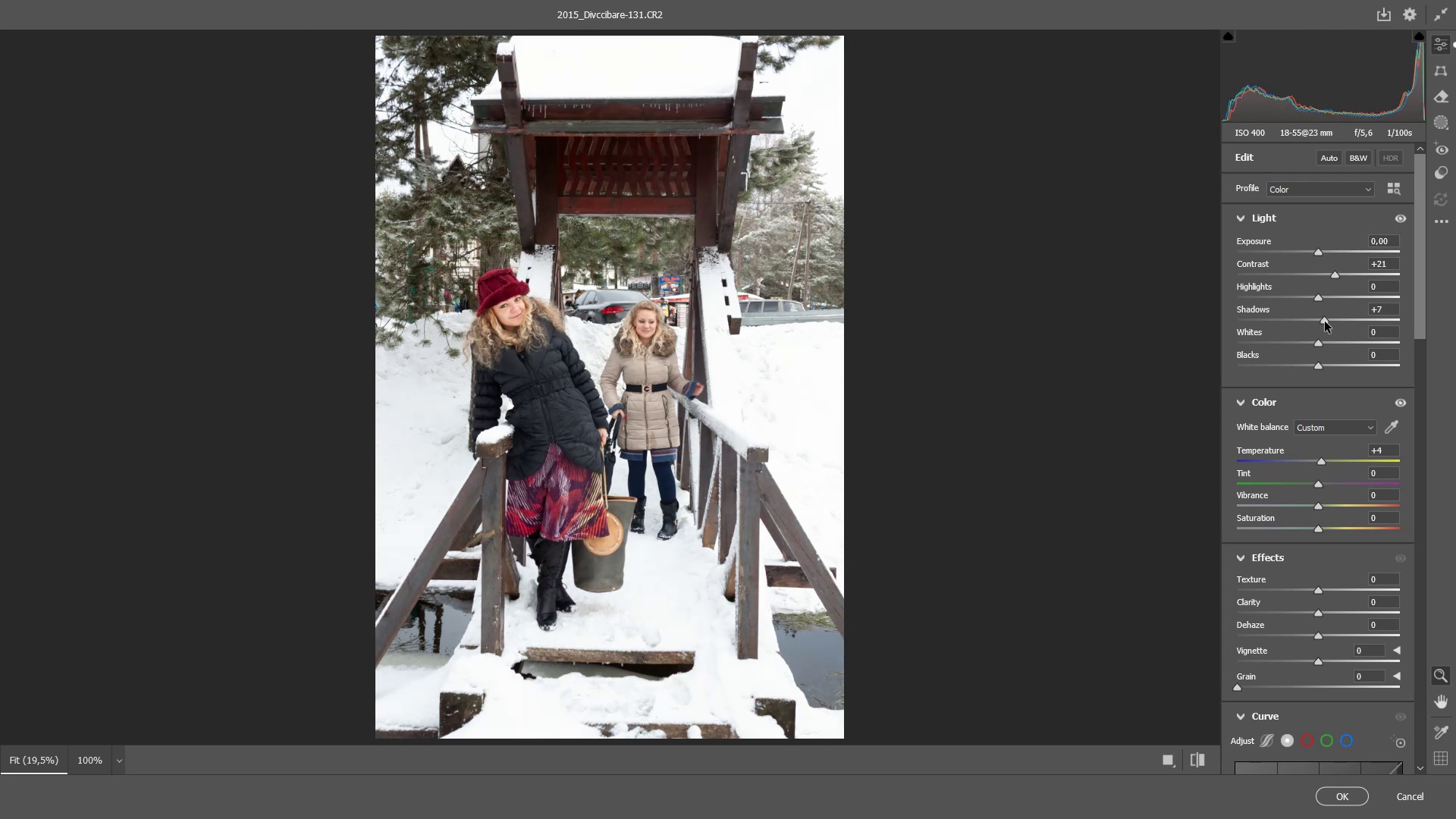 
left_click([1339, 799])
 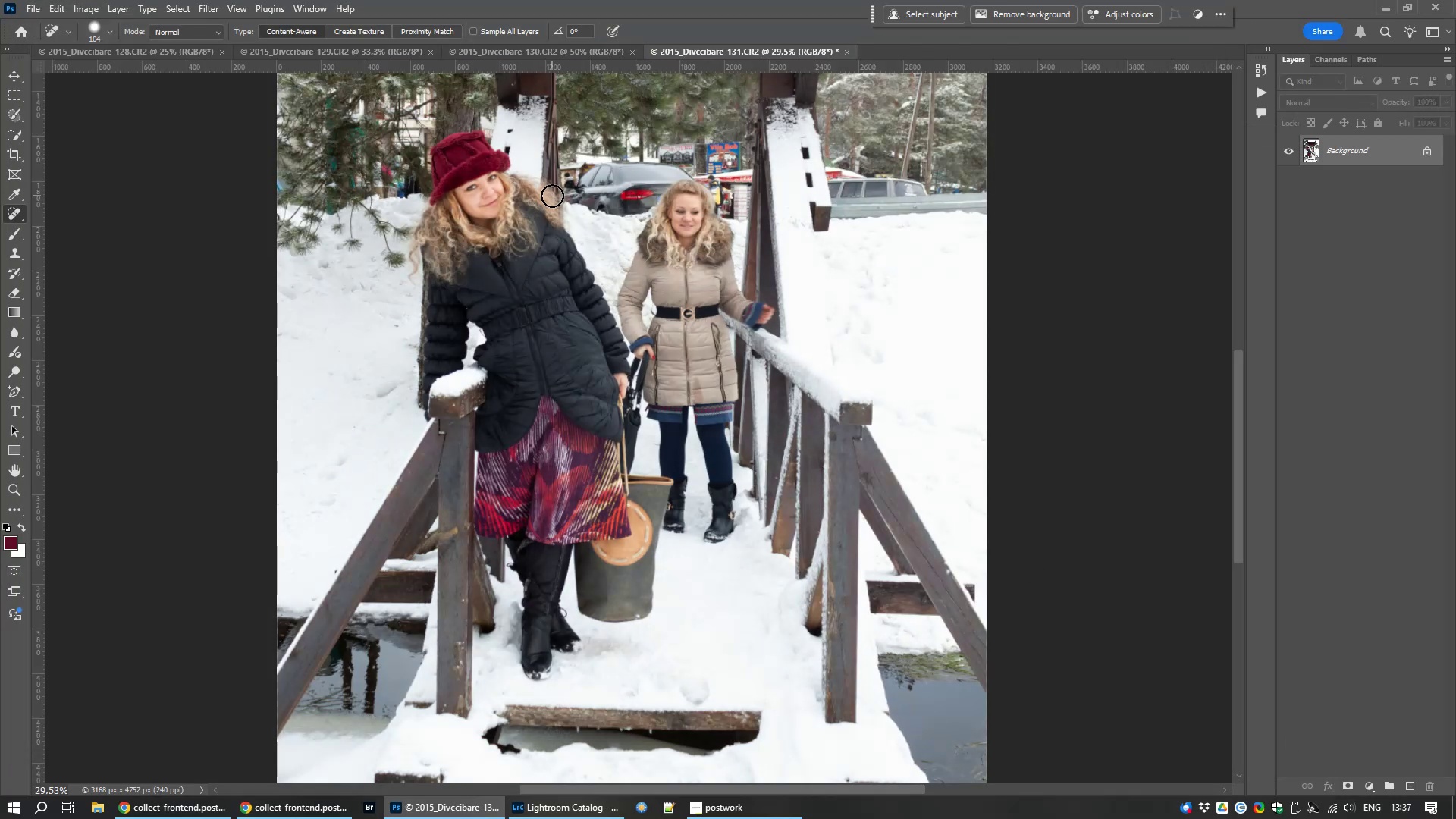 
scroll: coordinate [555, 204], scroll_direction: up, amount: 11.0
 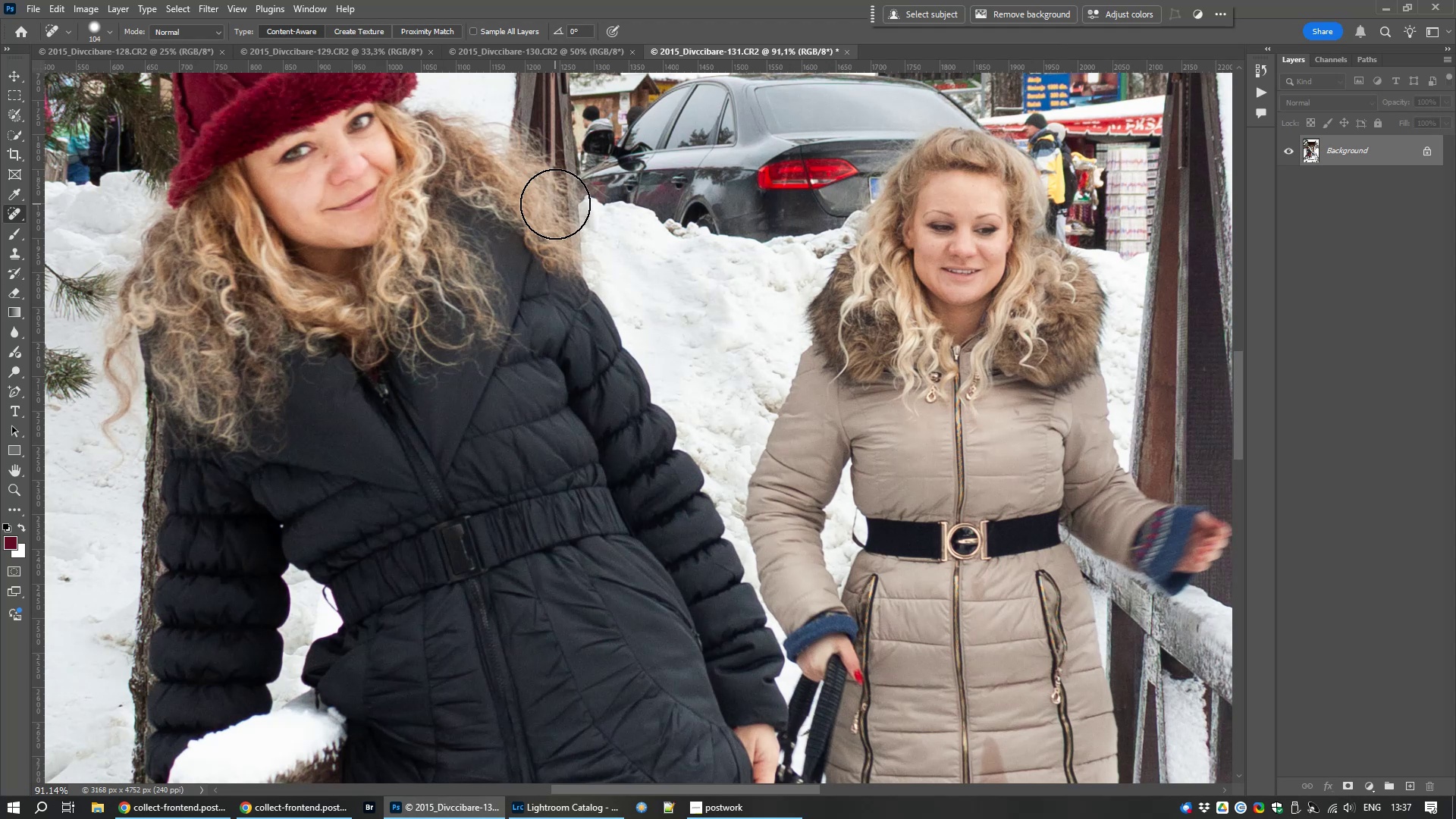 
scroll: coordinate [555, 204], scroll_direction: down, amount: 7.0
 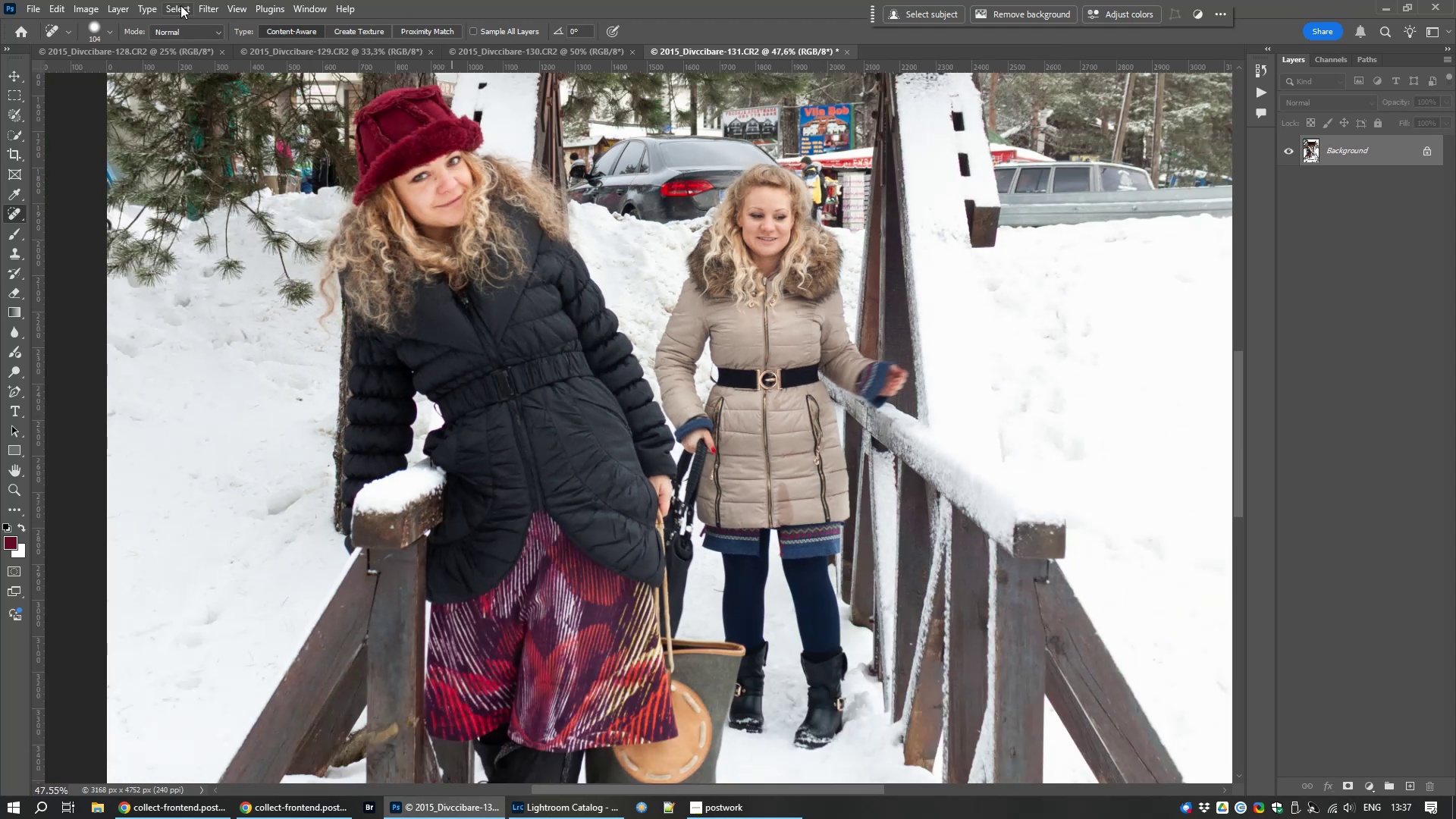 
left_click([202, 4])
 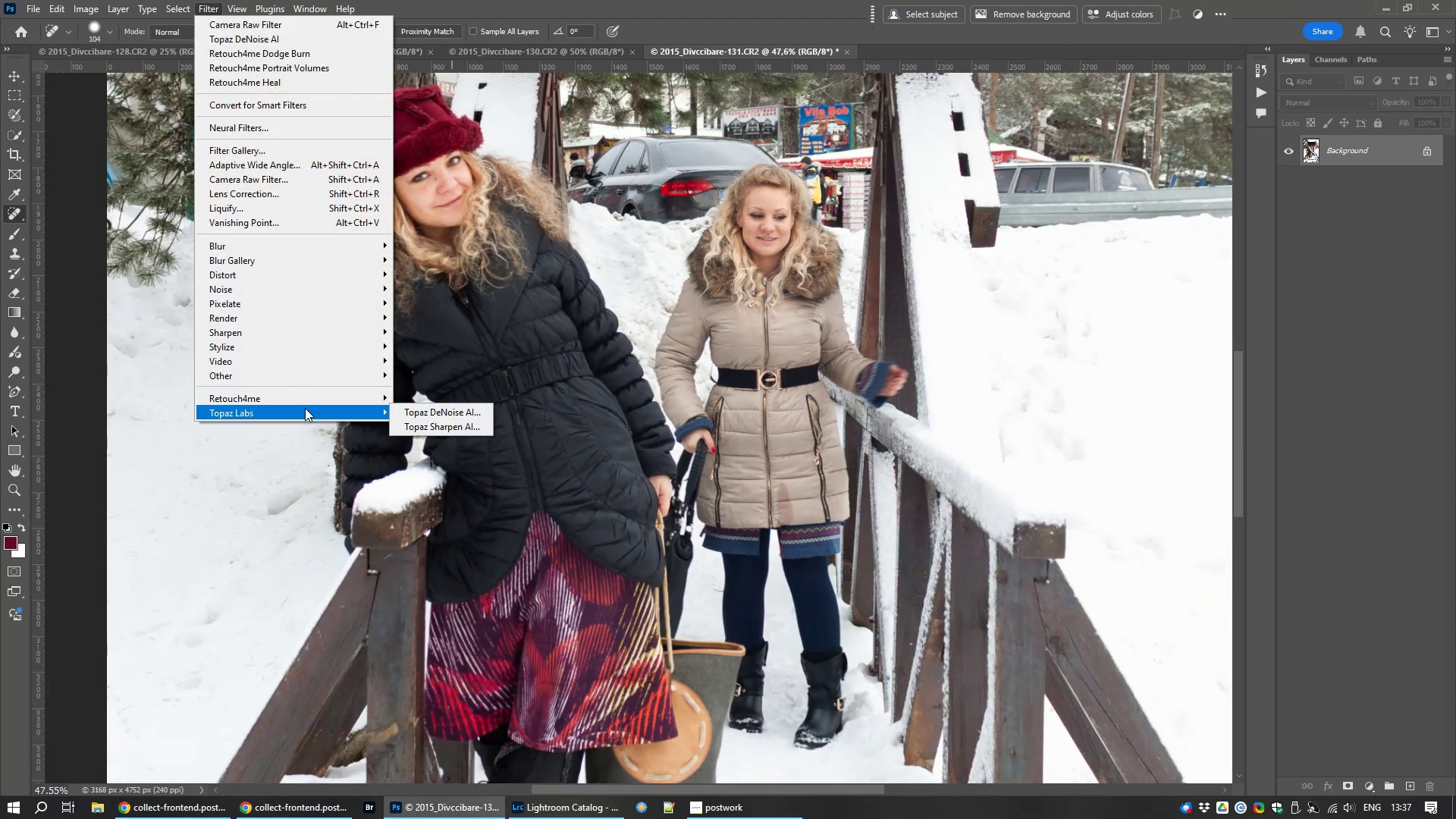 
left_click([455, 415])
 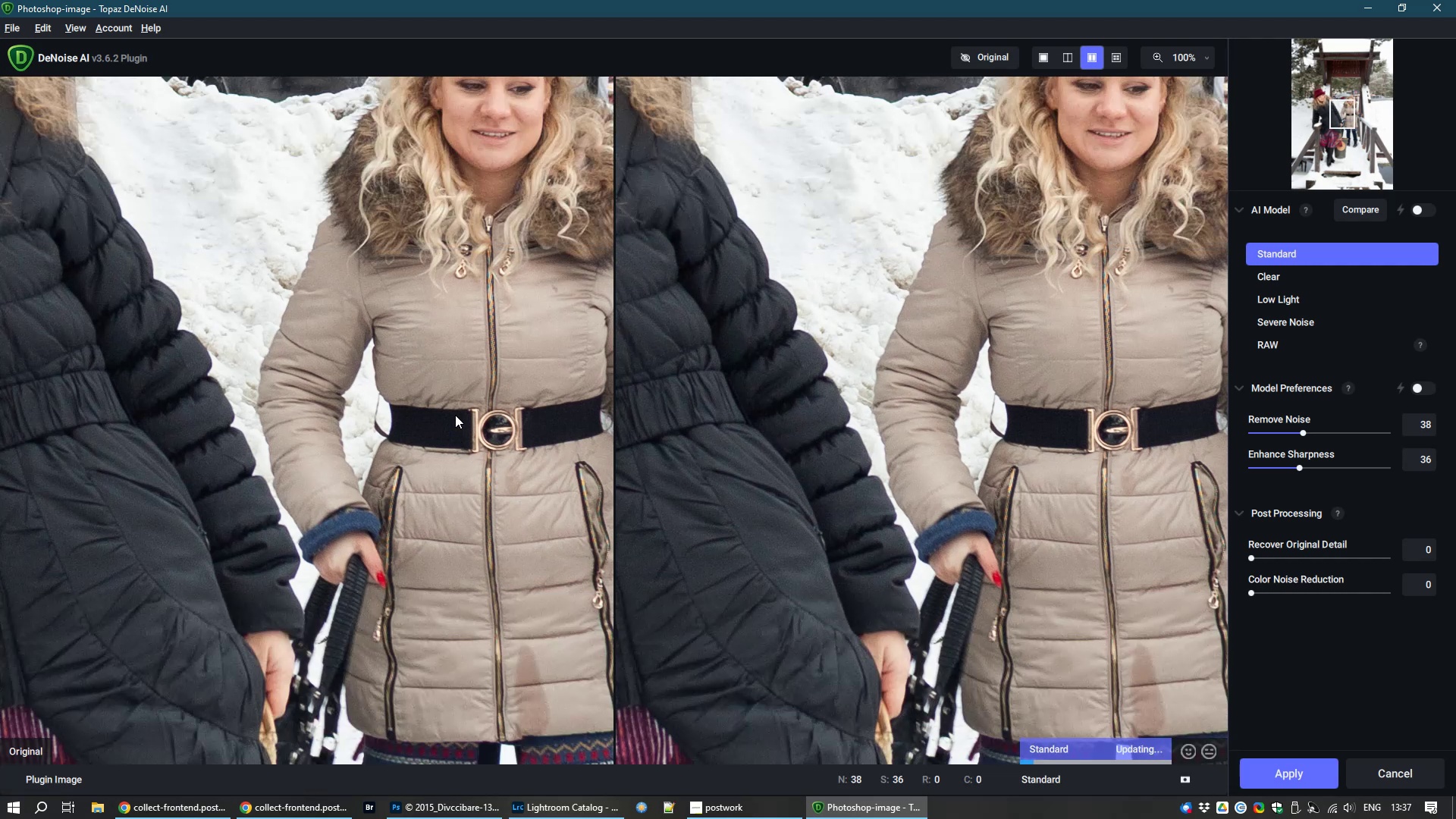 
wait(9.35)
 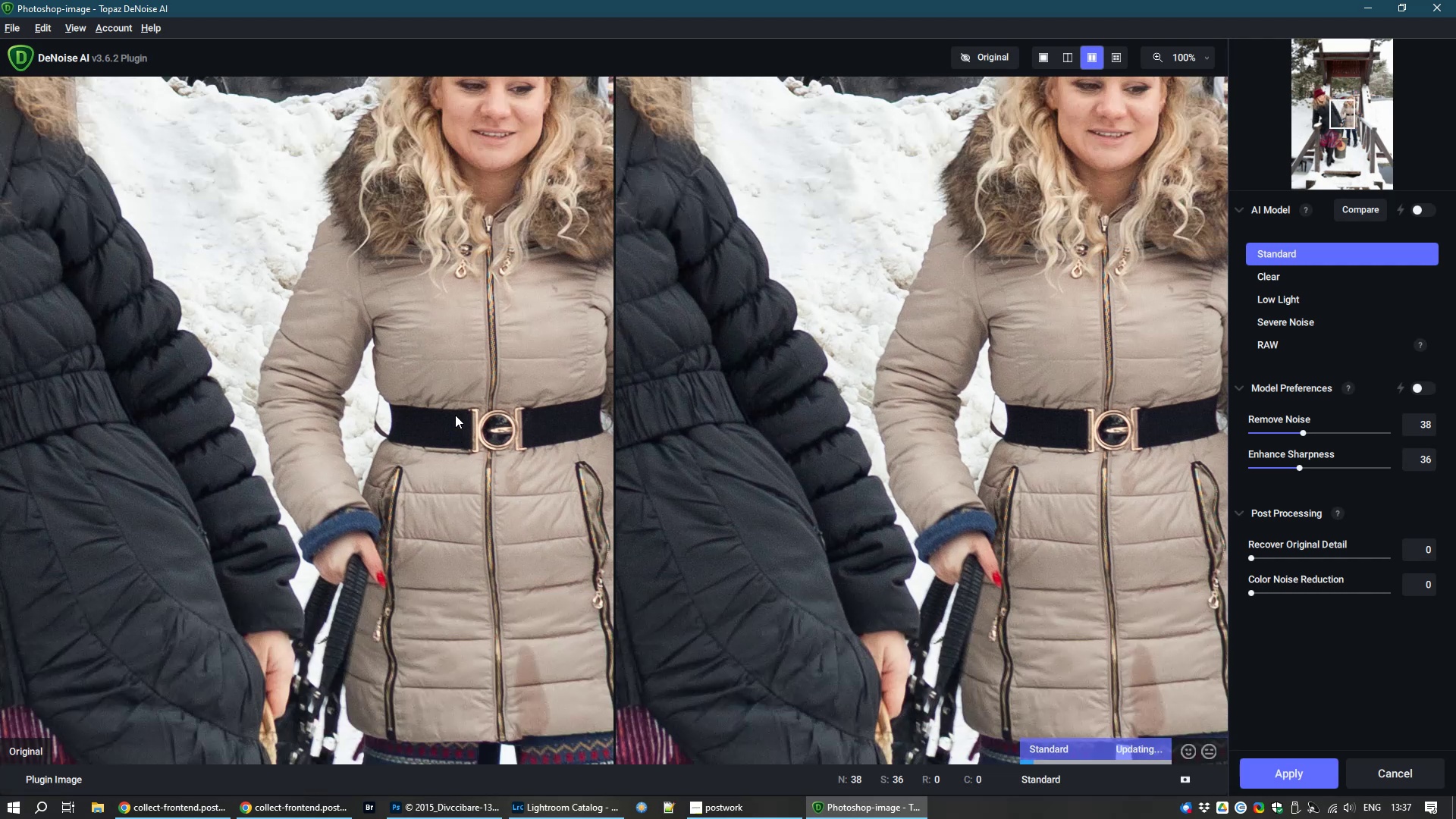 
left_click_drag(start_coordinate=[760, 156], to_coordinate=[1220, 479])
 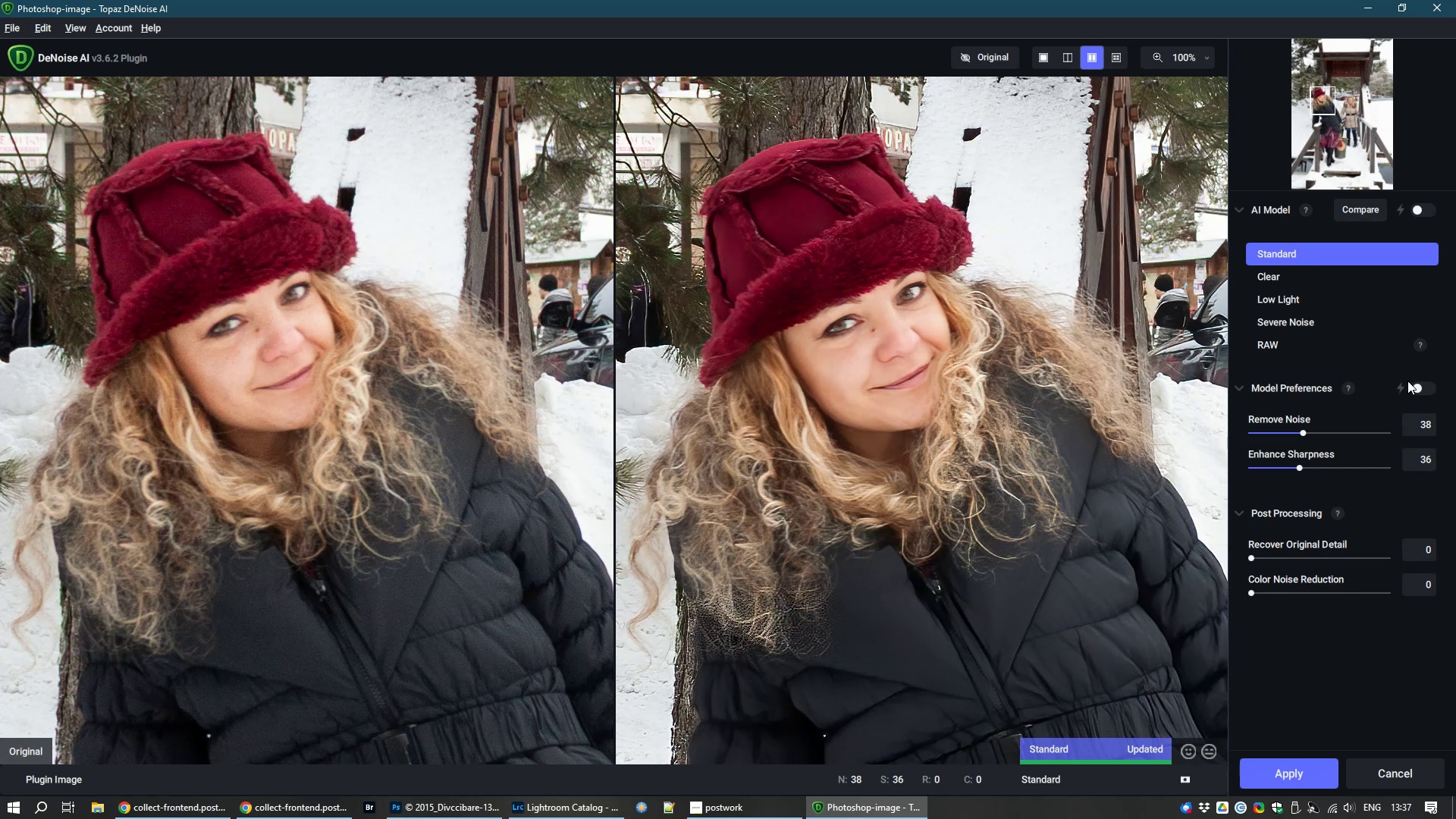 
wait(6.01)
 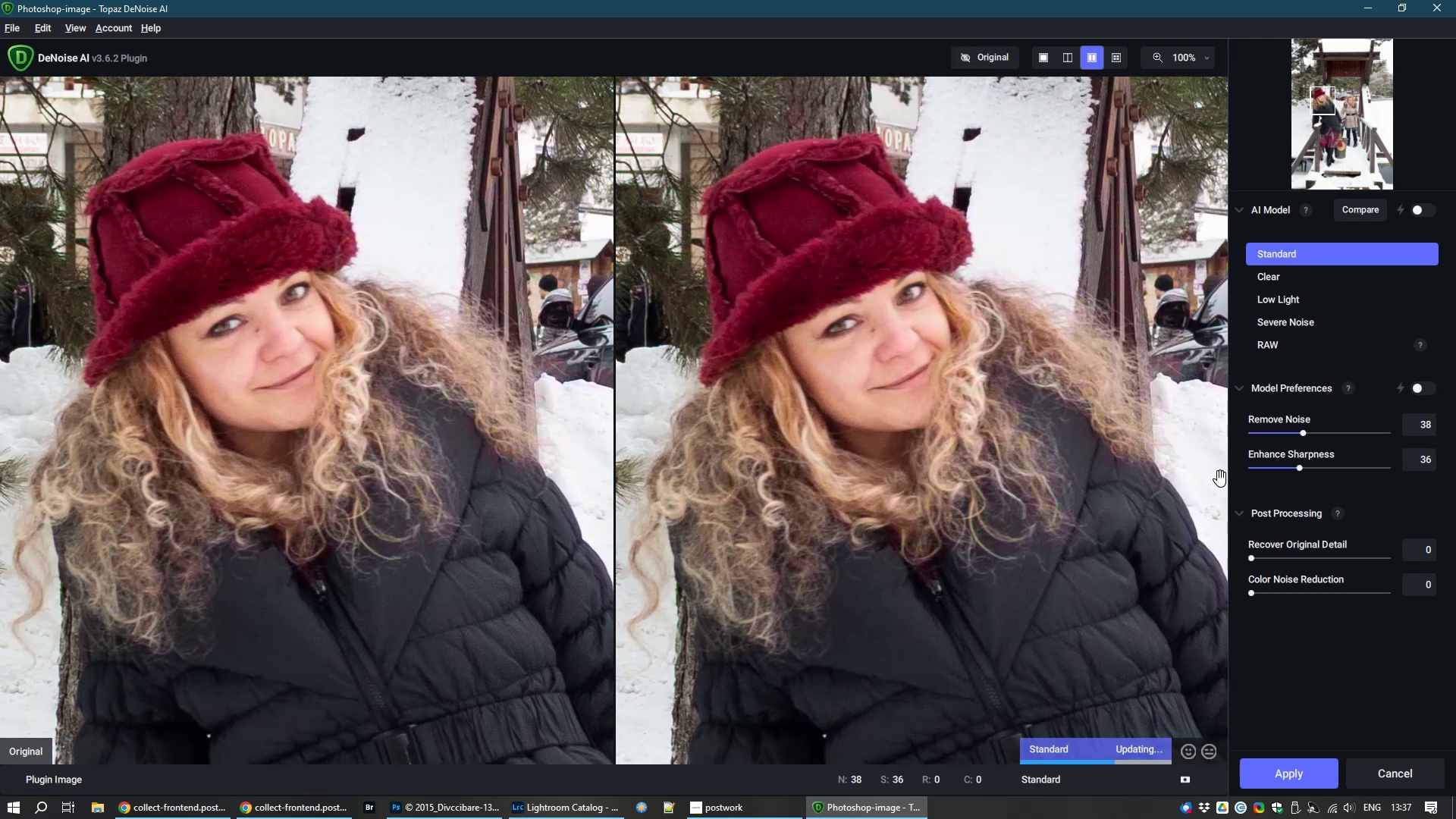 
left_click([1427, 384])
 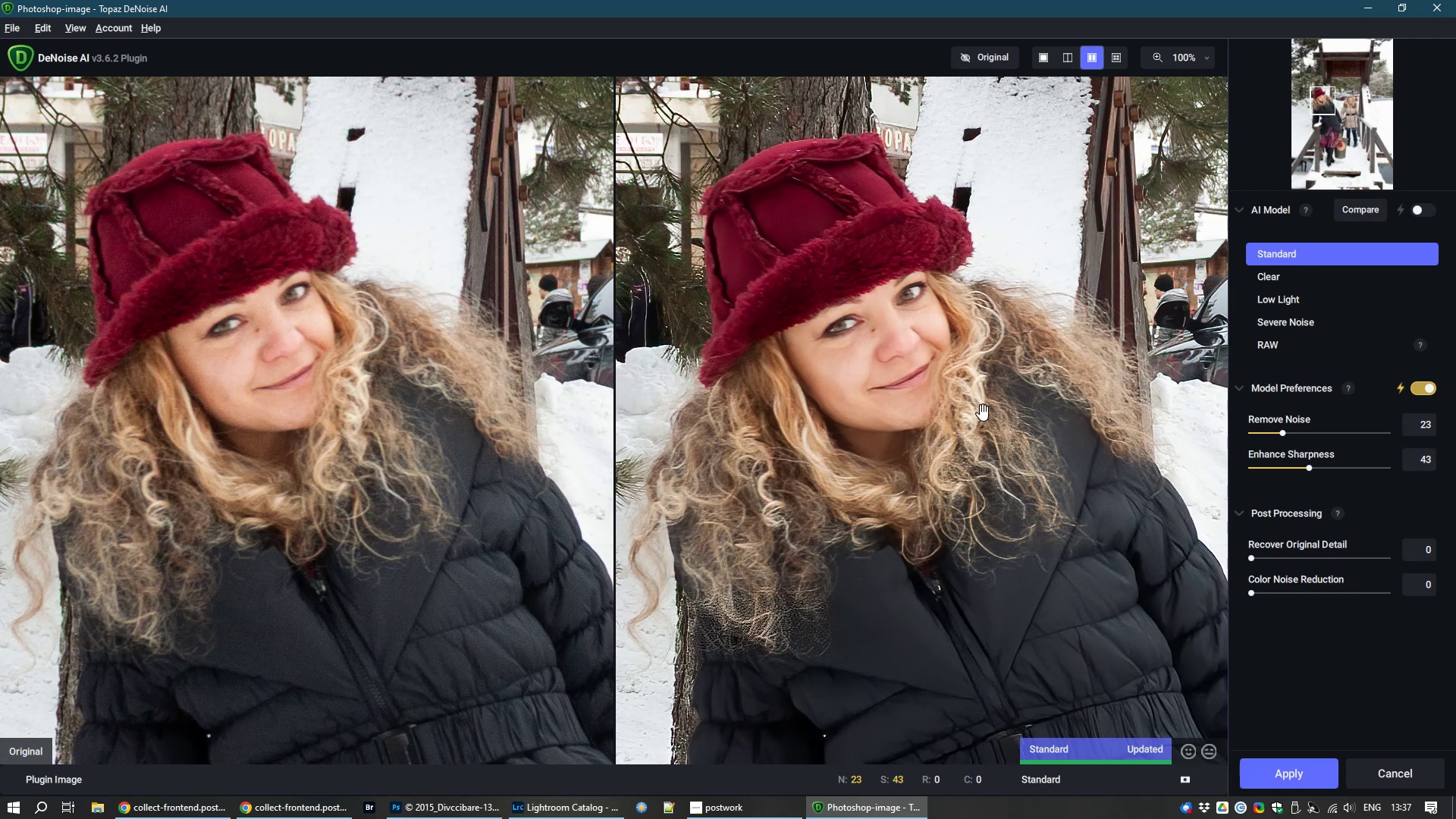 
wait(11.89)
 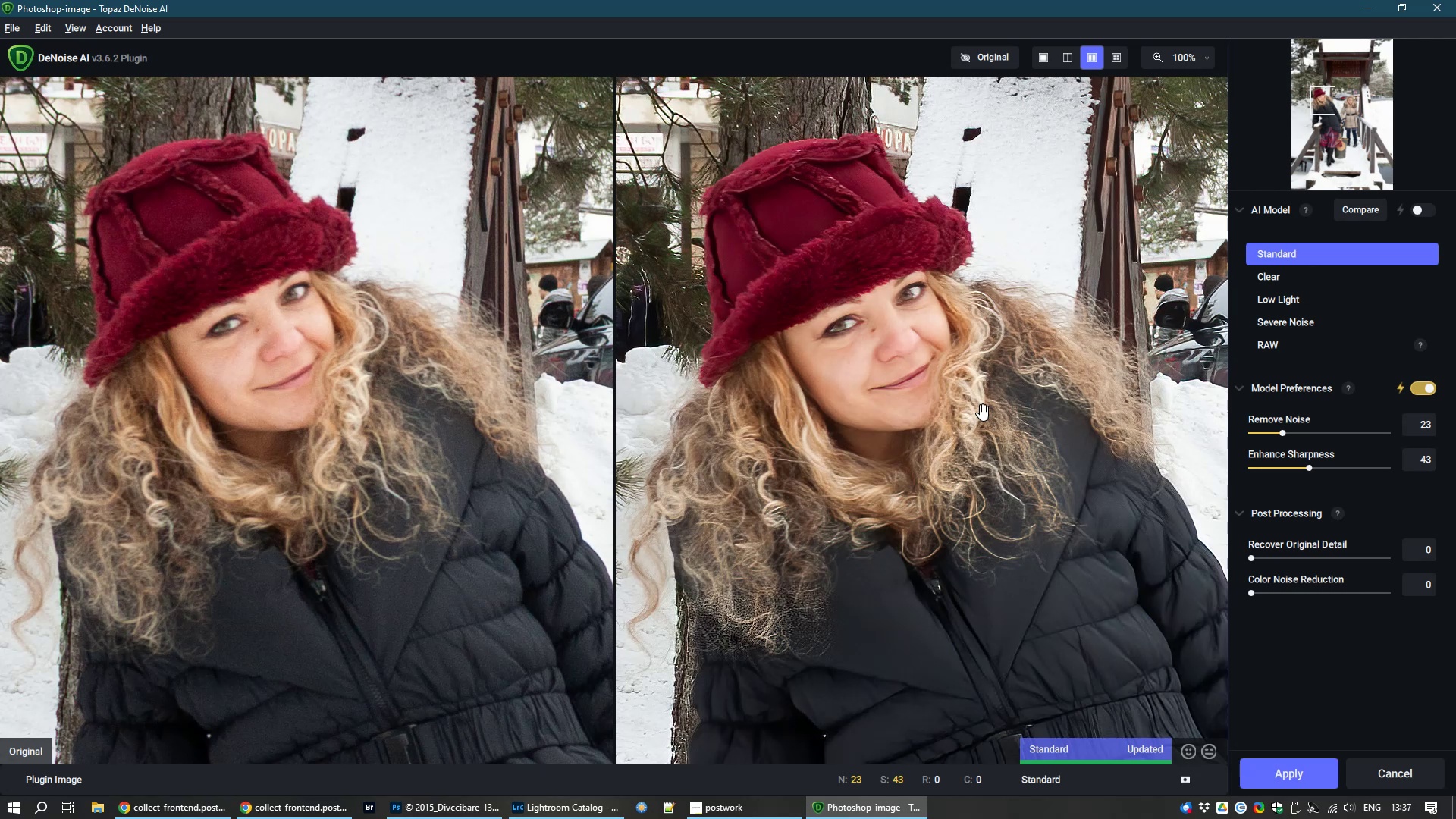 
left_click([1287, 762])
 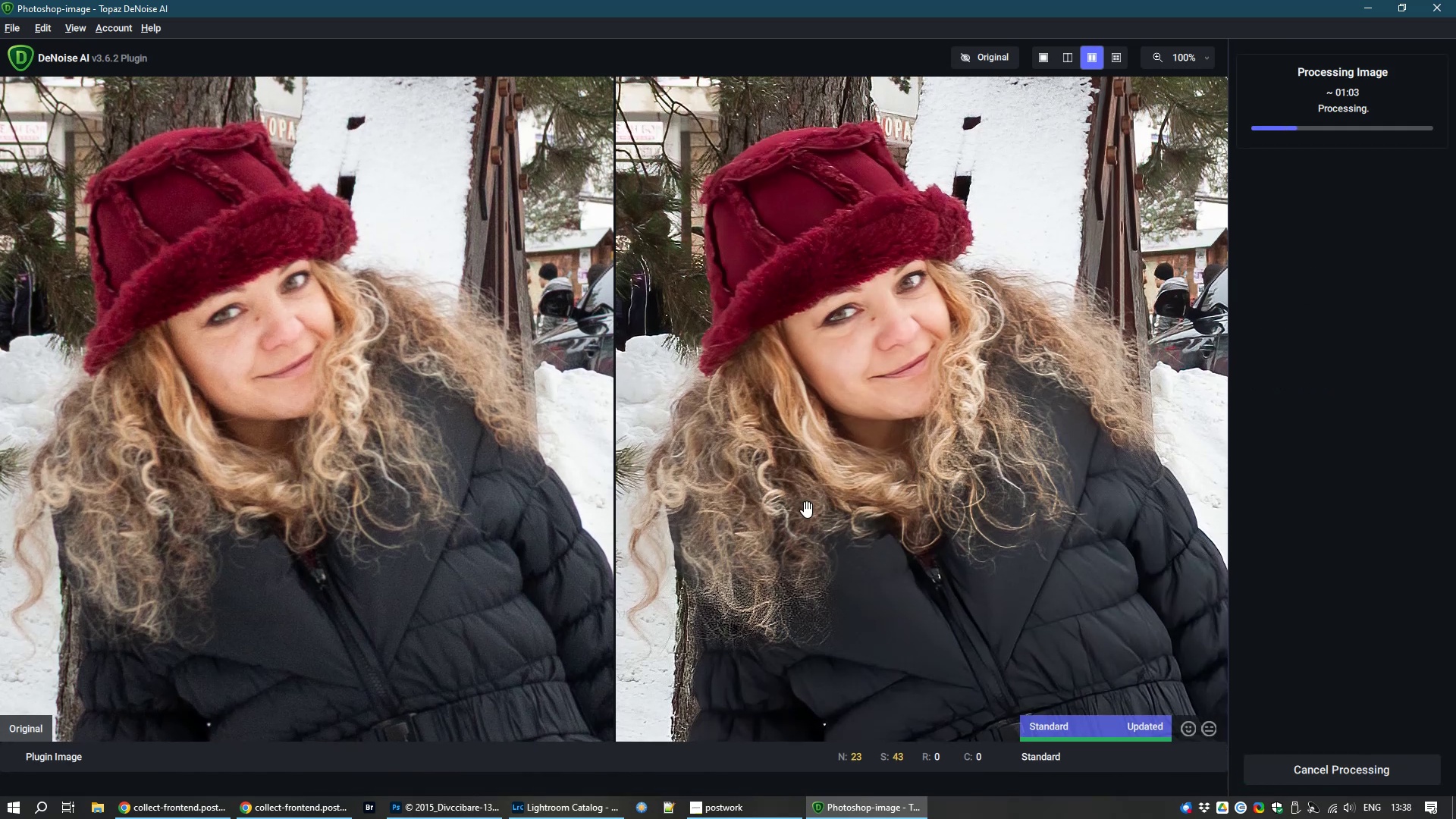 
left_click([187, 818])
 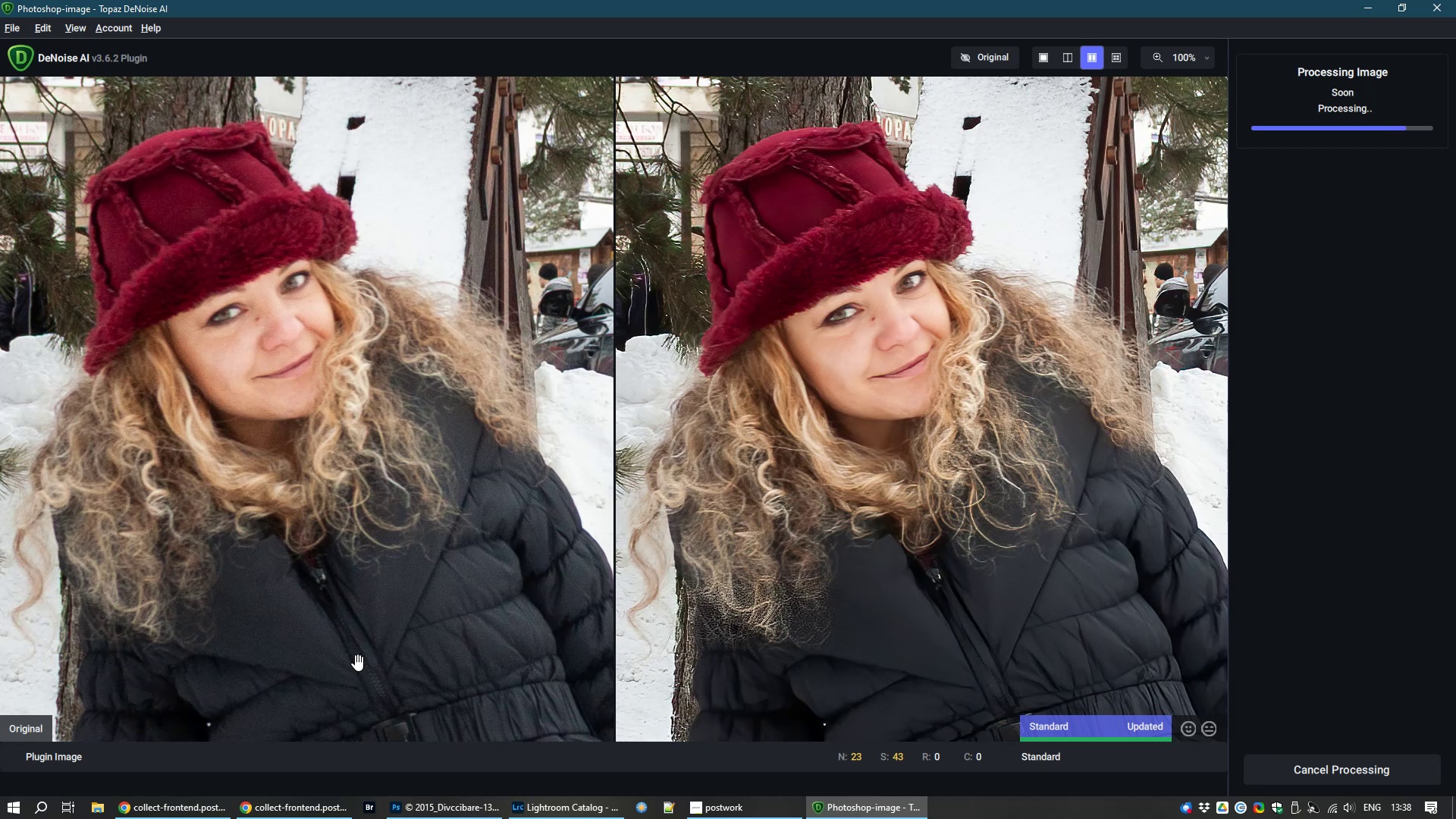 
wait(16.75)
 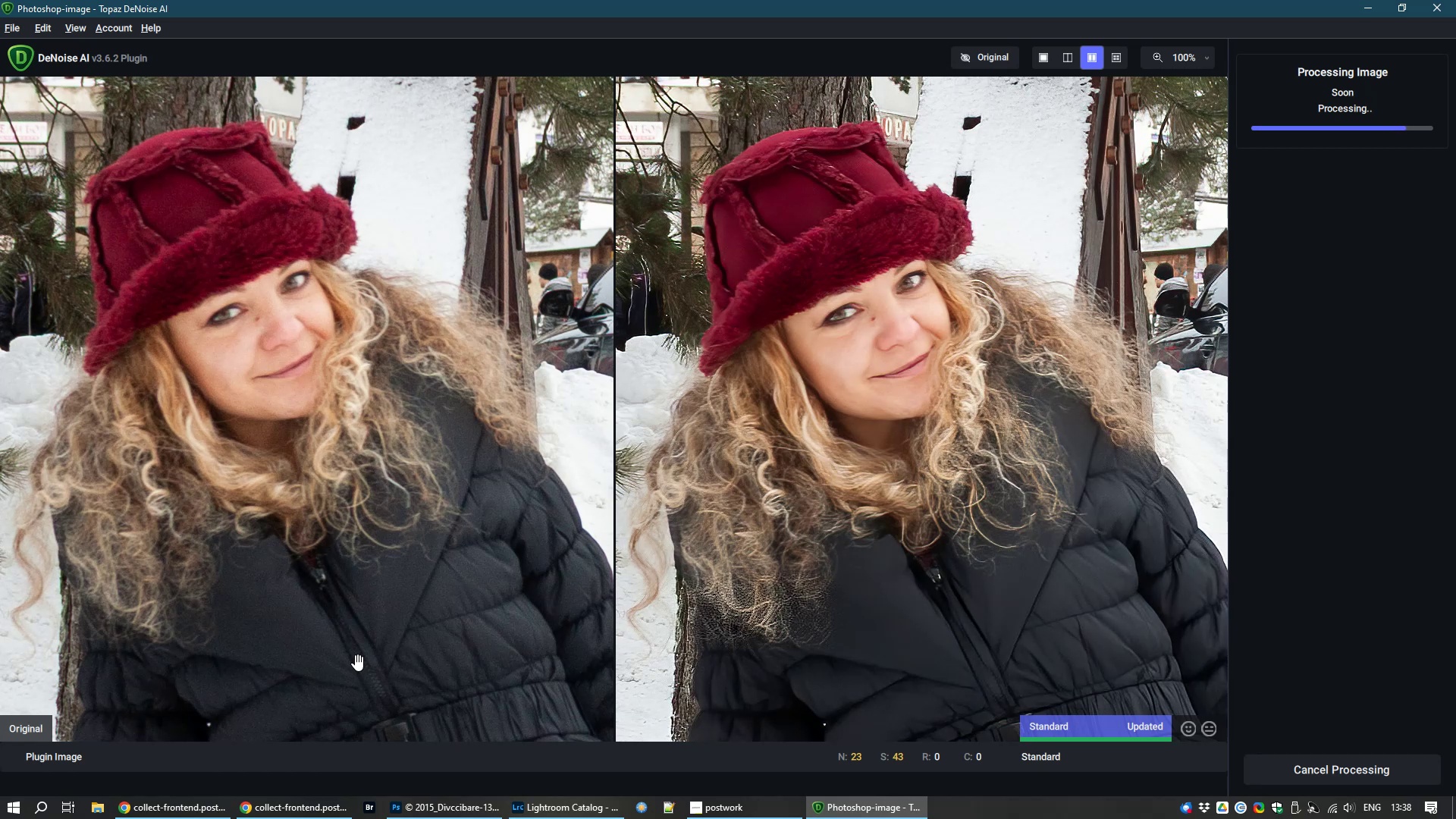 
scroll: coordinate [80, 221], scroll_direction: up, amount: 16.0
 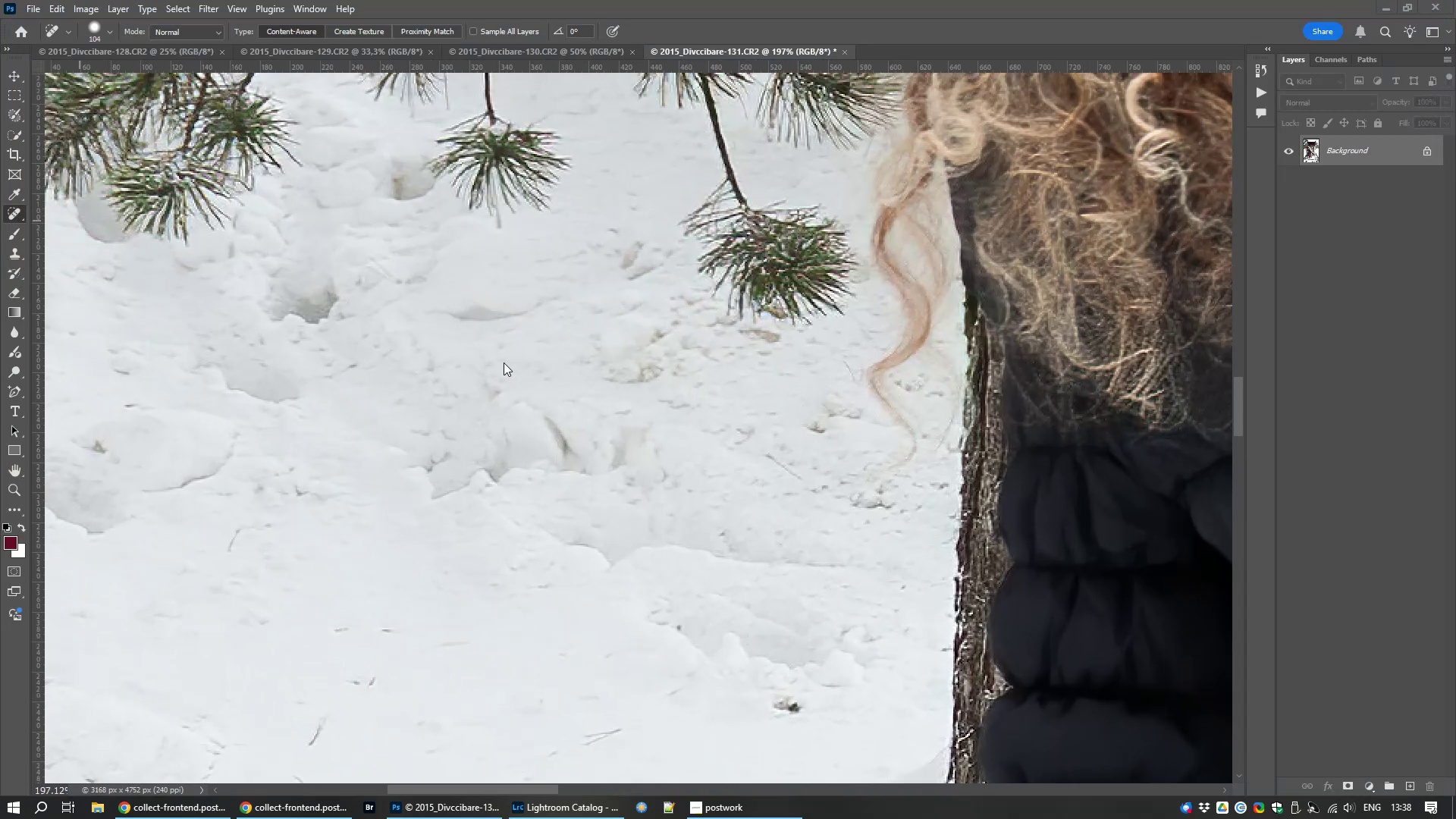 
hold_key(key=Space, duration=1.54)
 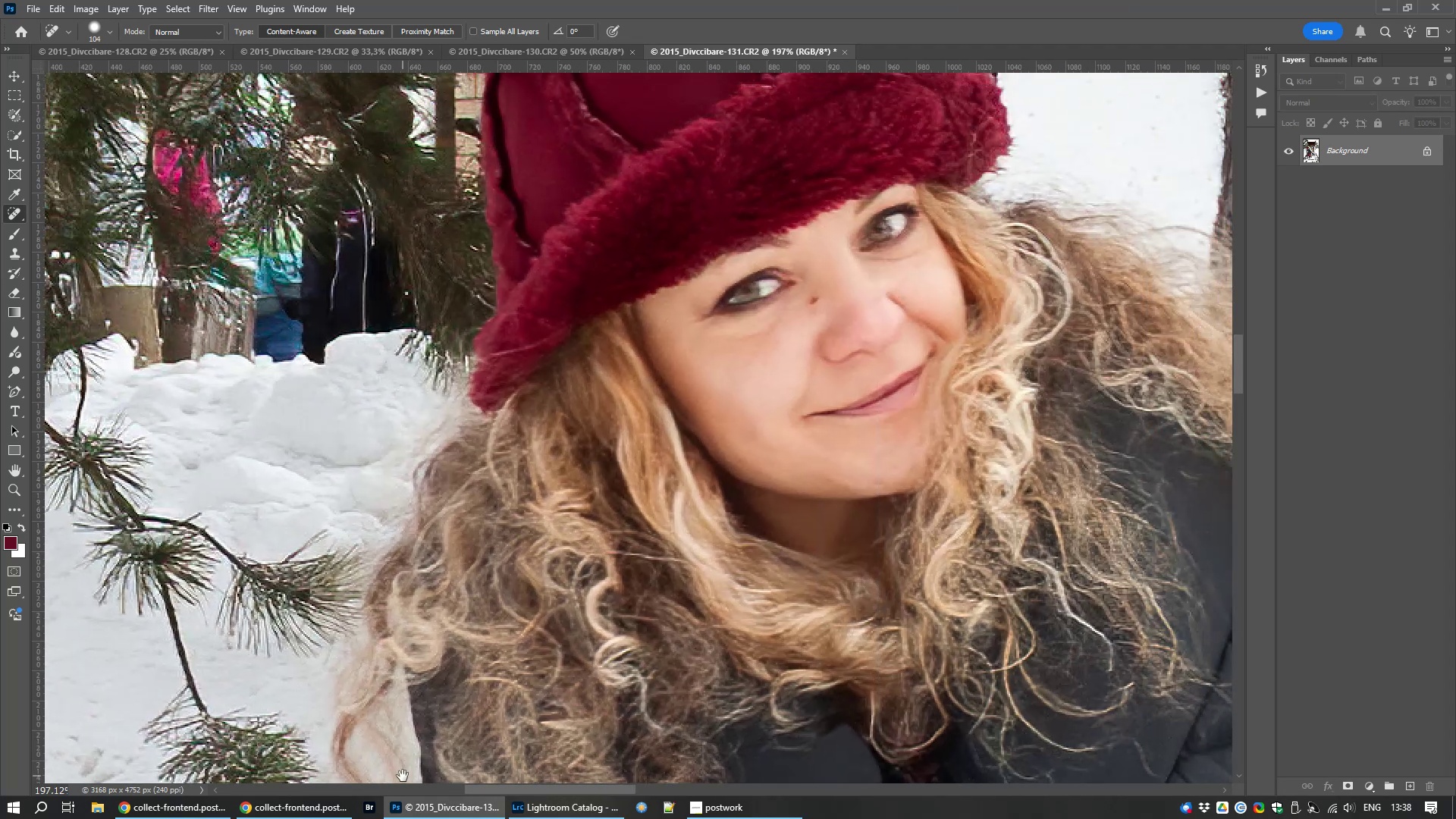 
hold_key(key=Space, duration=0.77)
 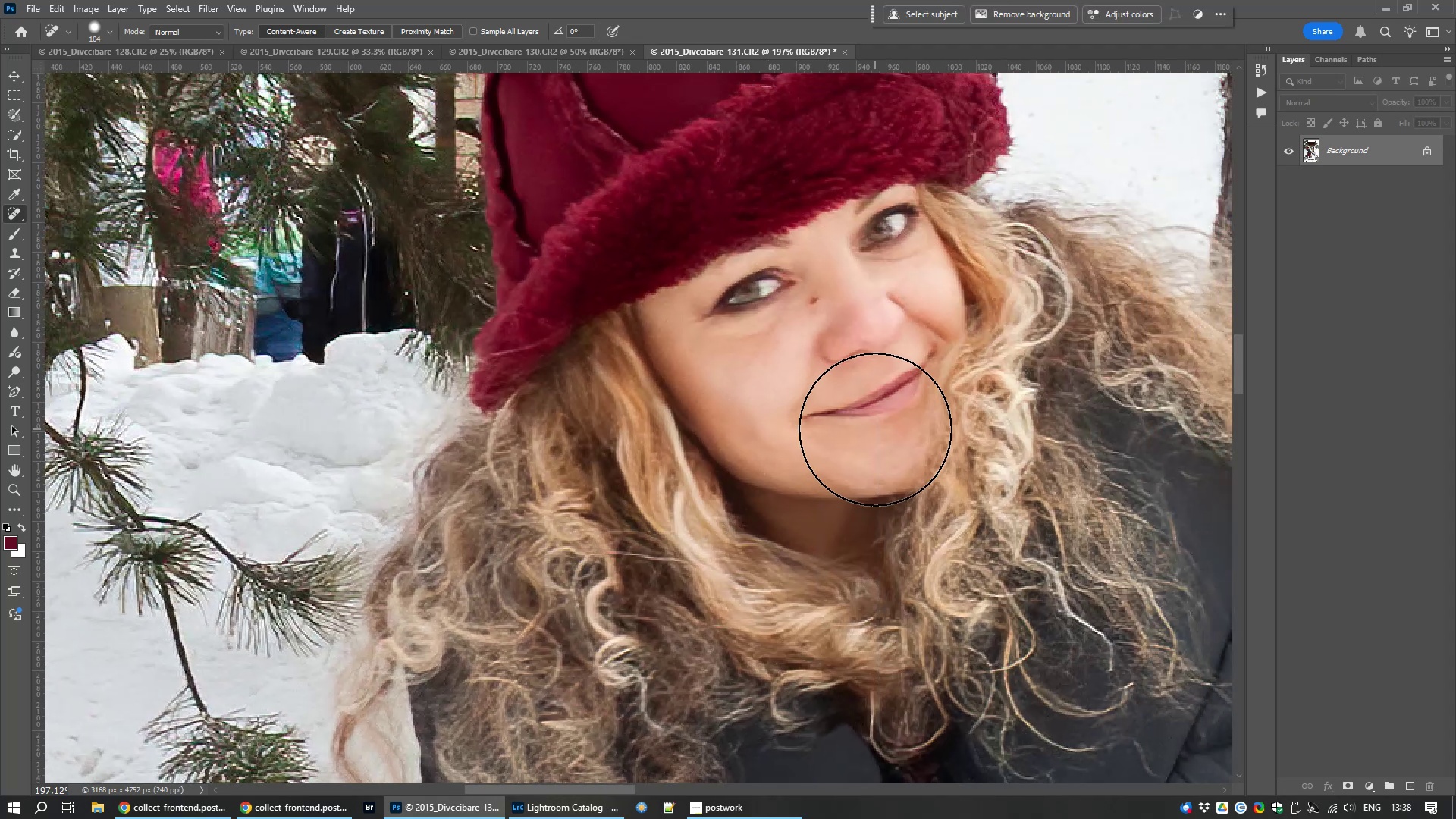 
type(jj)
 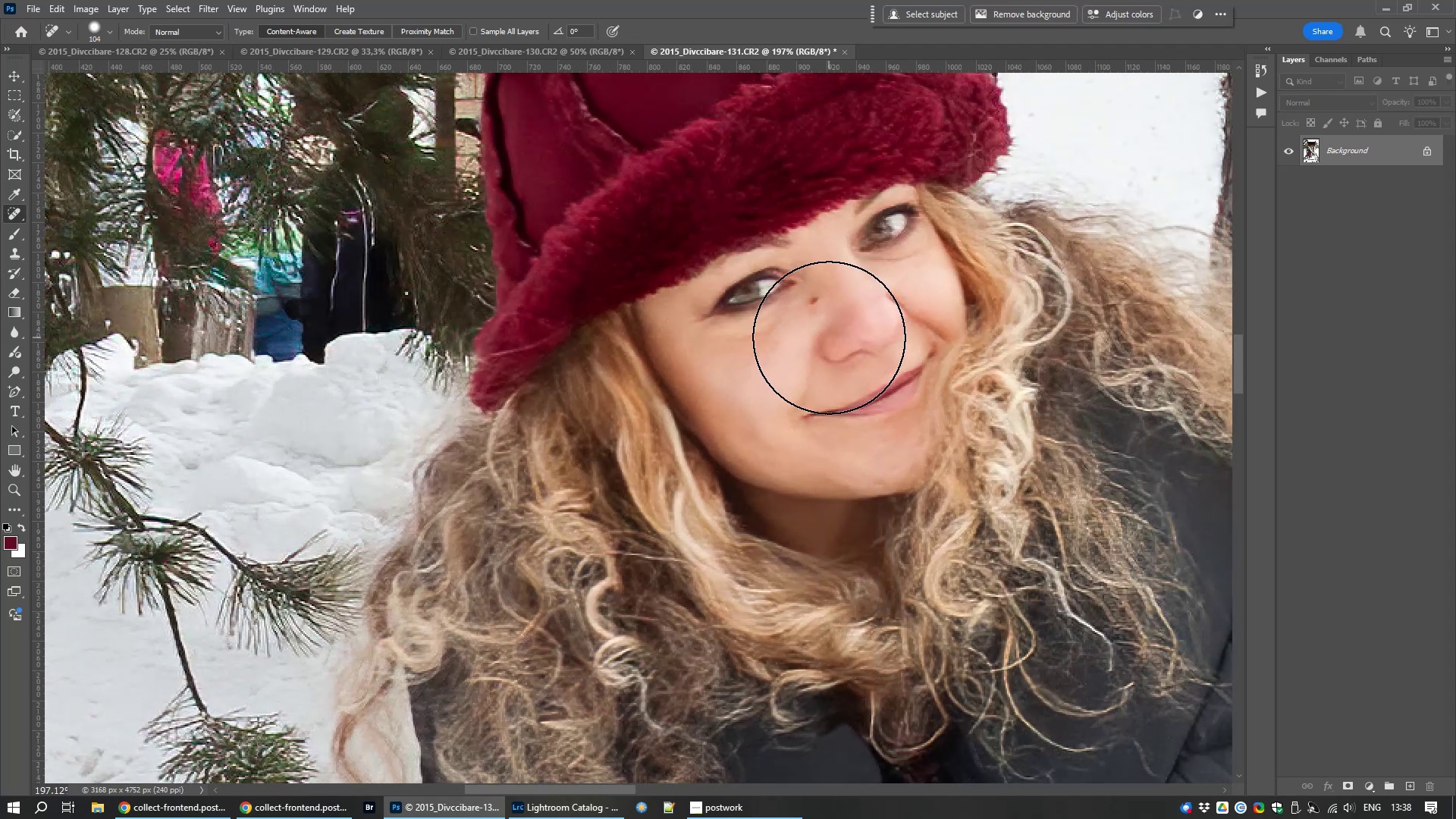 
hold_key(key=AltLeft, duration=1.5)
 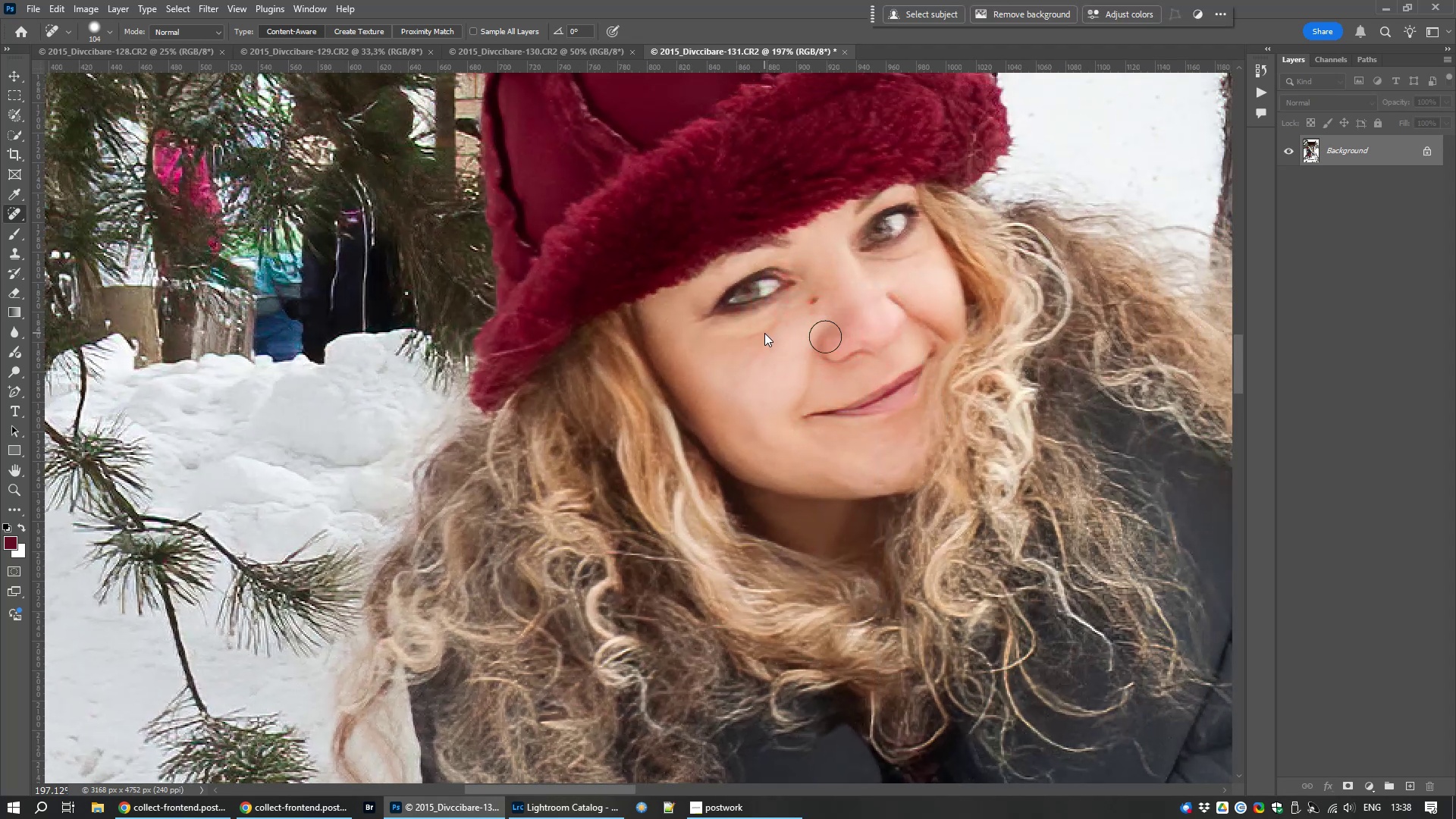 
key(Alt+AltLeft)
 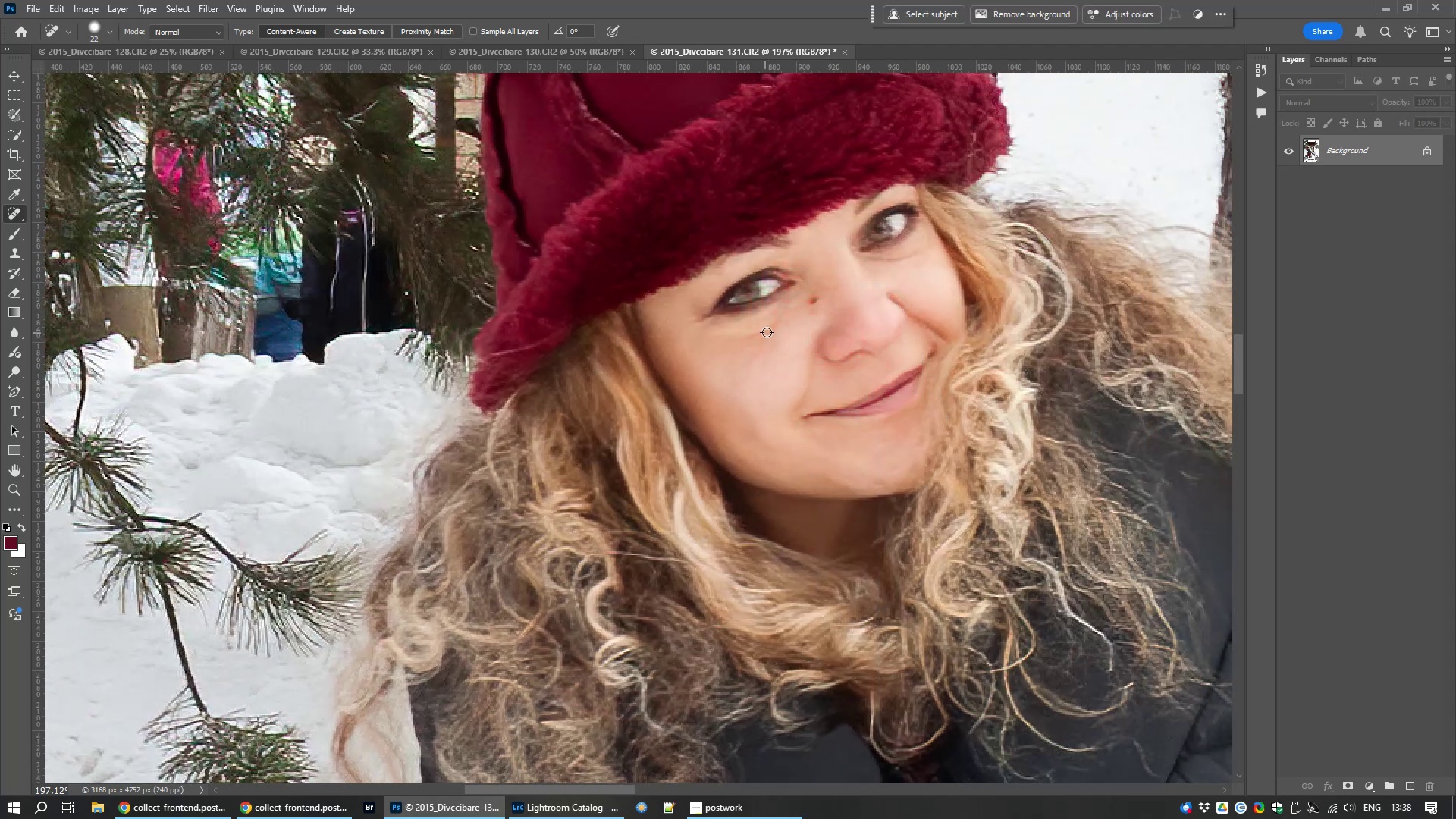 
key(Alt+AltLeft)
 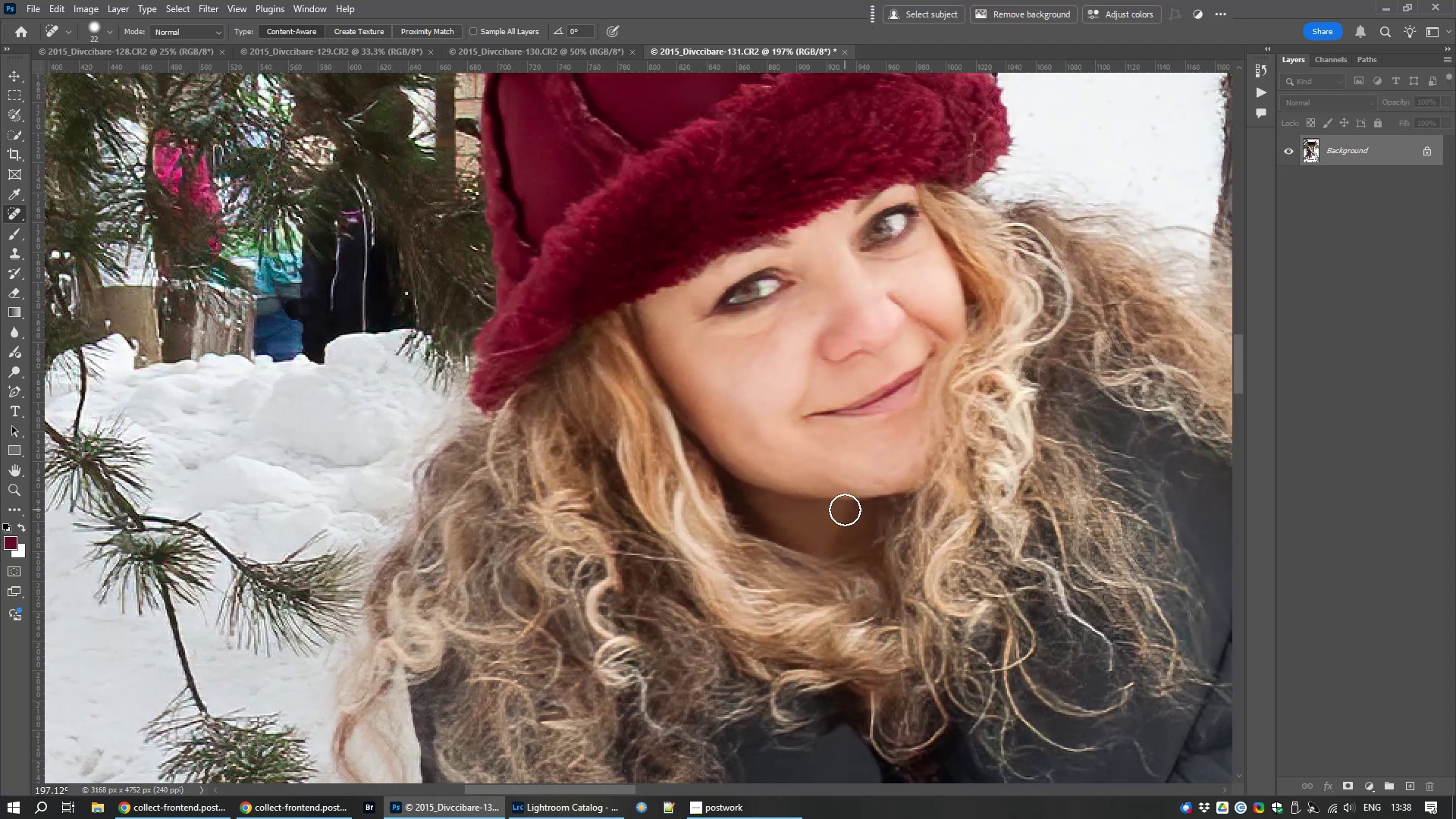 
hold_key(key=Space, duration=1.5)
 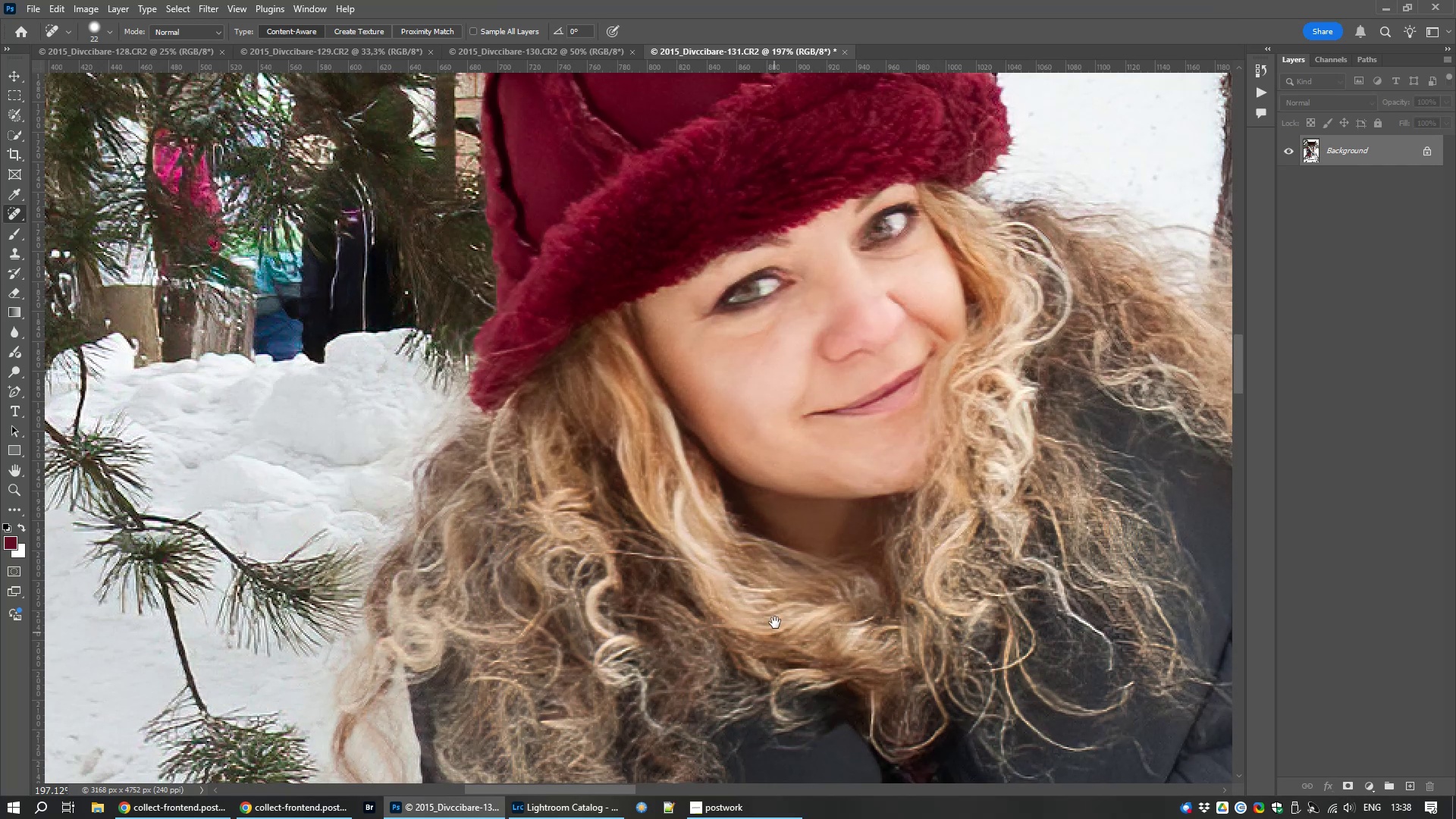 
hold_key(key=Space, duration=1.25)
 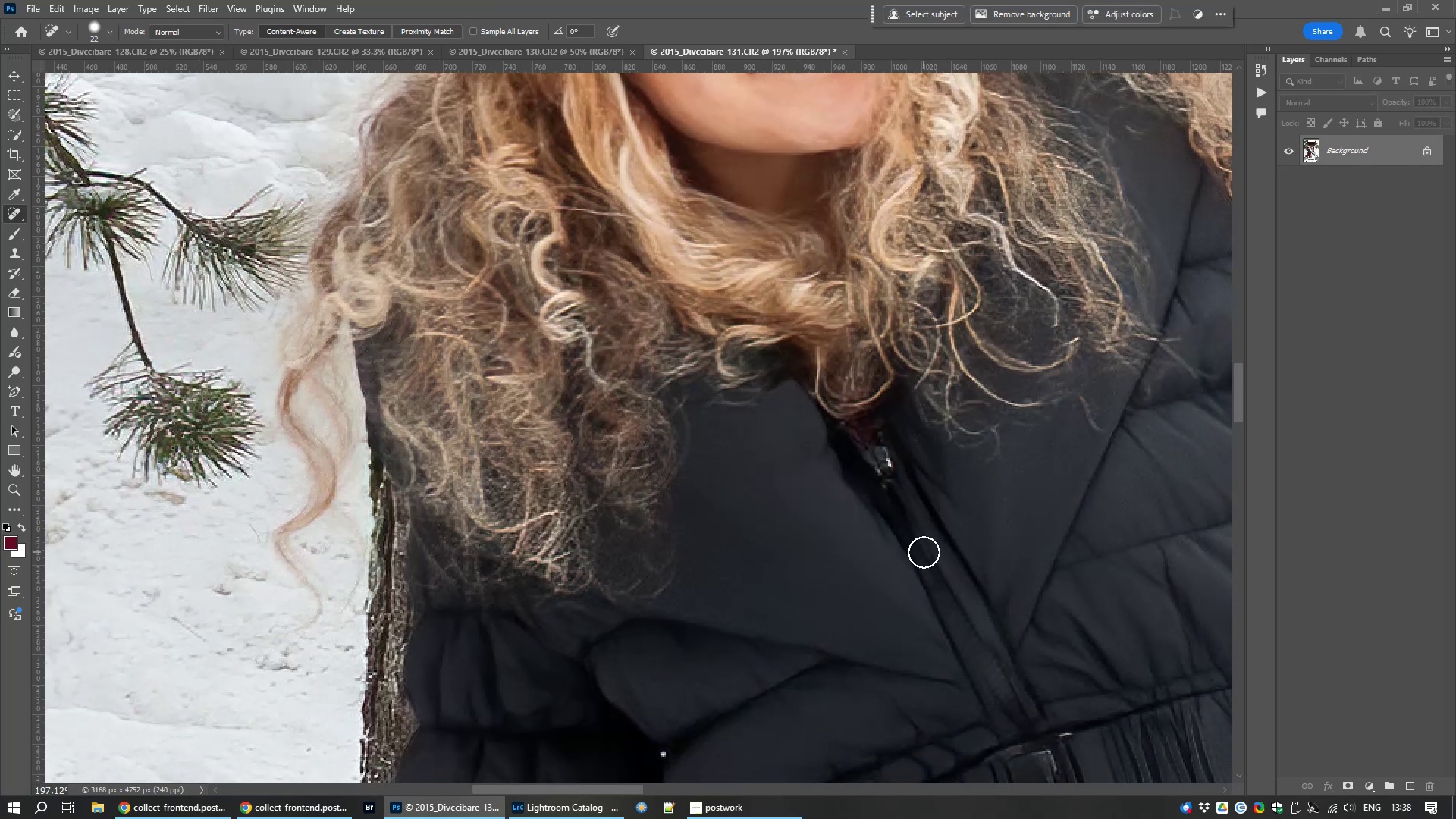 
scroll: coordinate [924, 552], scroll_direction: down, amount: 9.0
 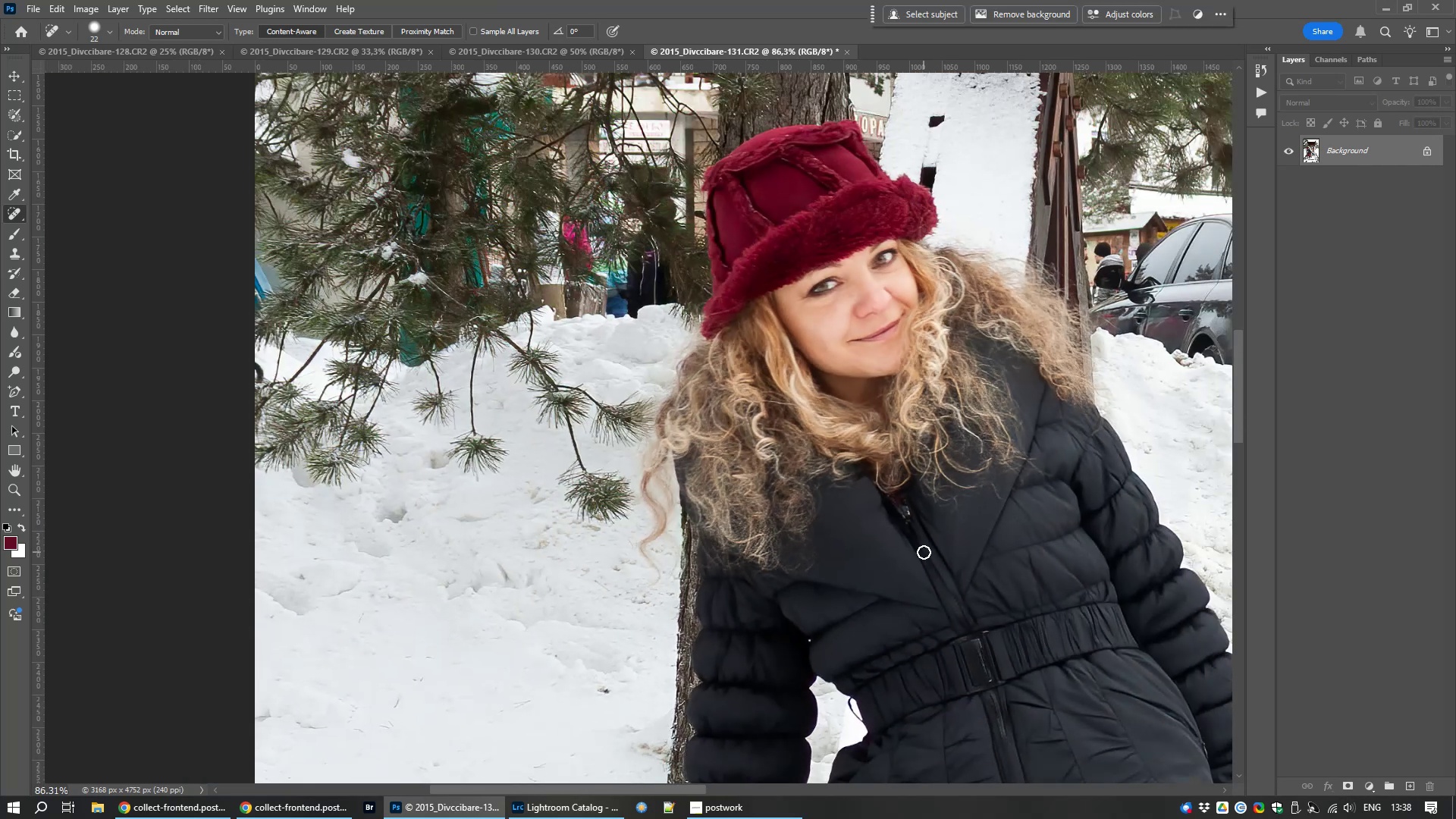 
hold_key(key=Space, duration=1.54)
 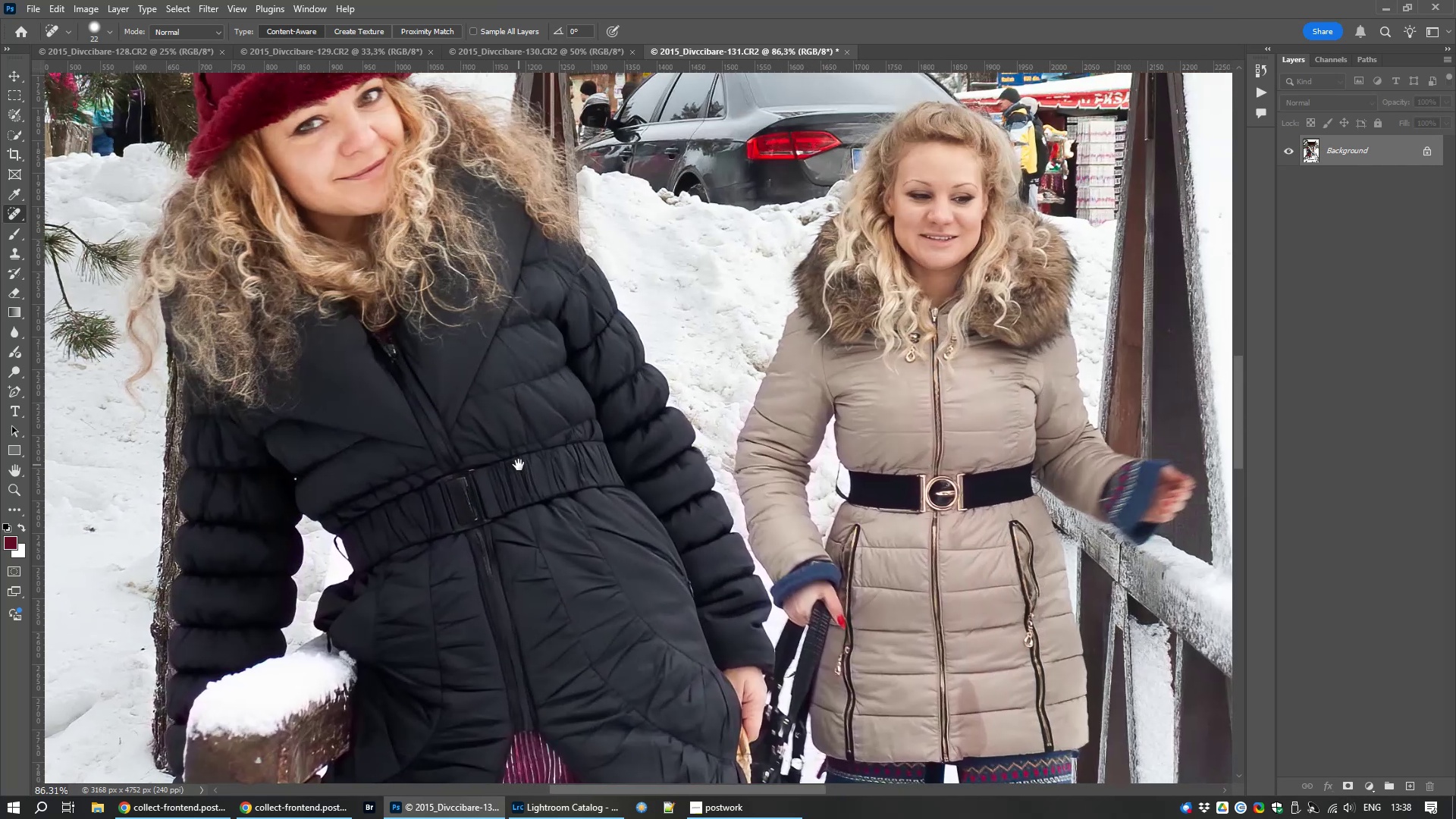 
hold_key(key=Space, duration=0.84)
 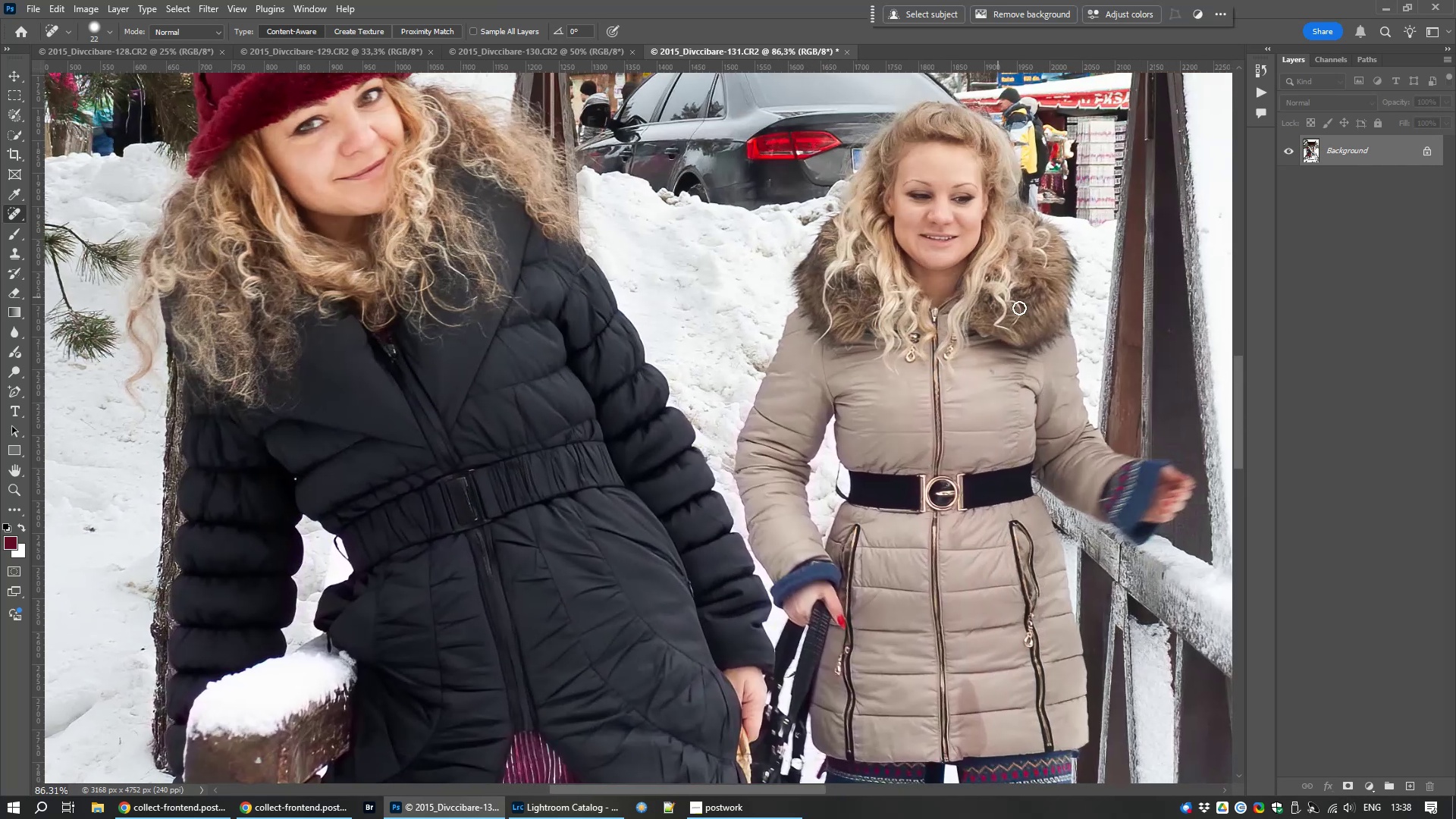 
scroll: coordinate [965, 335], scroll_direction: up, amount: 11.0
 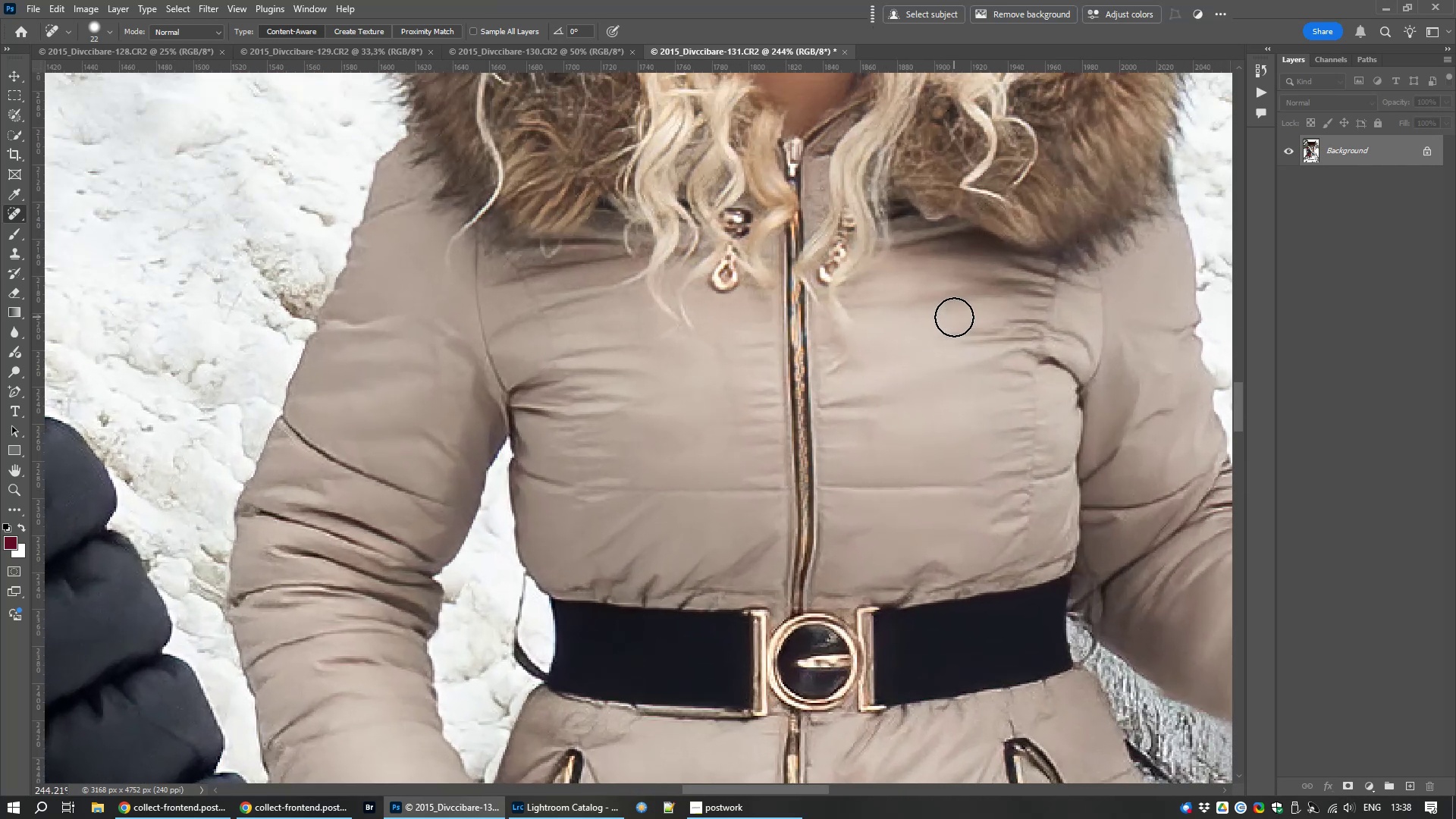 
left_click([954, 317])
 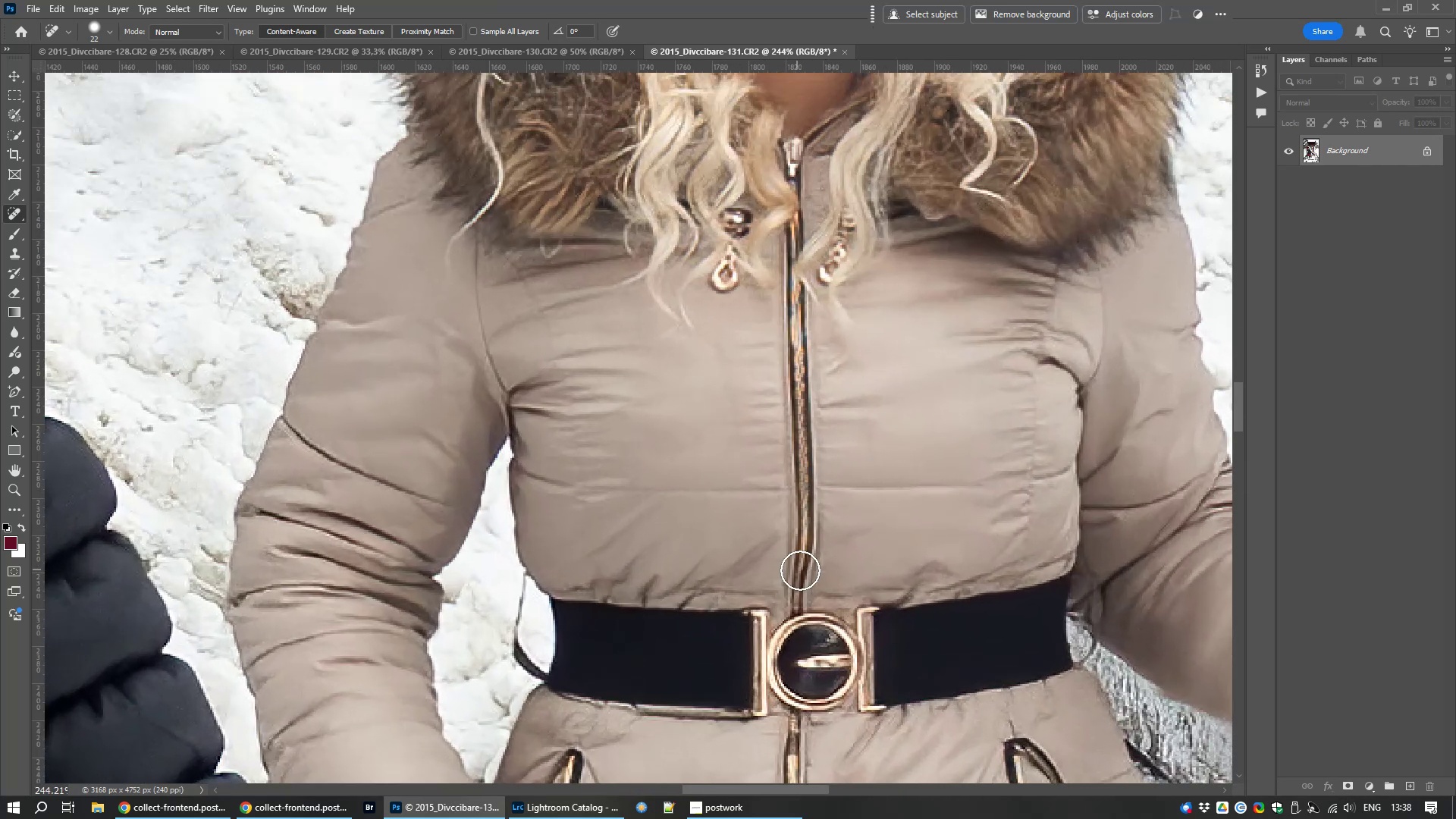 
scroll: coordinate [968, 655], scroll_direction: down, amount: 8.0
 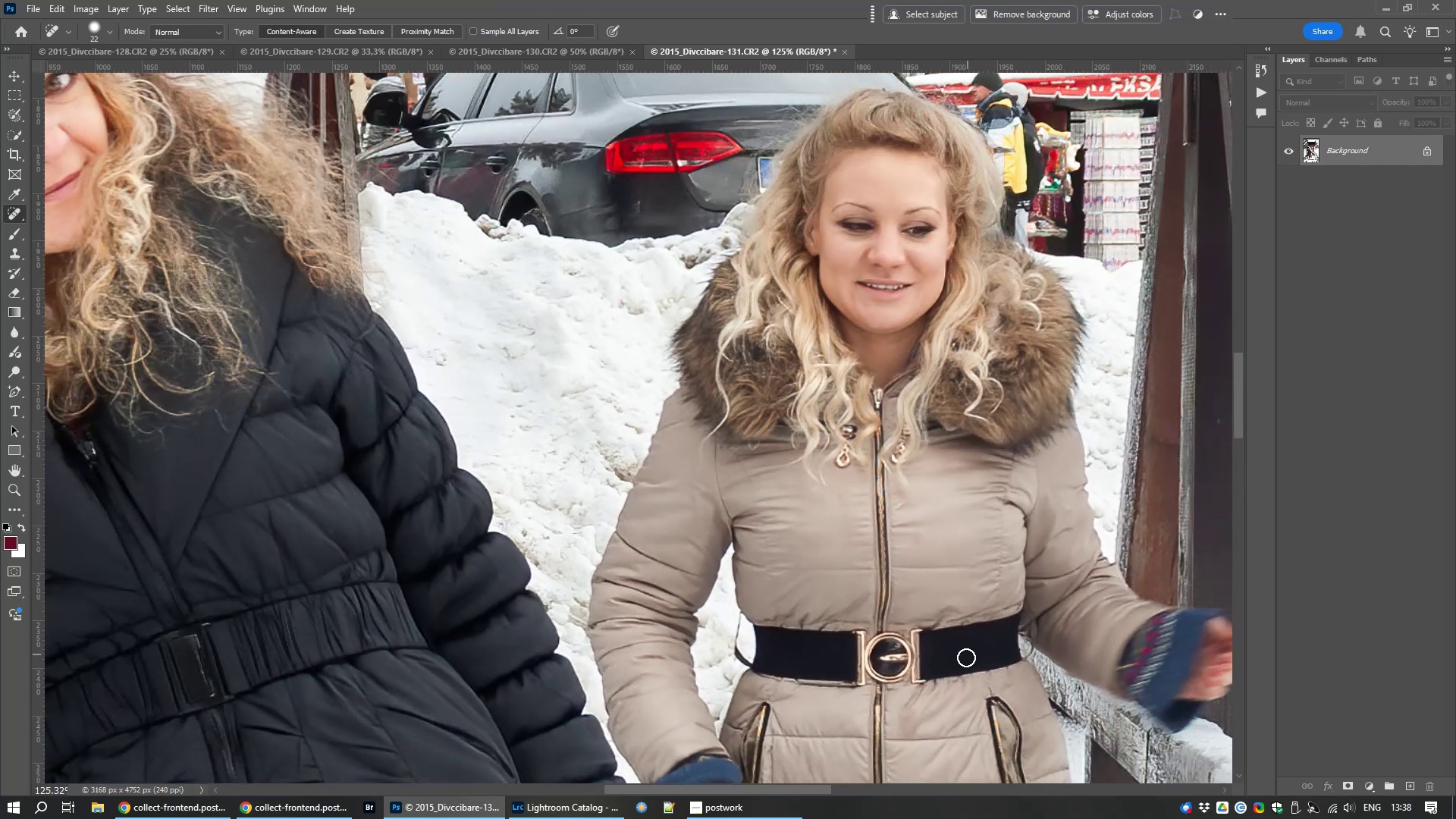 
hold_key(key=Space, duration=1.53)
 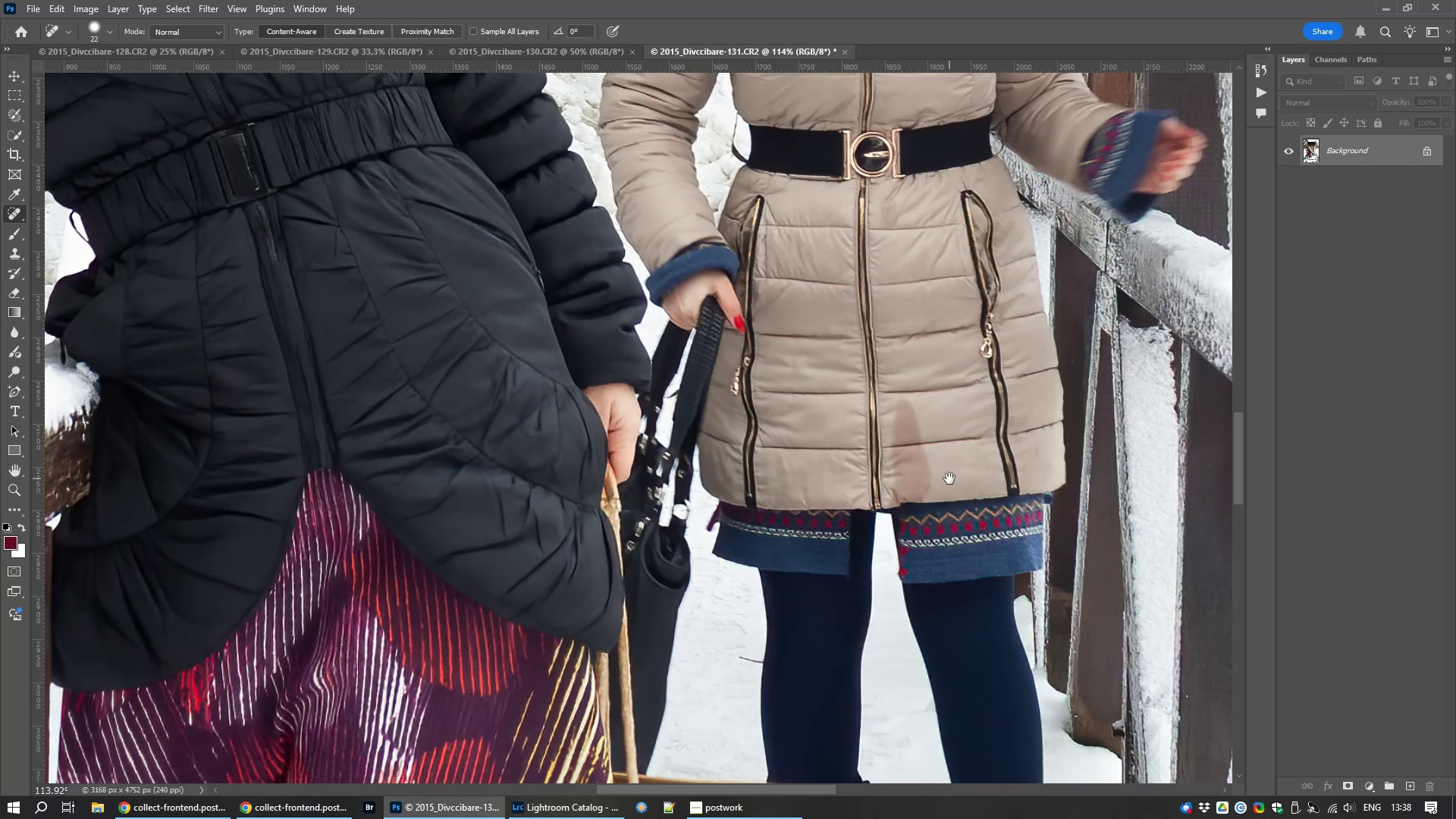 
hold_key(key=Space, duration=1.23)
 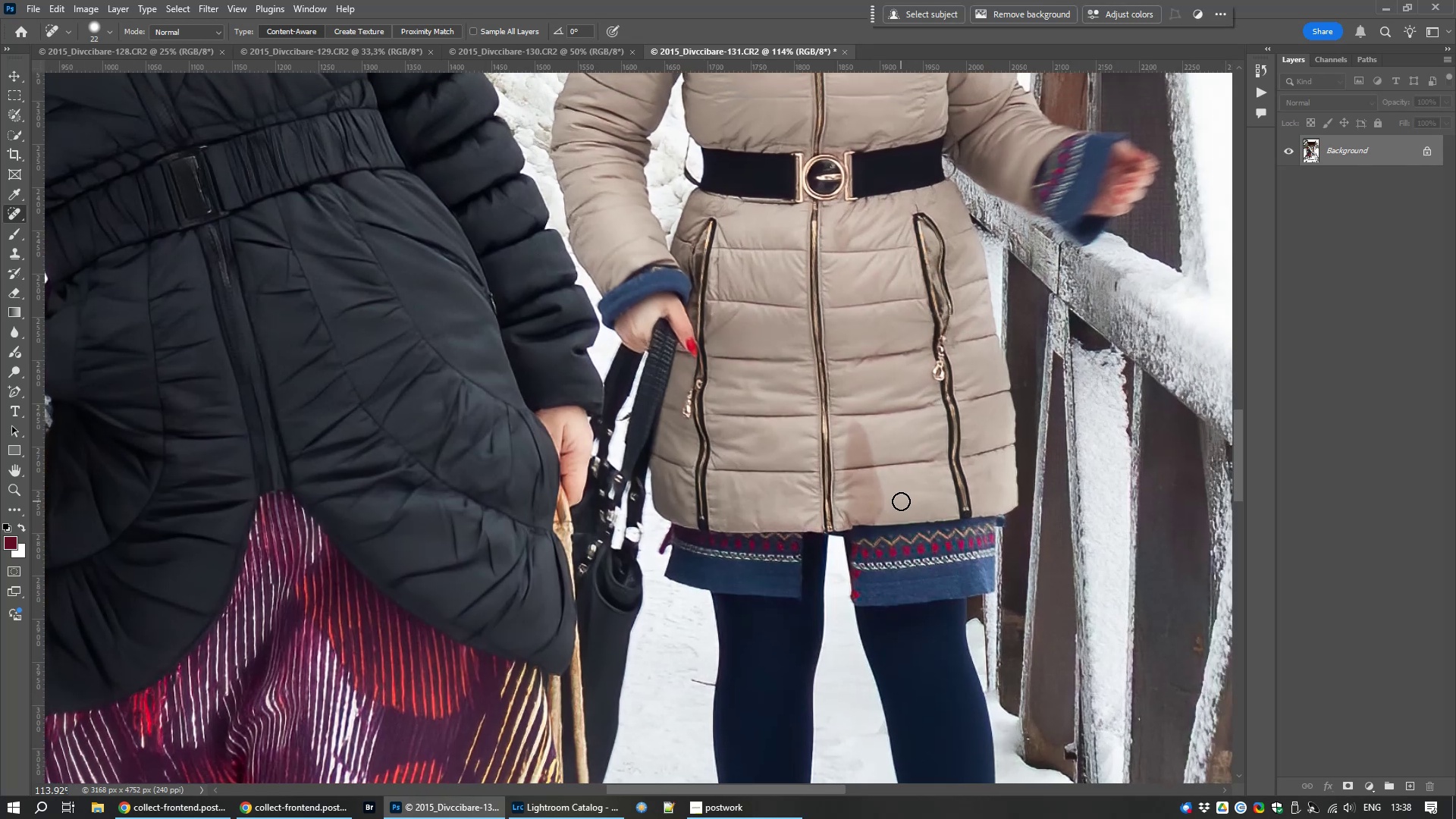 
scroll: coordinate [871, 482], scroll_direction: up, amount: 13.0
 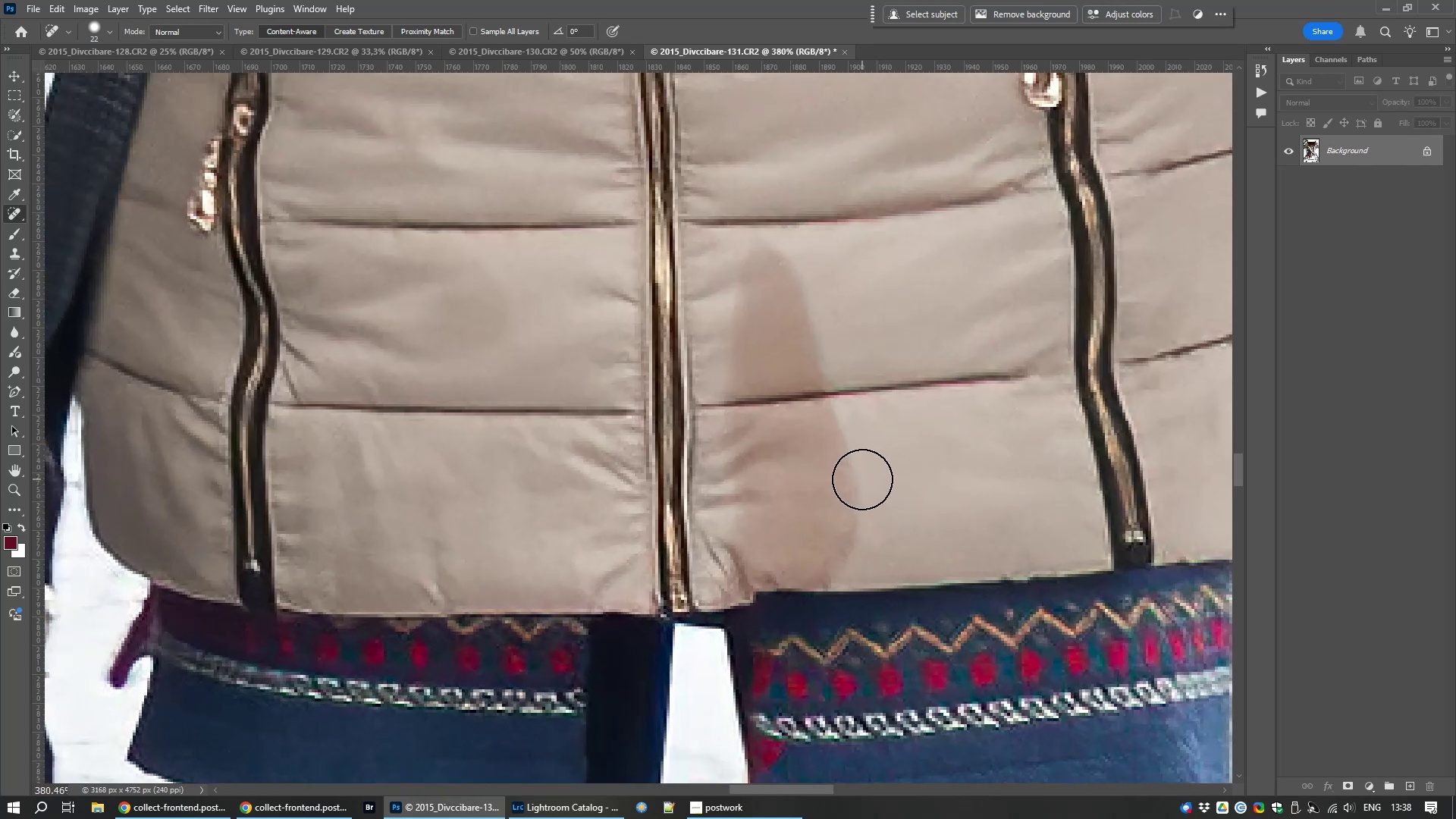 
type(ss)
 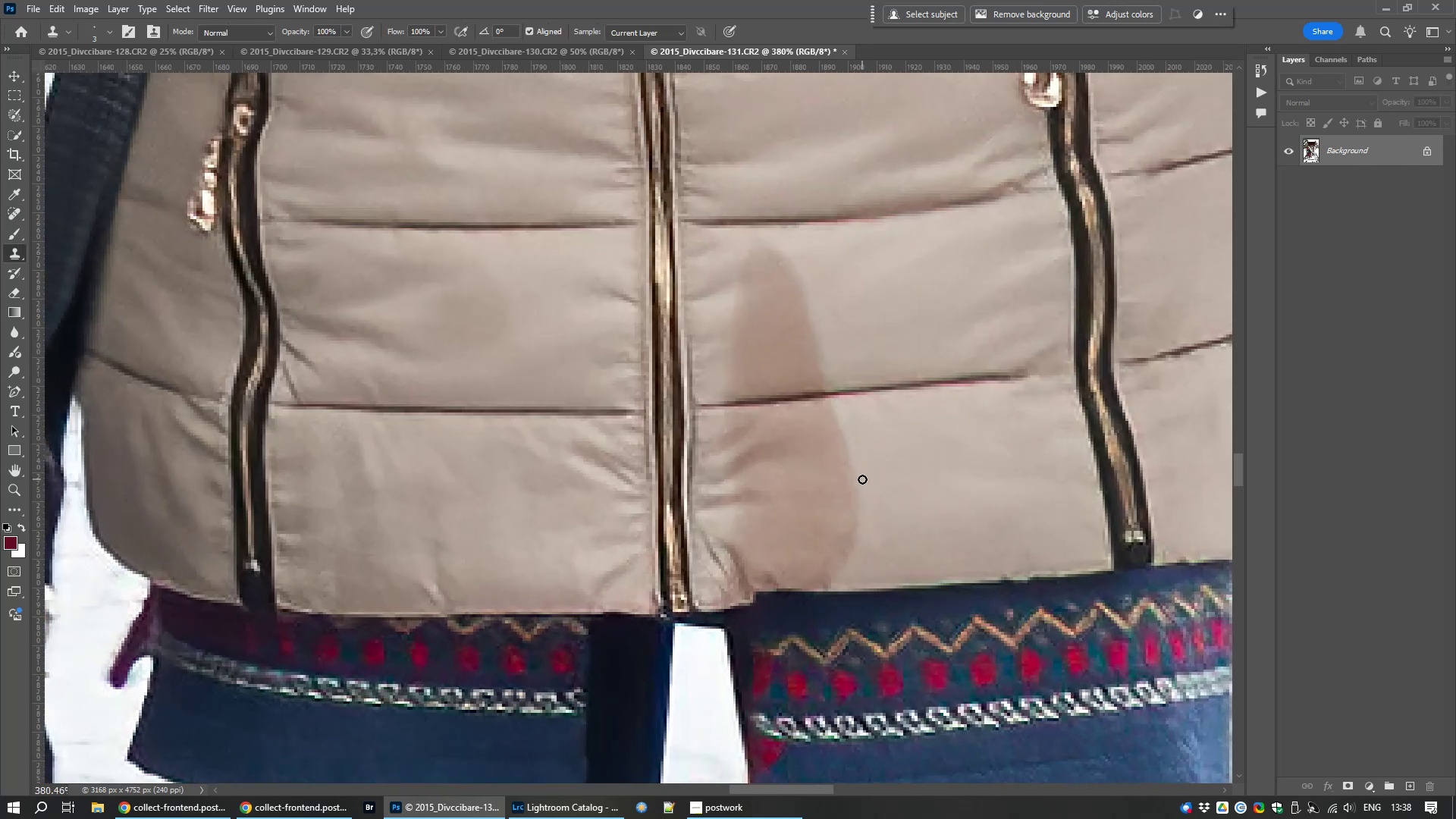 
hold_key(key=AltLeft, duration=1.53)
 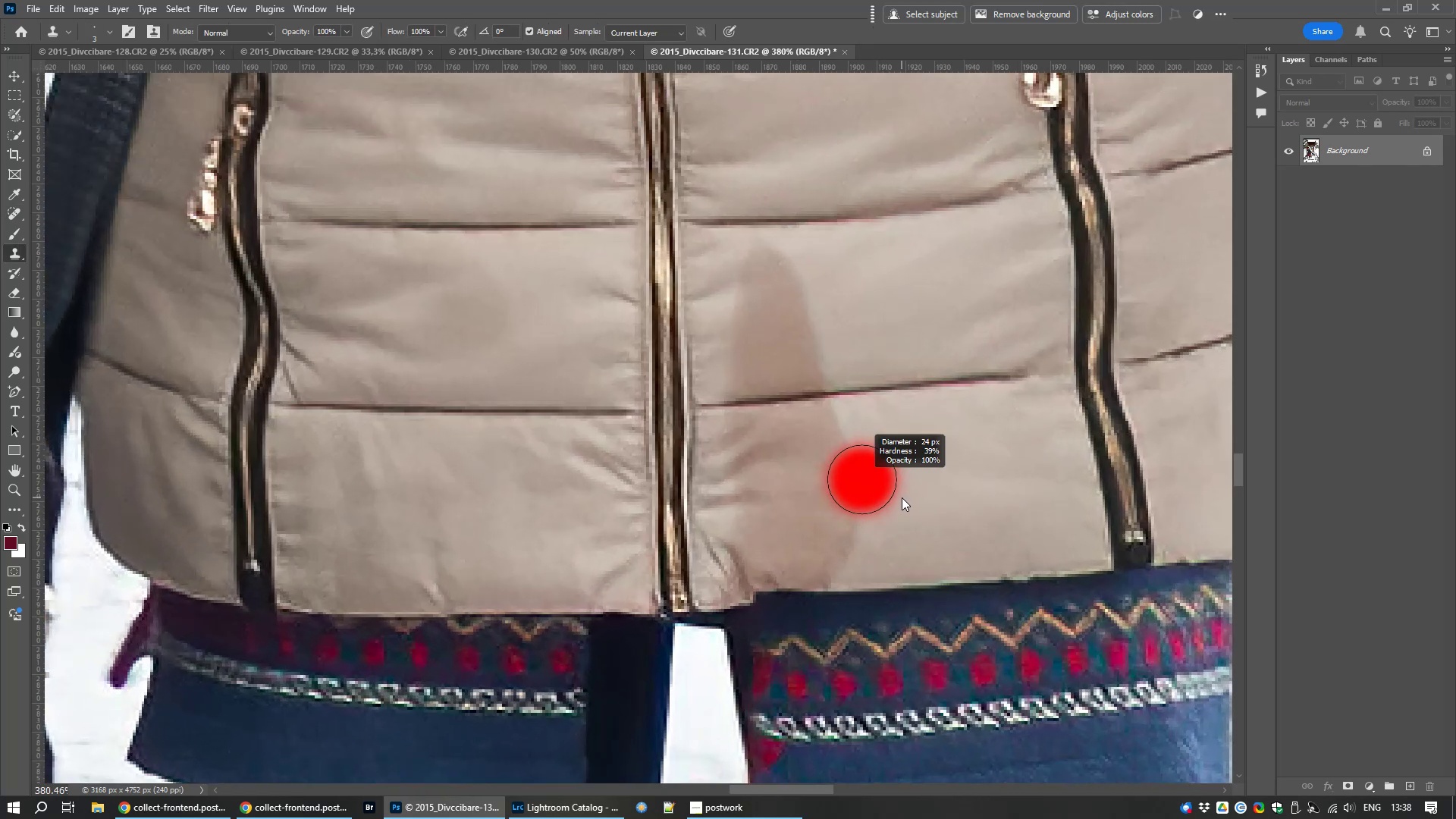 
hold_key(key=AltLeft, duration=1.52)
 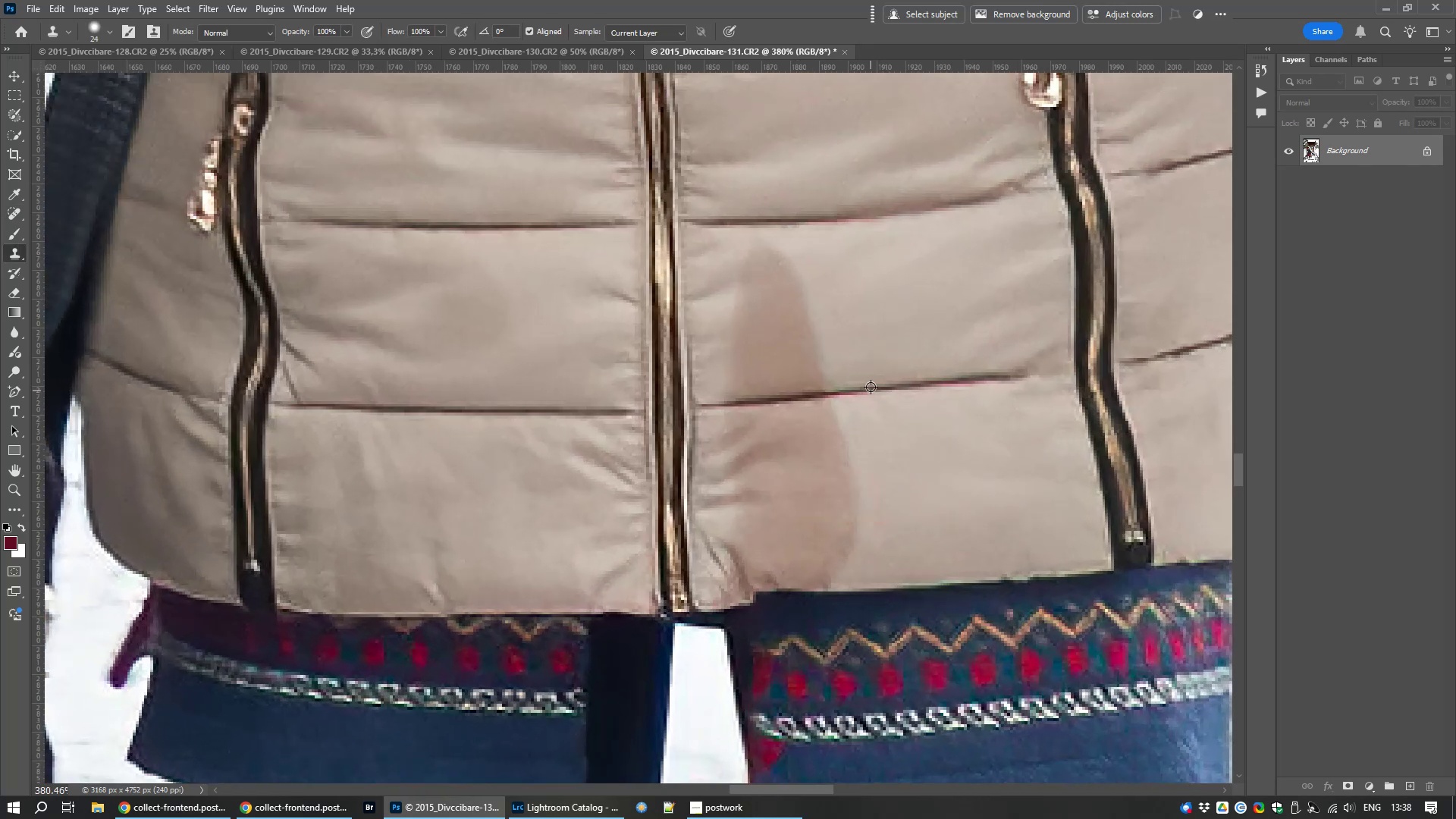 
hold_key(key=AltLeft, duration=1.51)
 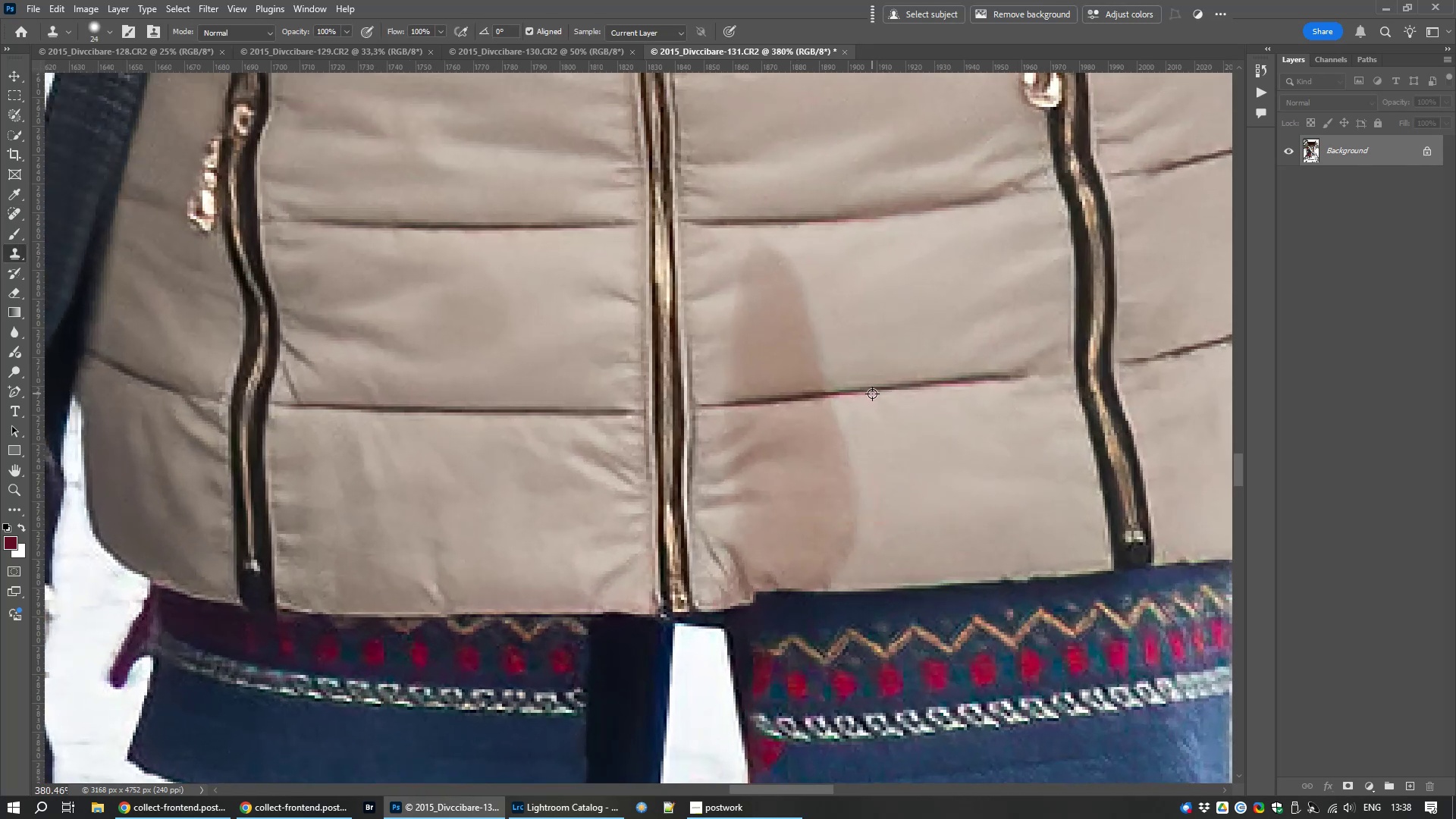 
hold_key(key=AltLeft, duration=1.52)
 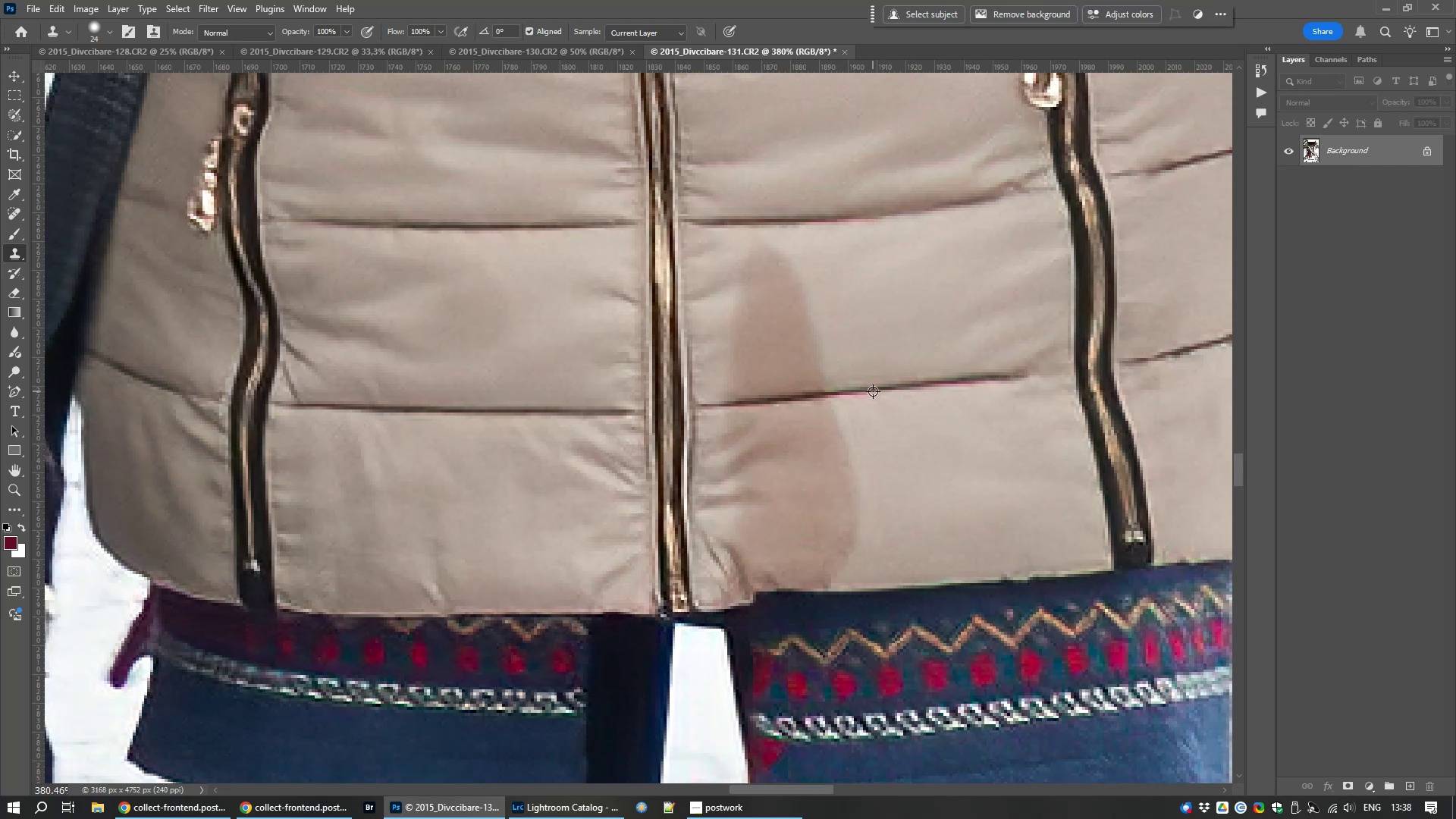 
hold_key(key=AltLeft, duration=0.56)
left_click([873, 391])
 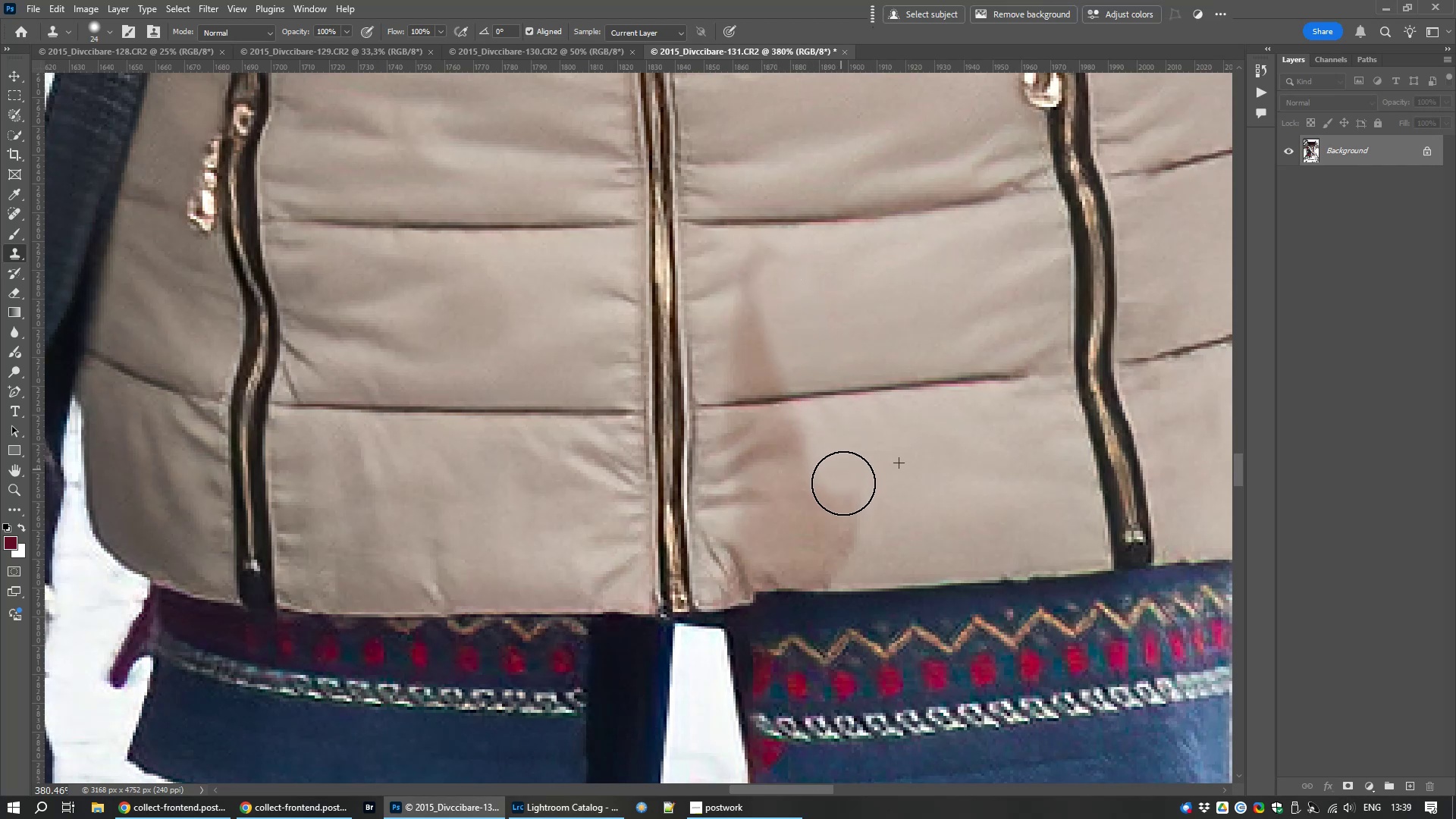 
wait(9.85)
 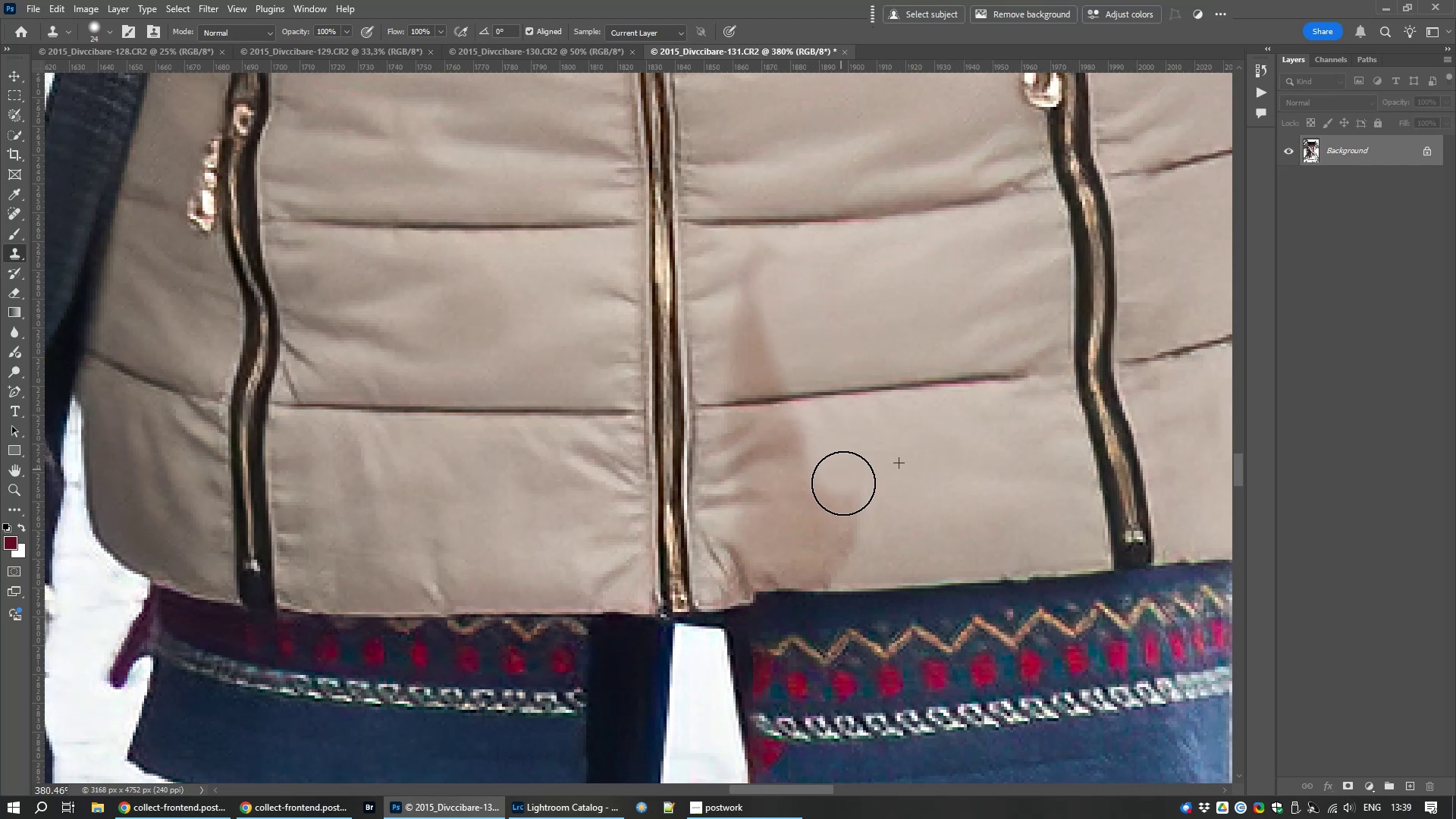 
hold_key(key=AltLeft, duration=1.52)
 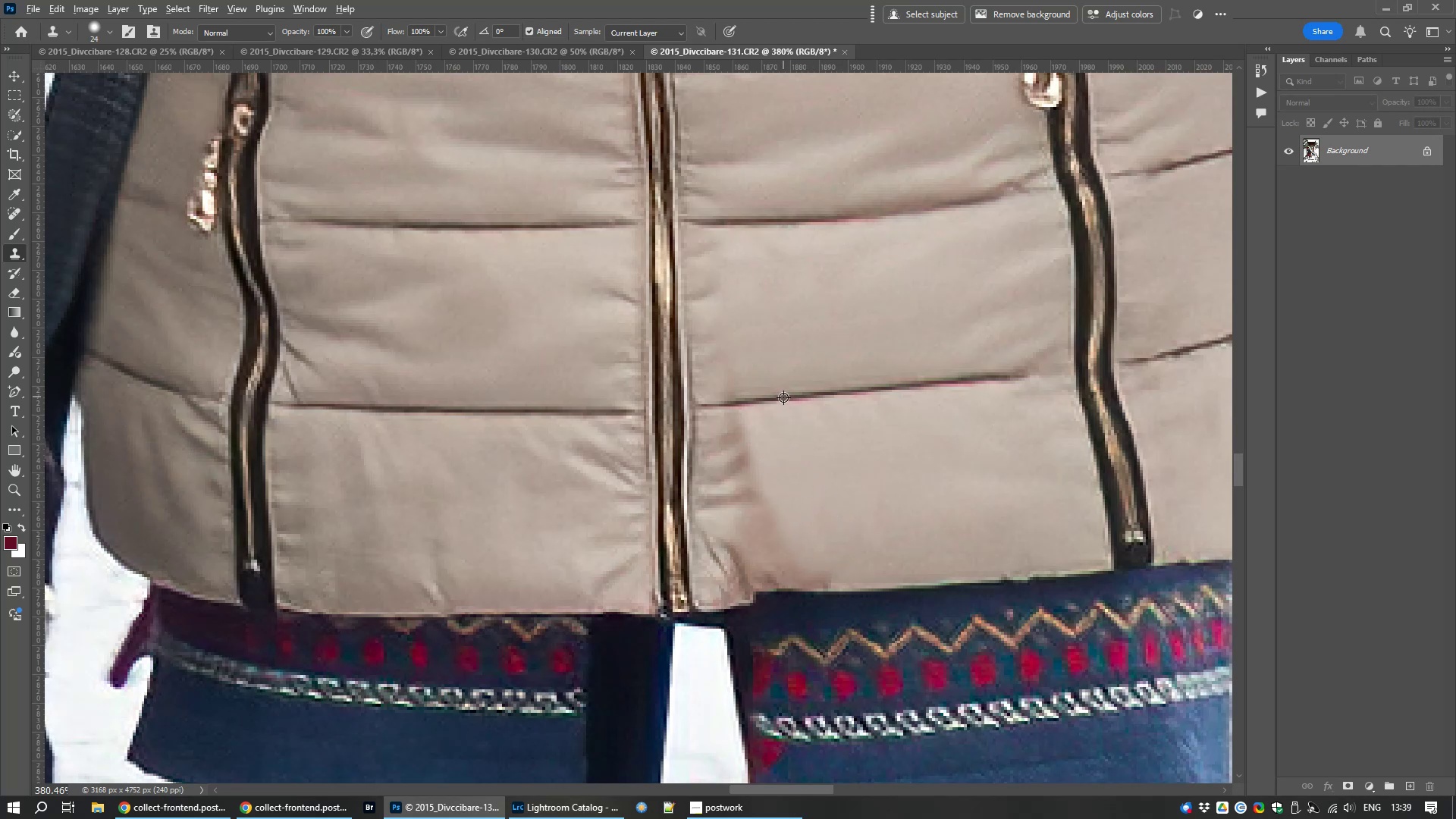 
hold_key(key=AltLeft, duration=1.26)
left_click([783, 398])
 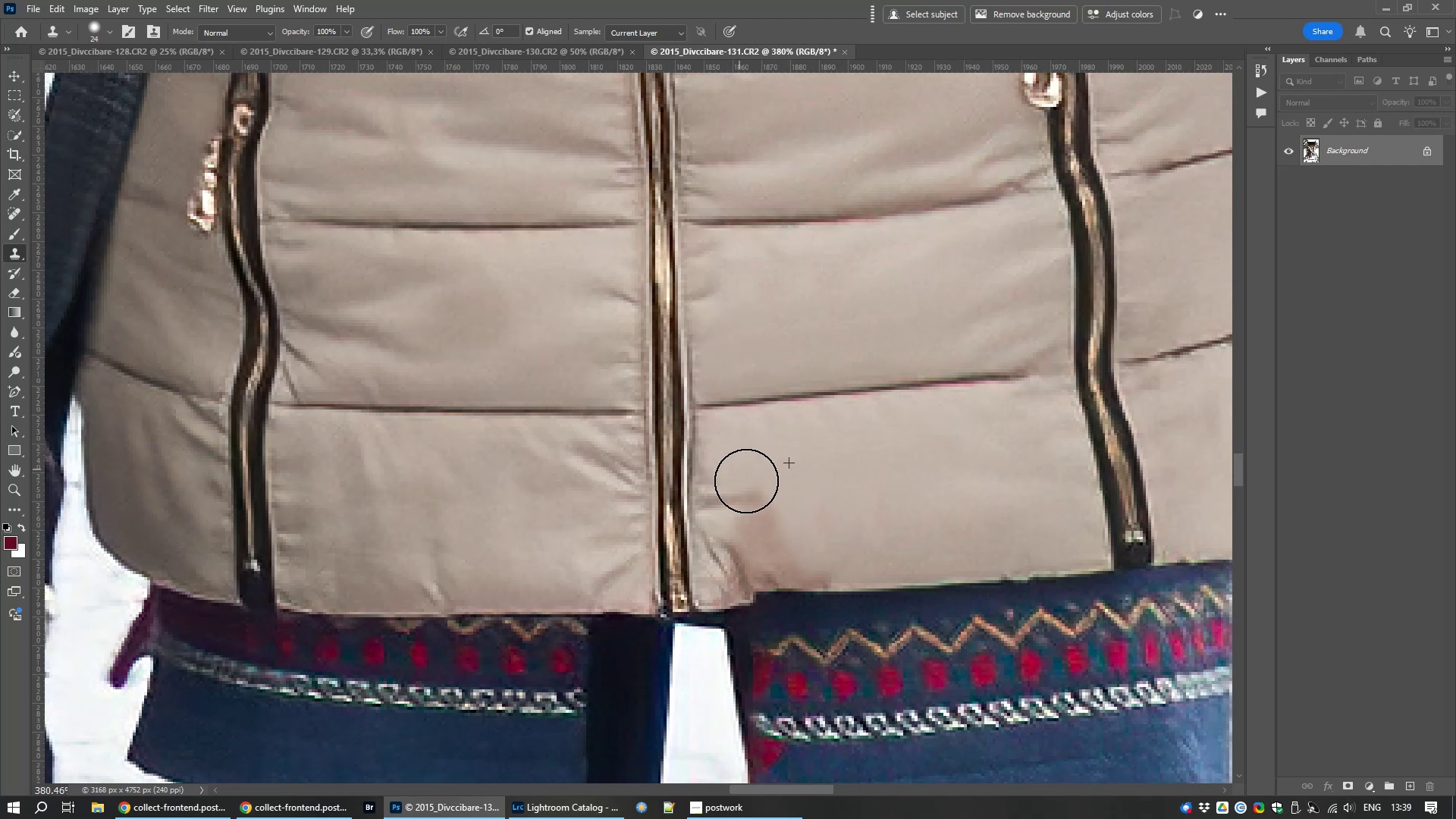 
wait(5.97)
 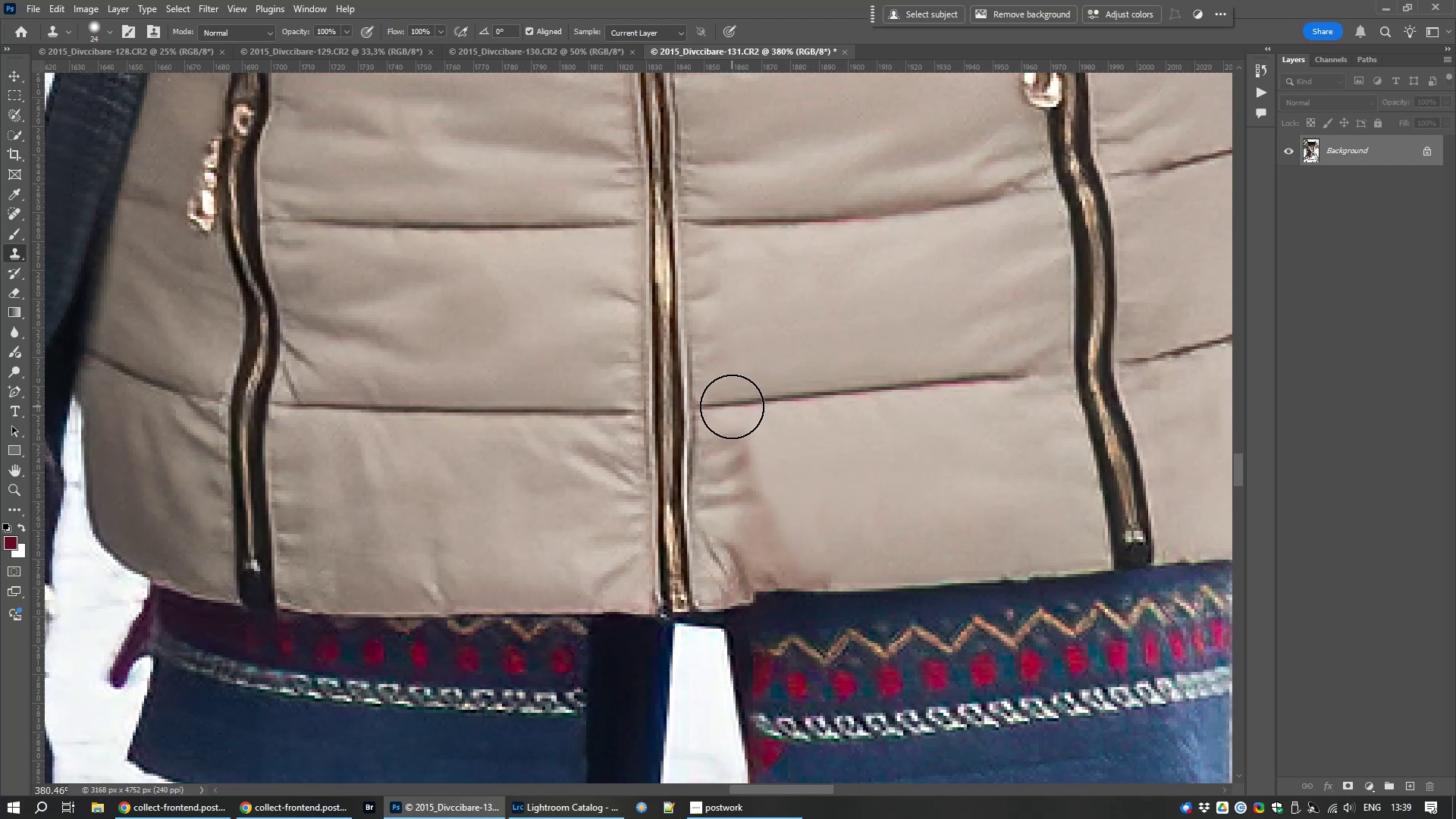 
hold_key(key=AltLeft, duration=0.62)
left_click([839, 535])
 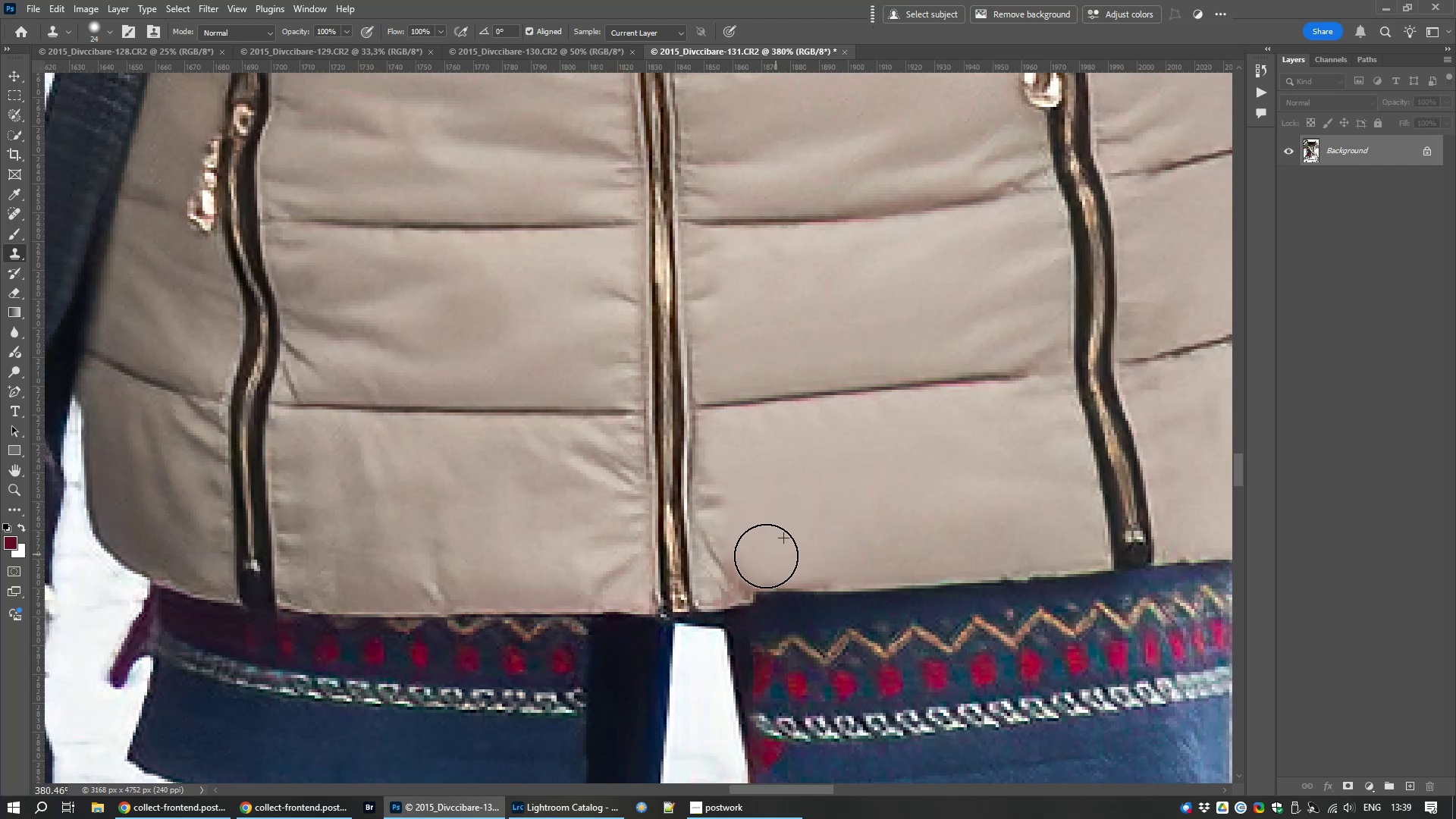 
wait(5.56)
 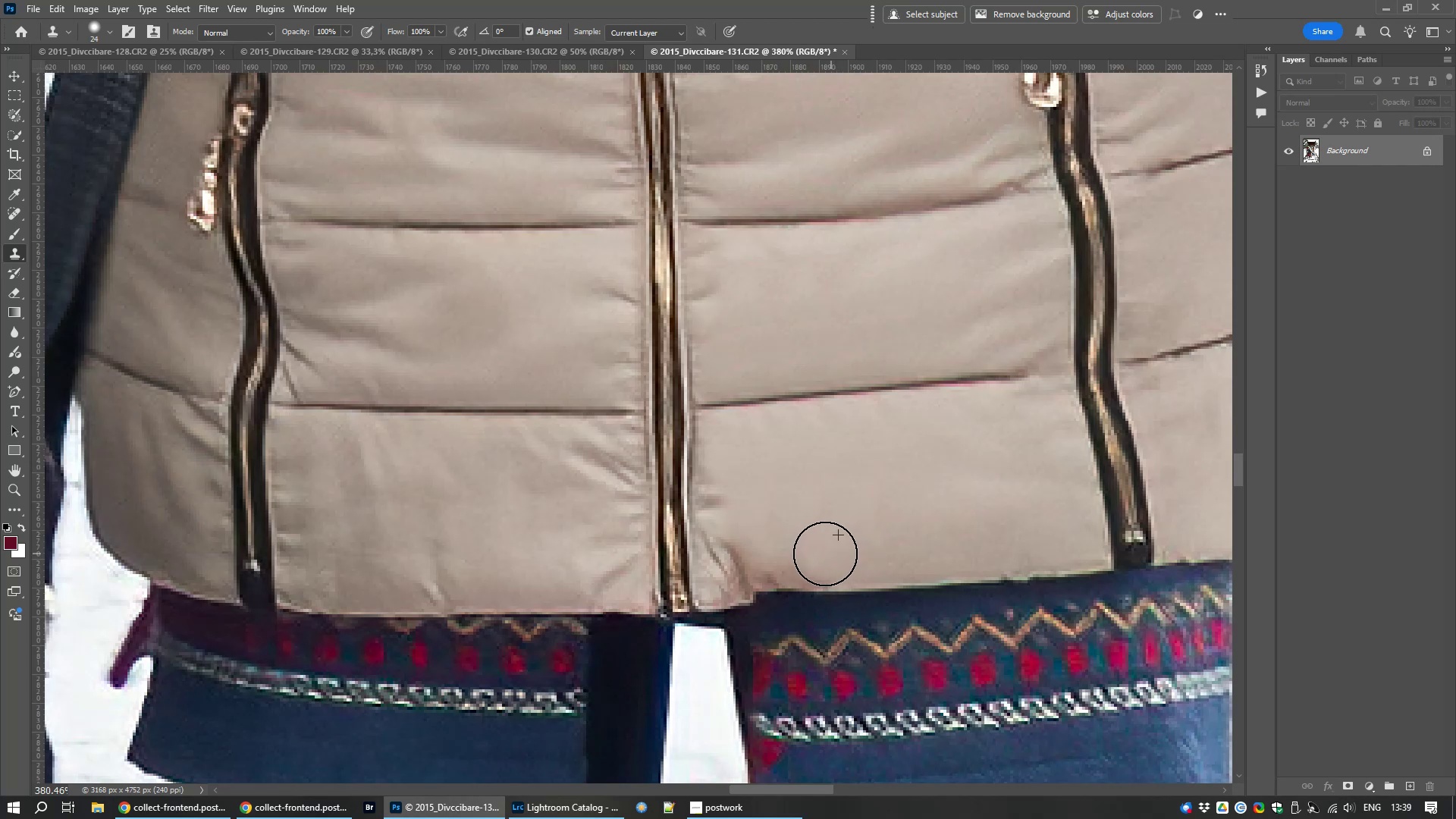 
hold_key(key=AltLeft, duration=0.68)
left_click([766, 490])
 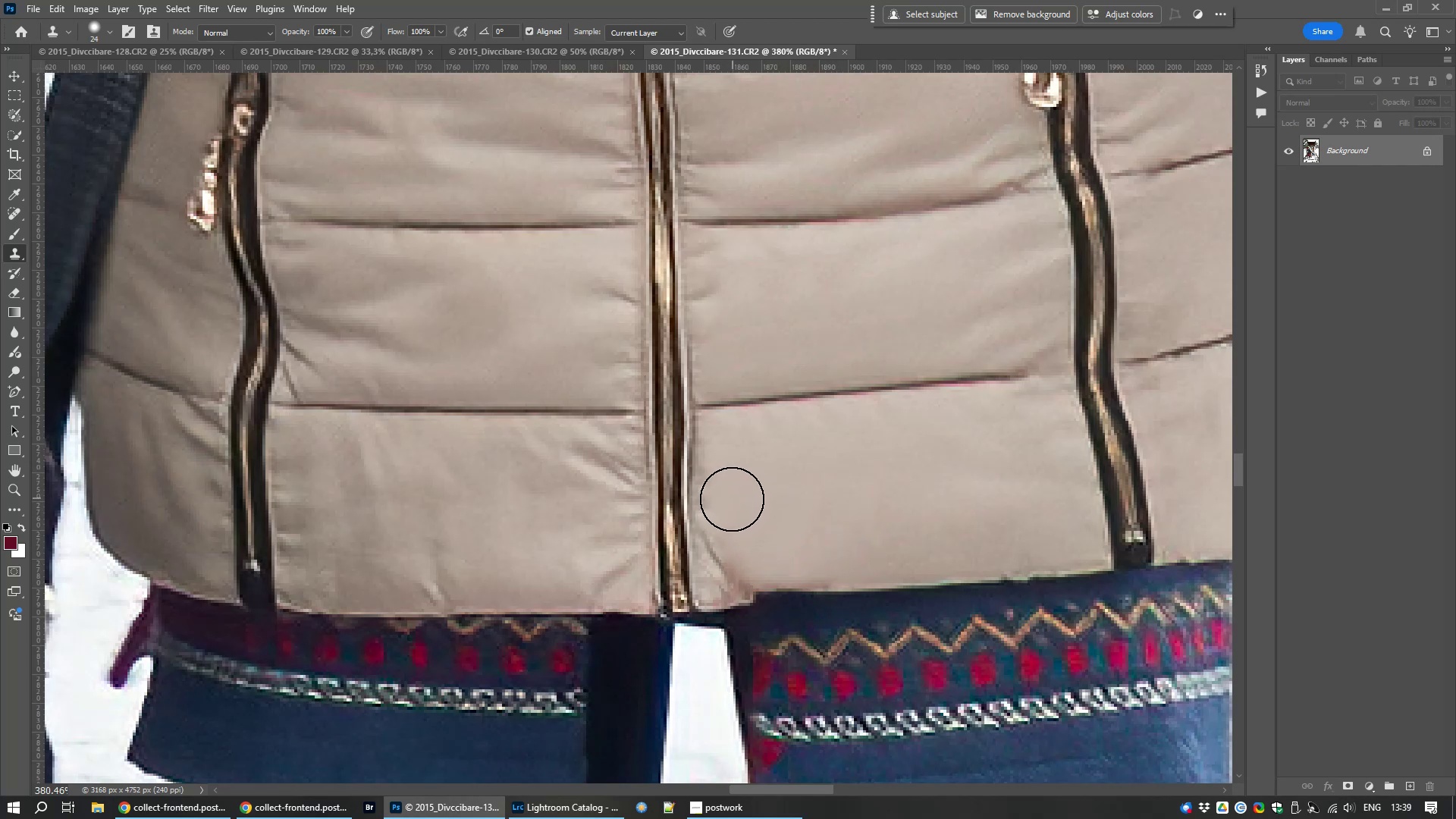 
left_click([730, 500])
 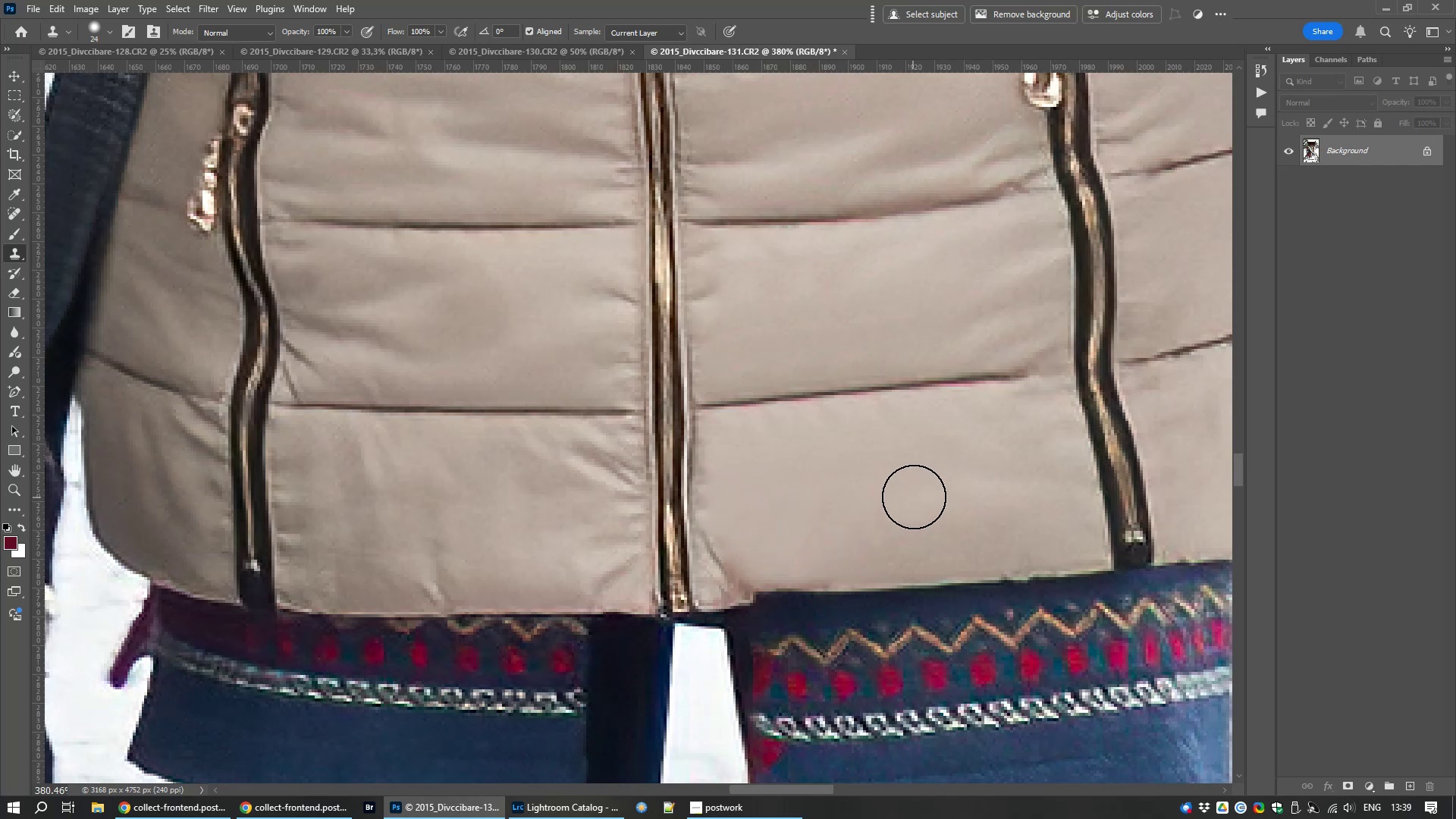 
scroll: coordinate [905, 490], scroll_direction: down, amount: 13.0
 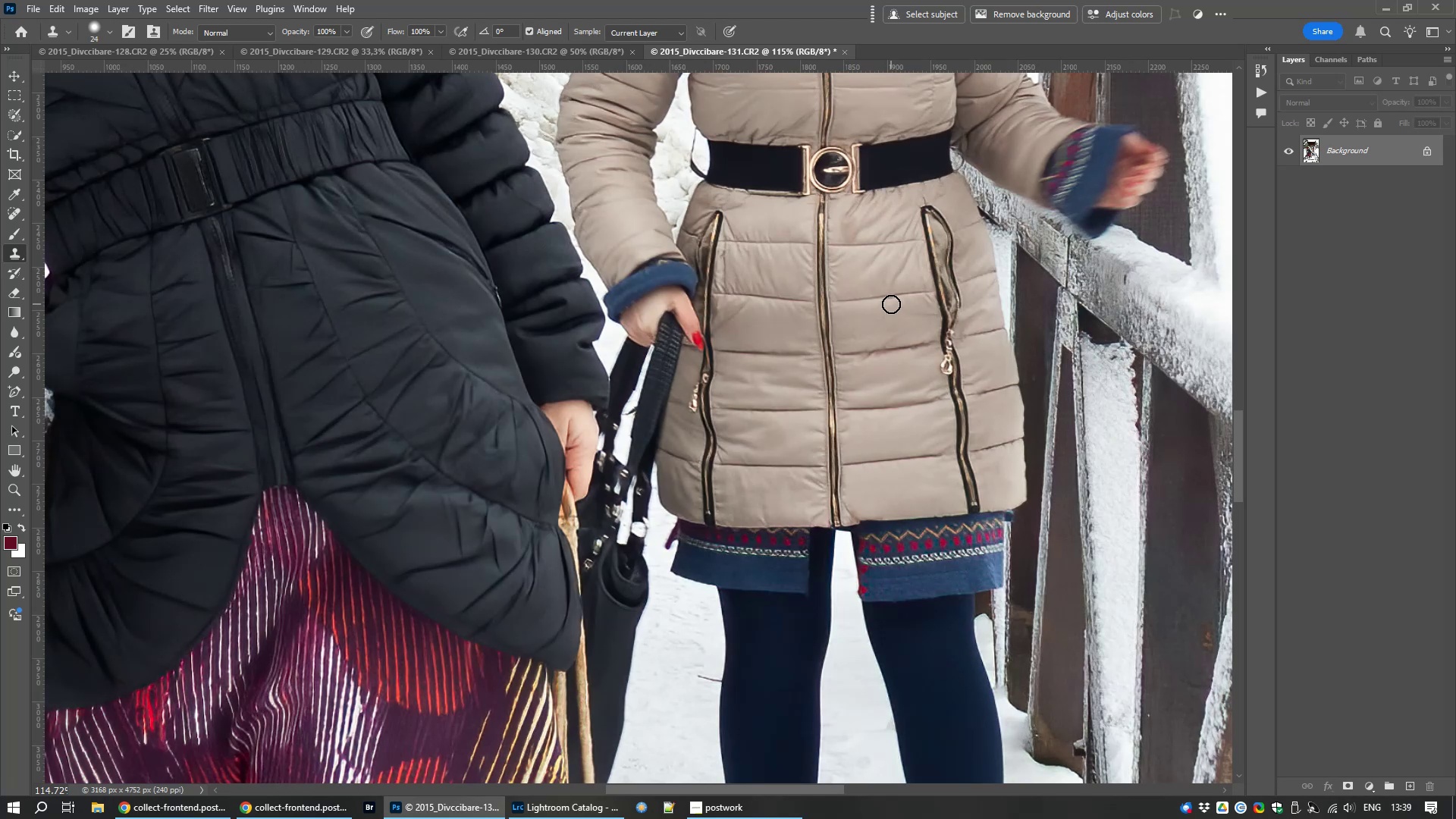 
scroll: coordinate [891, 304], scroll_direction: up, amount: 1.0
 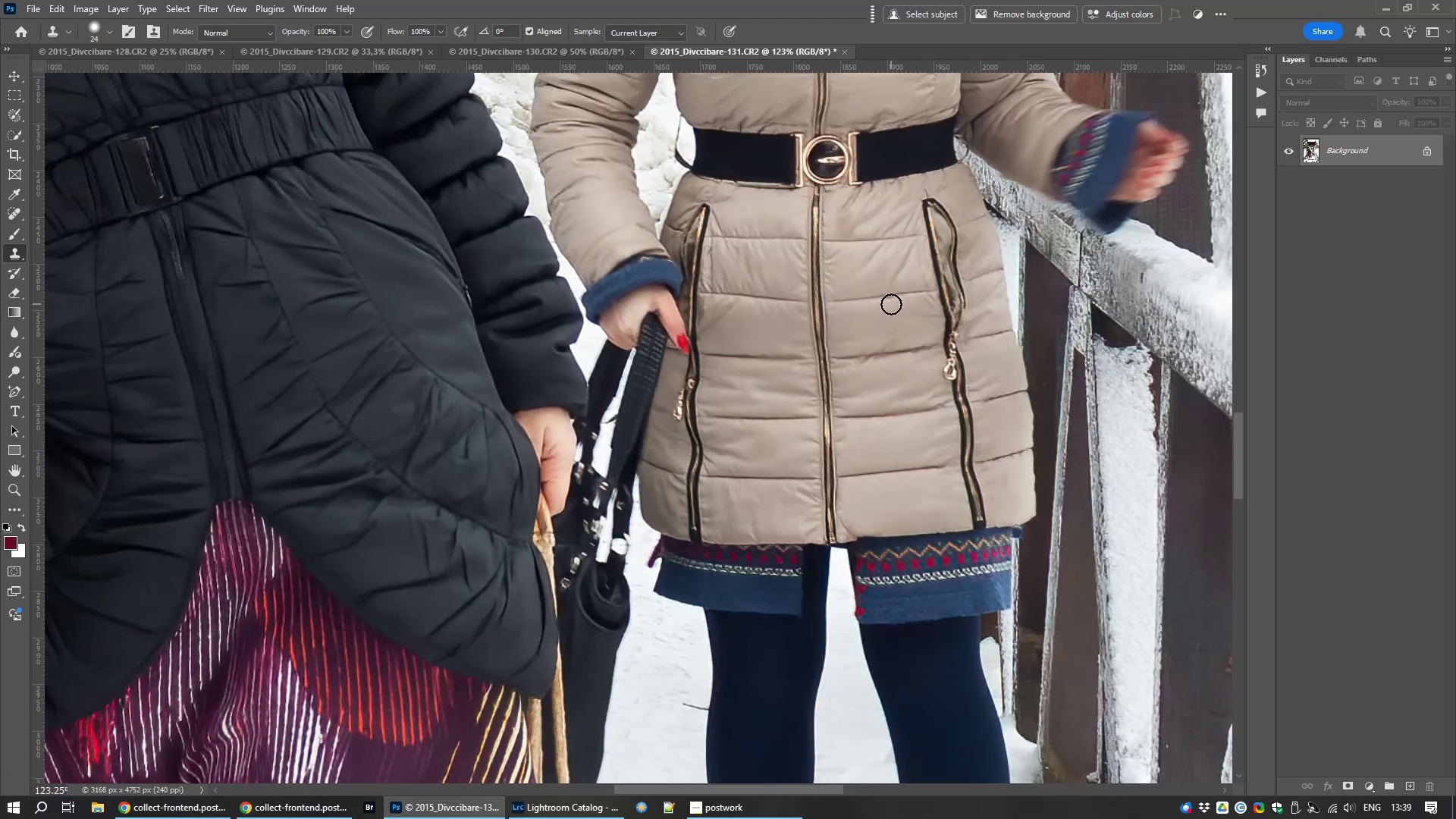 
hold_key(key=Space, duration=1.14)
 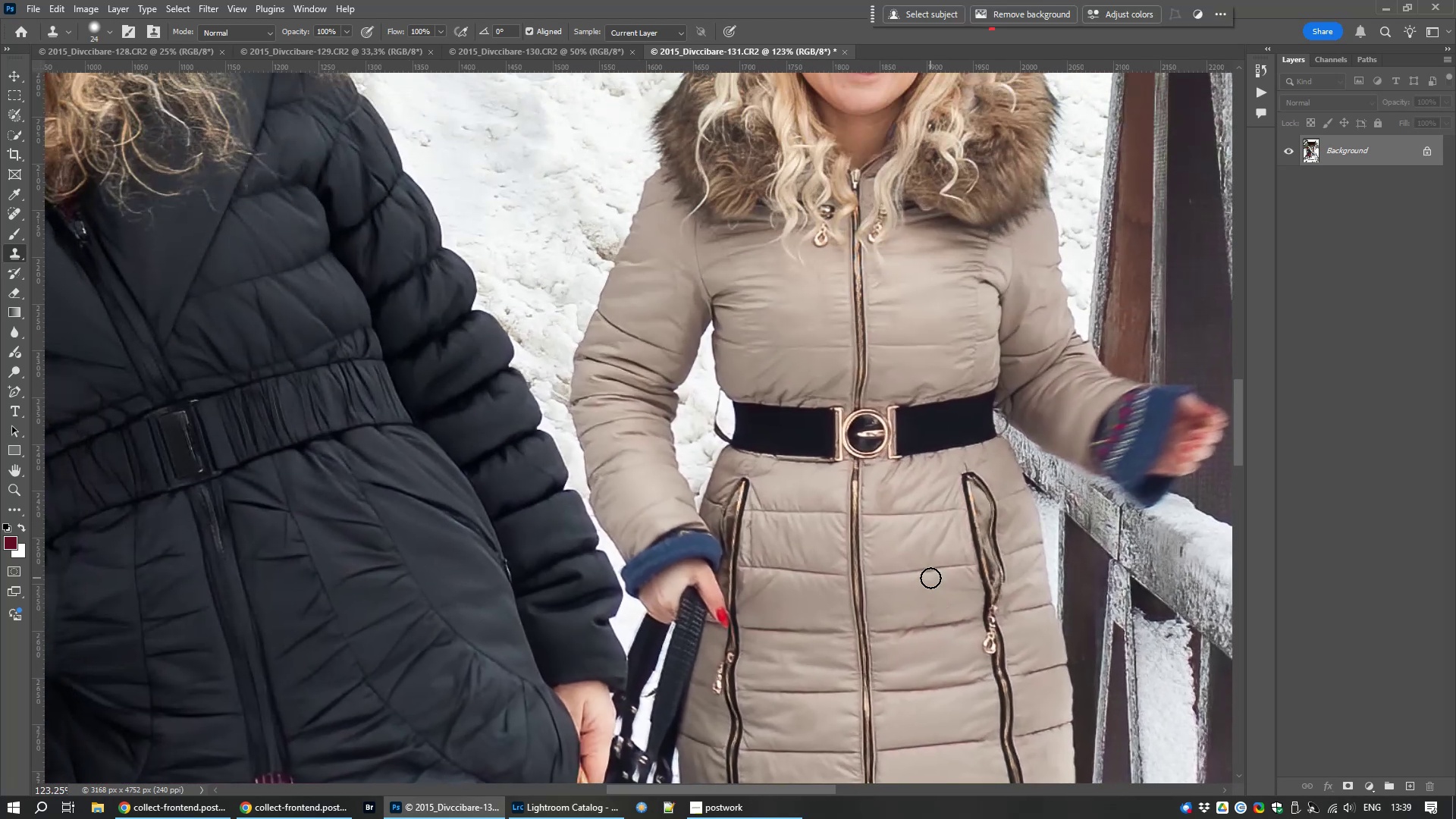 
key(Control+Numpad0)
 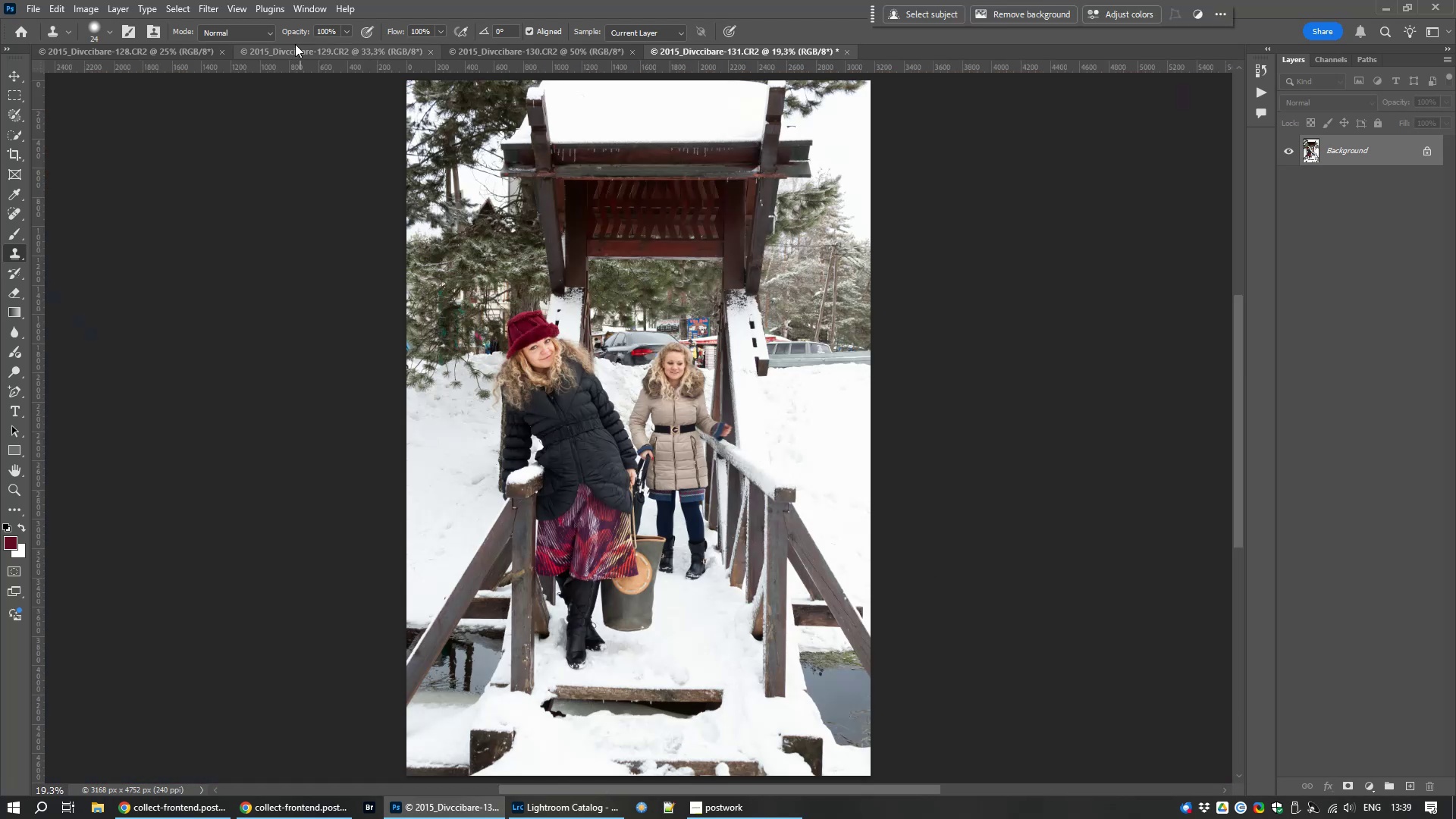 
wait(5.12)
 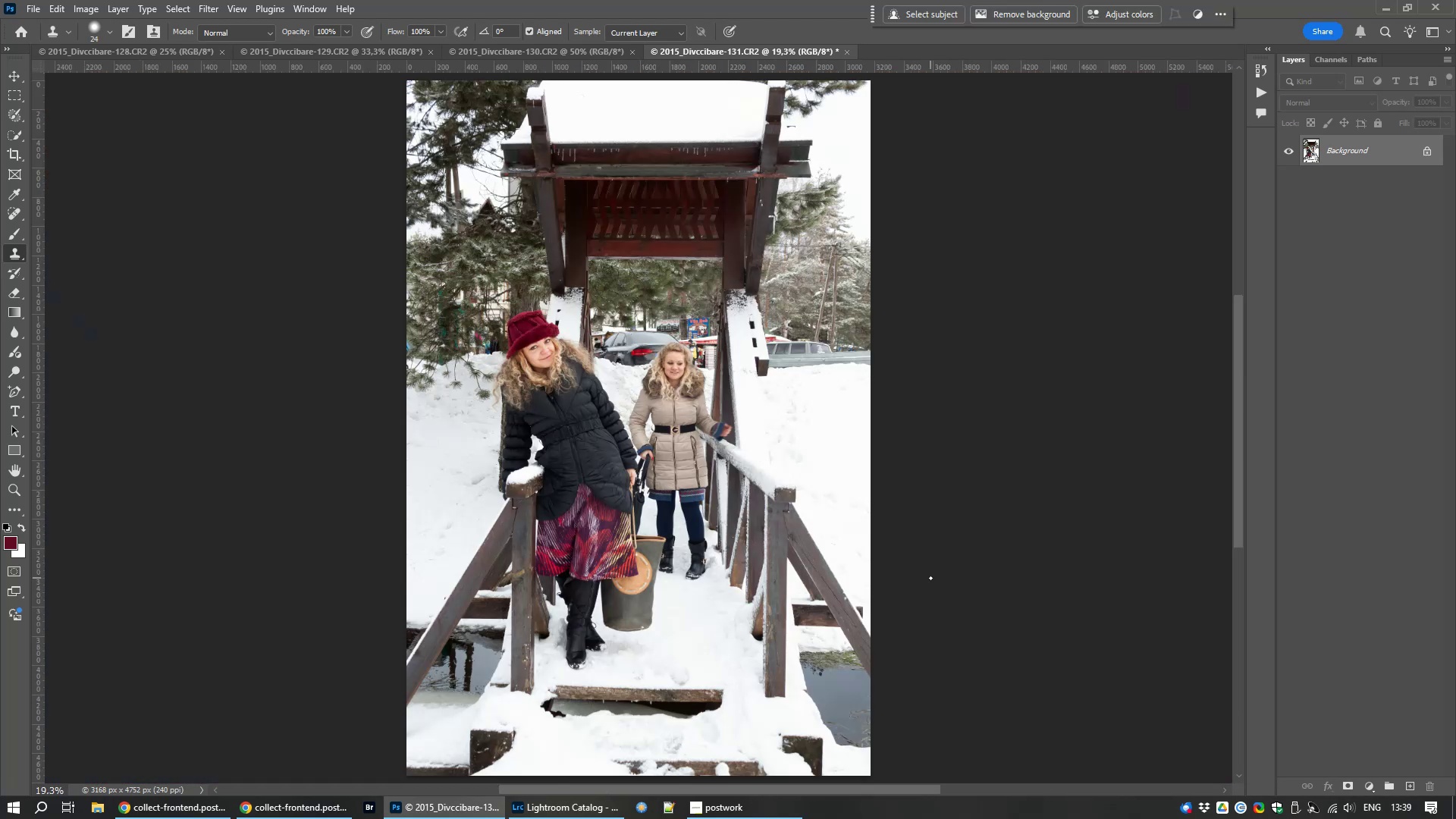 
left_click([201, 3])
 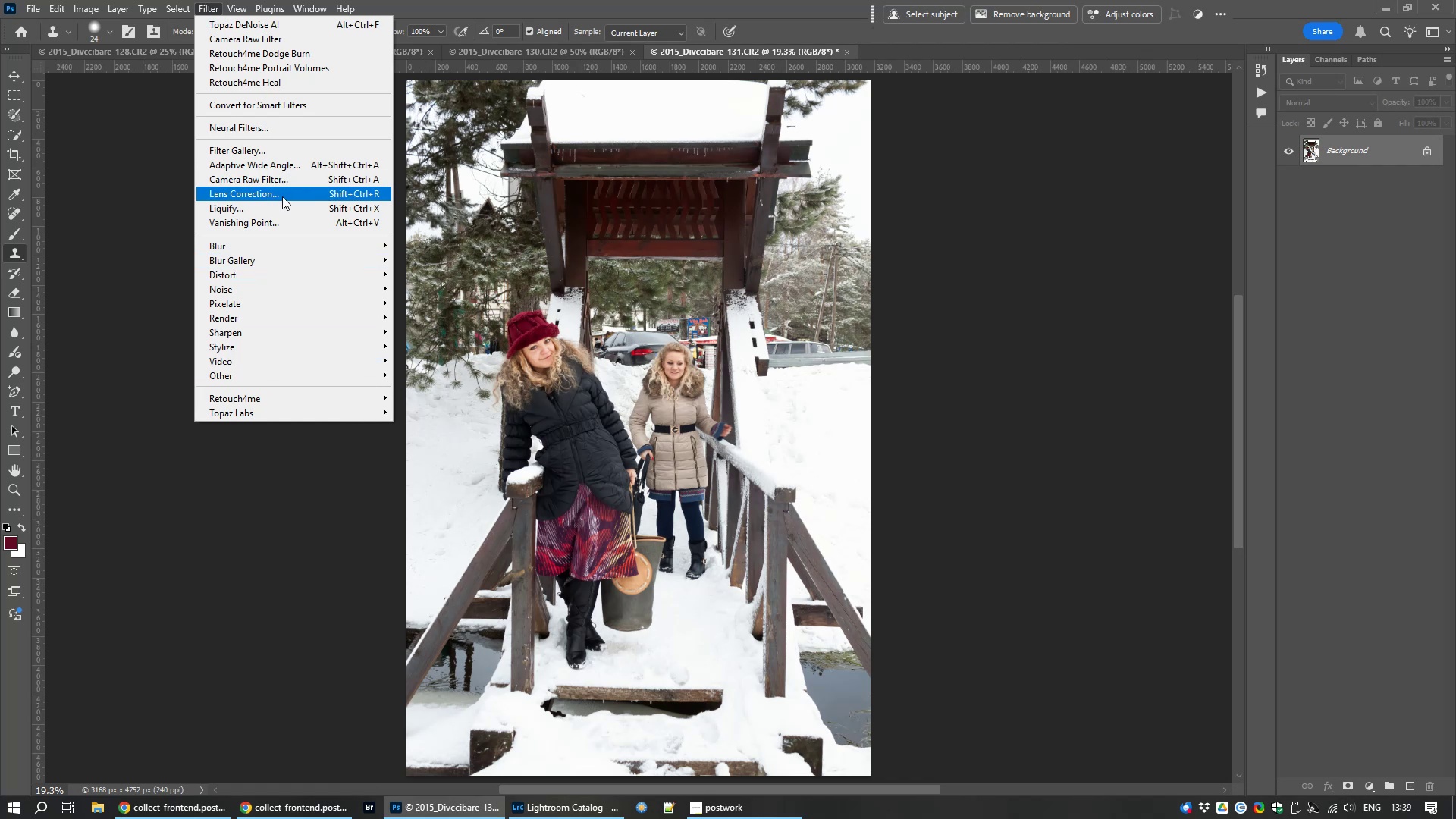 
left_click([287, 181])
 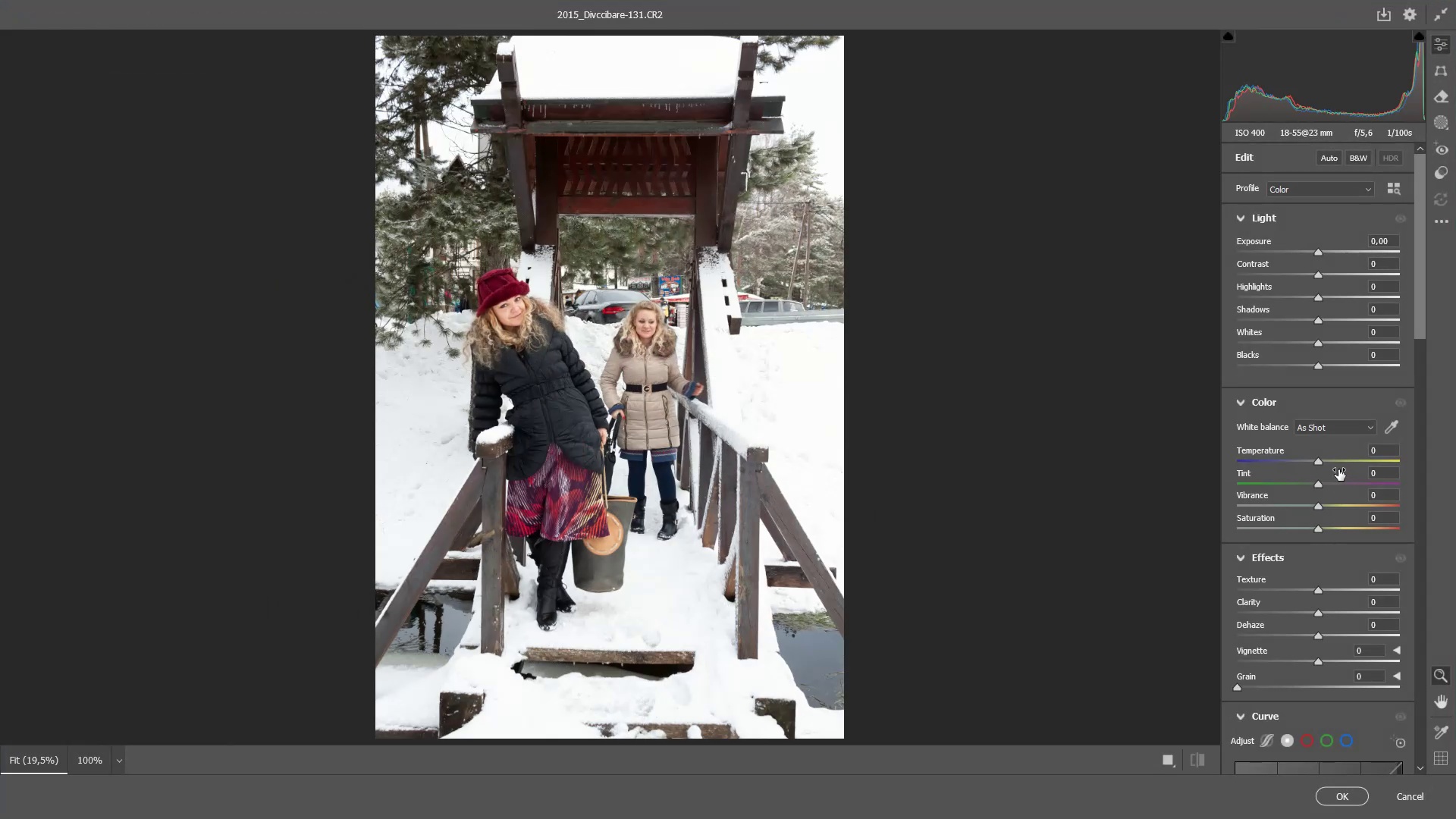 
scroll: coordinate [1320, 589], scroll_direction: down, amount: 6.0
 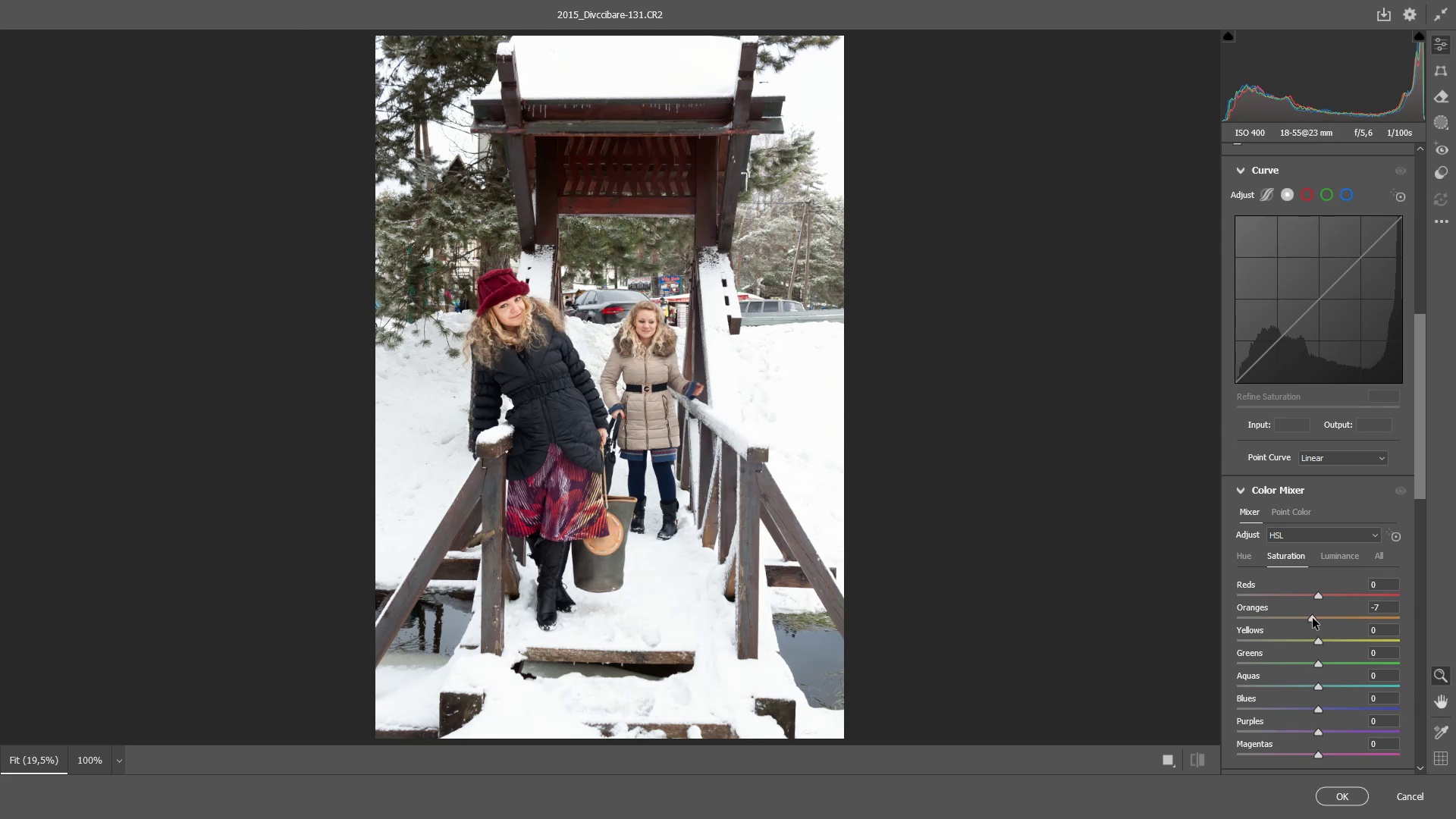 
wait(9.87)
 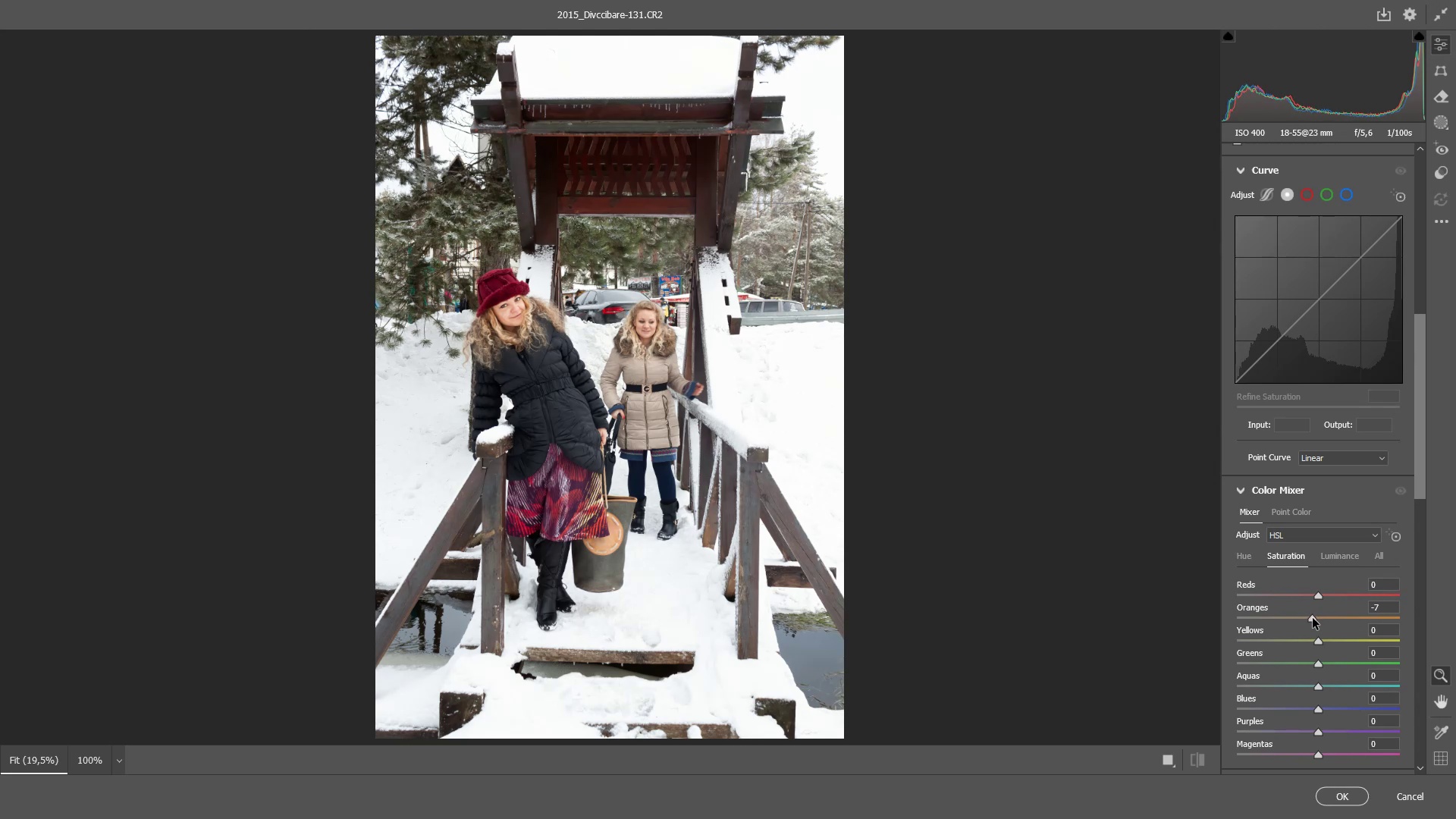 
left_click([1338, 800])
 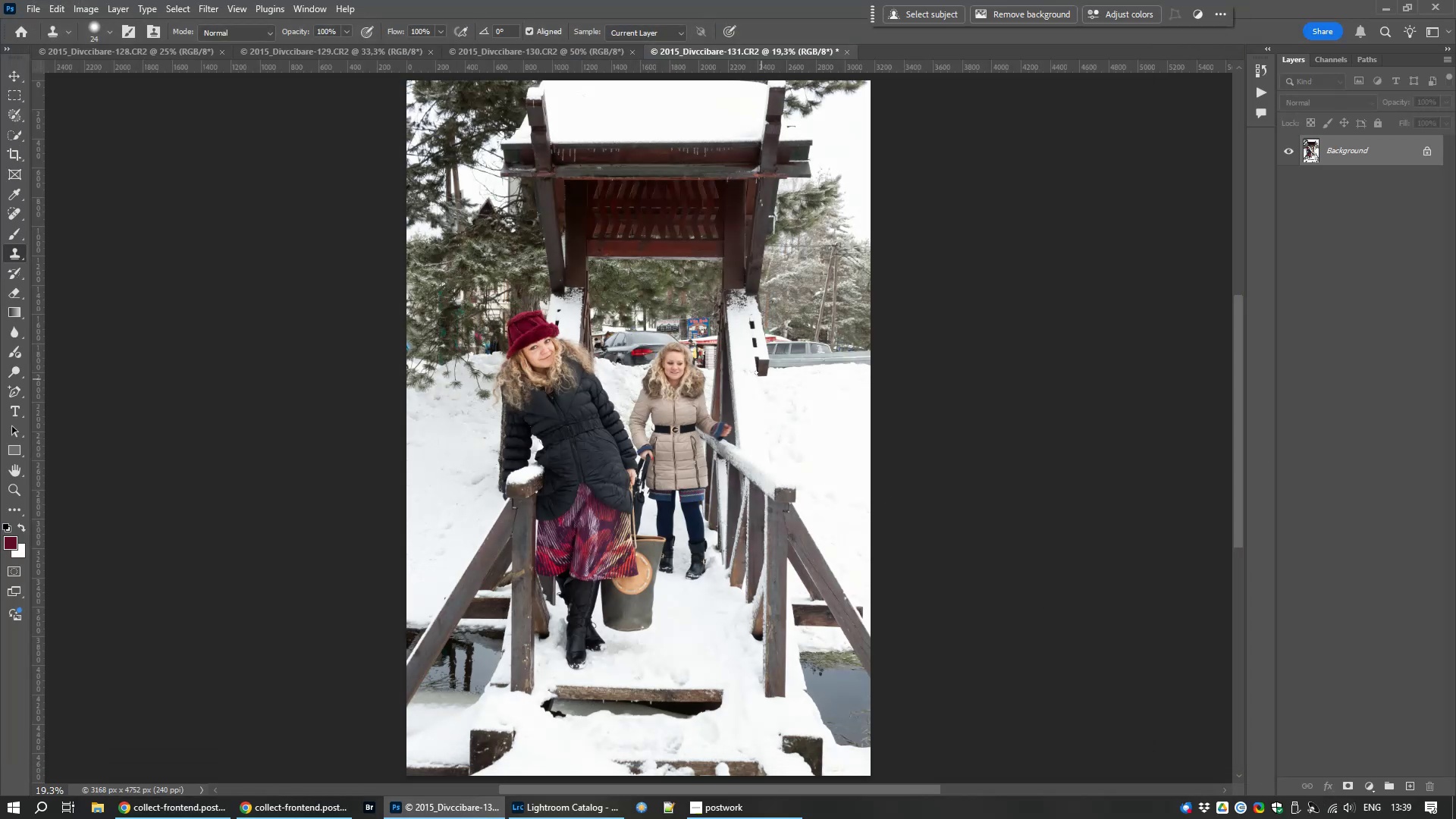 
scroll: coordinate [562, 512], scroll_direction: up, amount: 19.0
 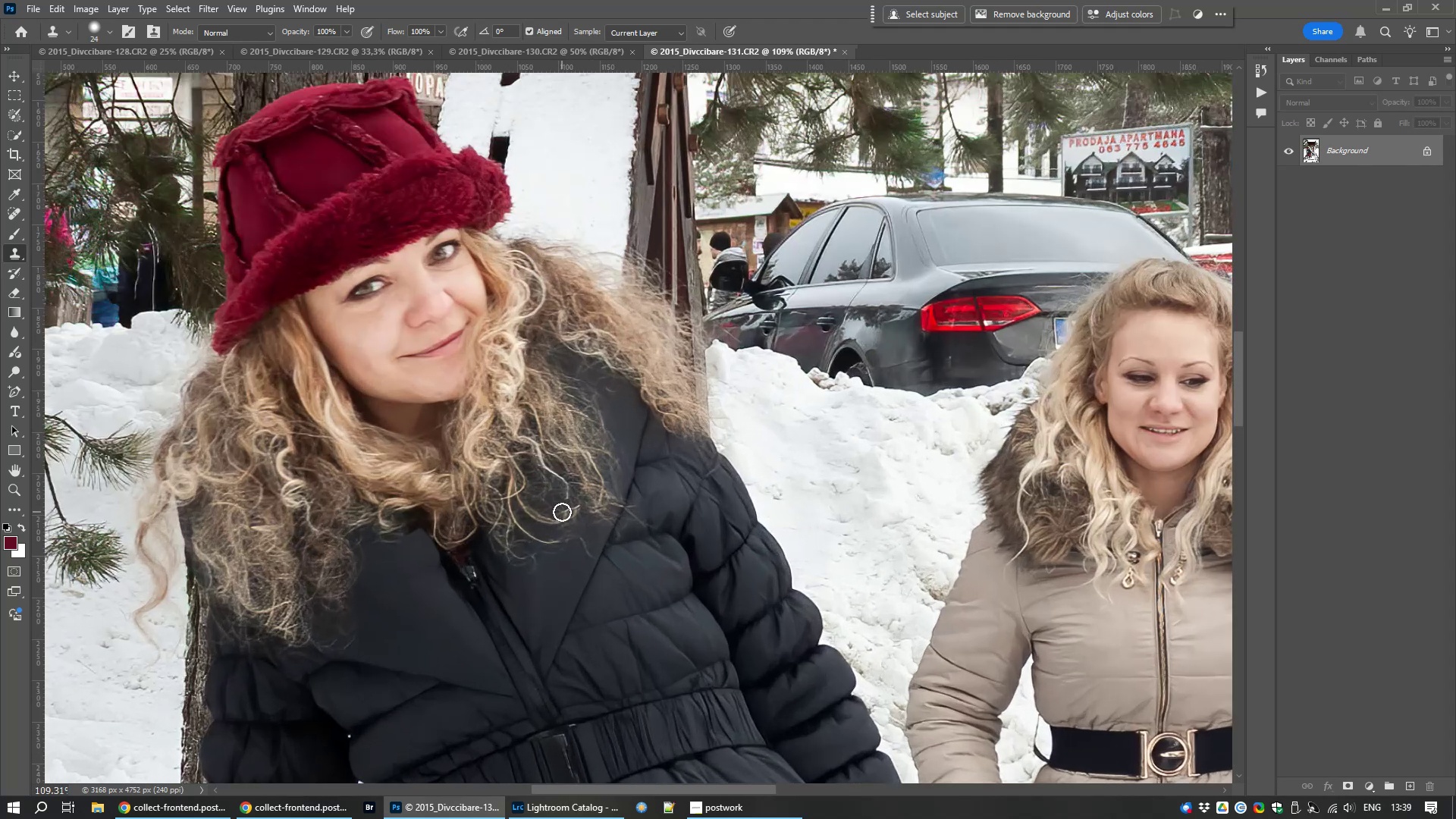 
scroll: coordinate [568, 503], scroll_direction: down, amount: 19.0
 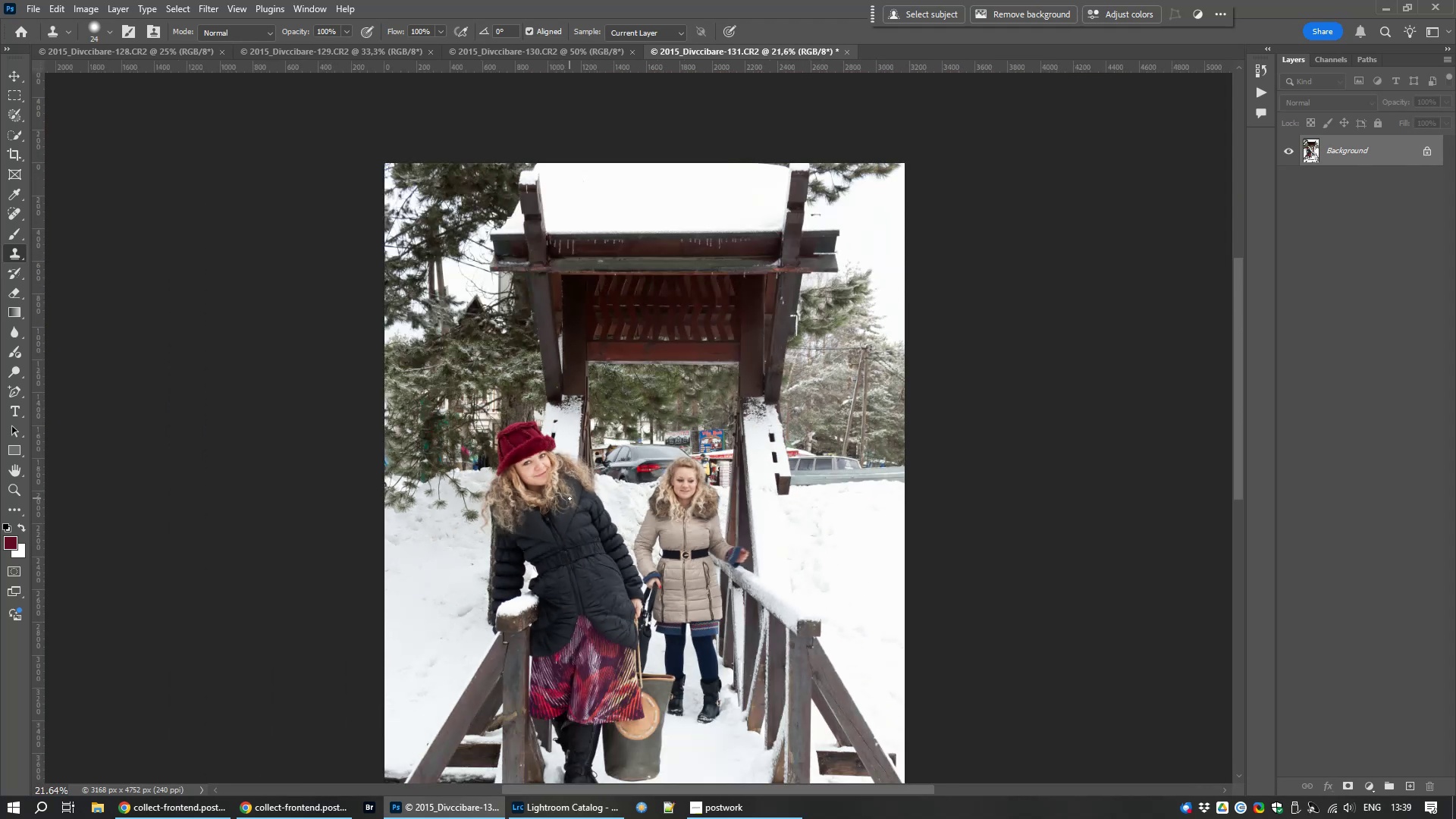 
key(Control+S)
 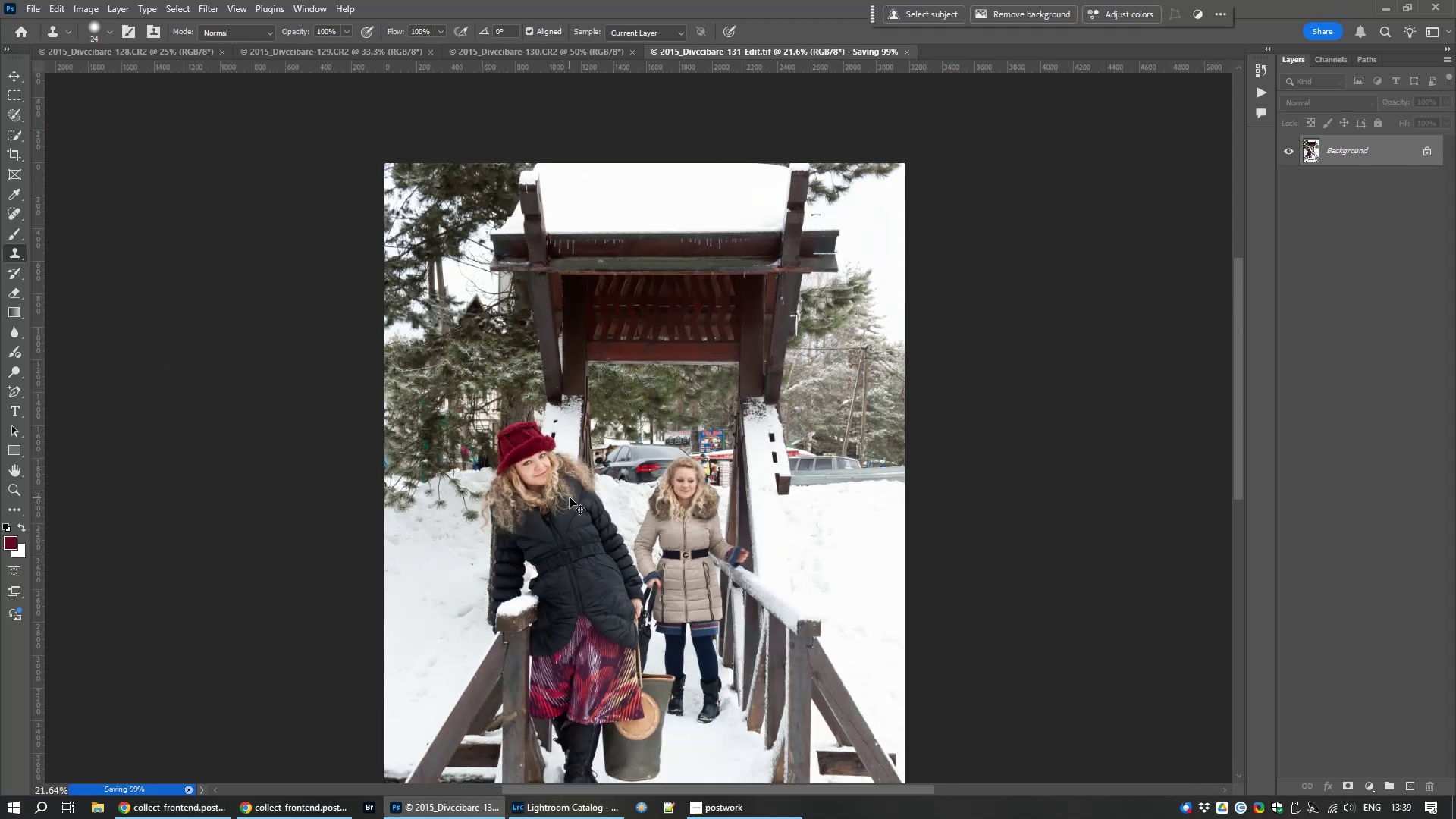 
key(Control+W)
 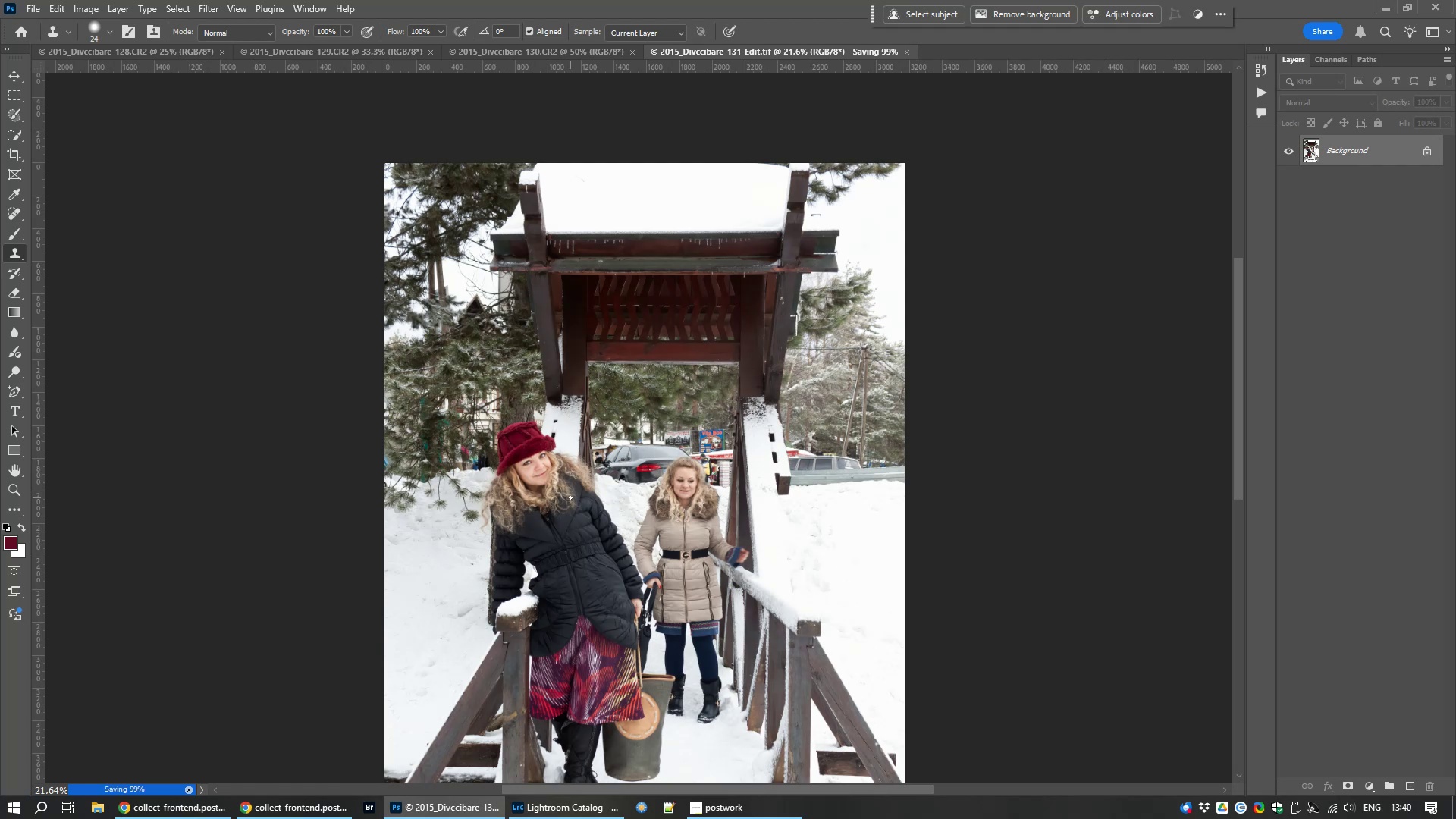 
wait(20.89)
 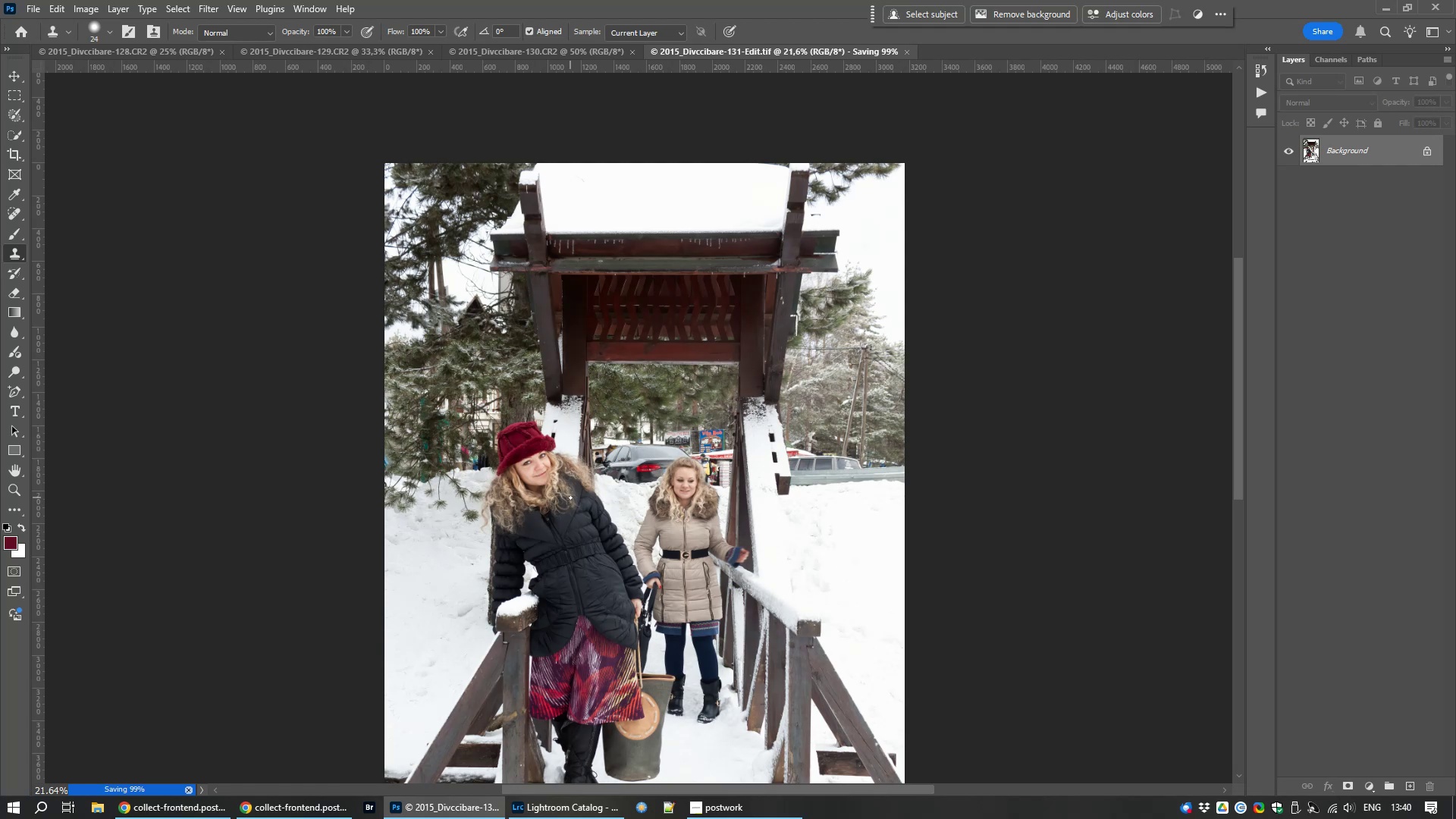 
left_click([176, 814])
 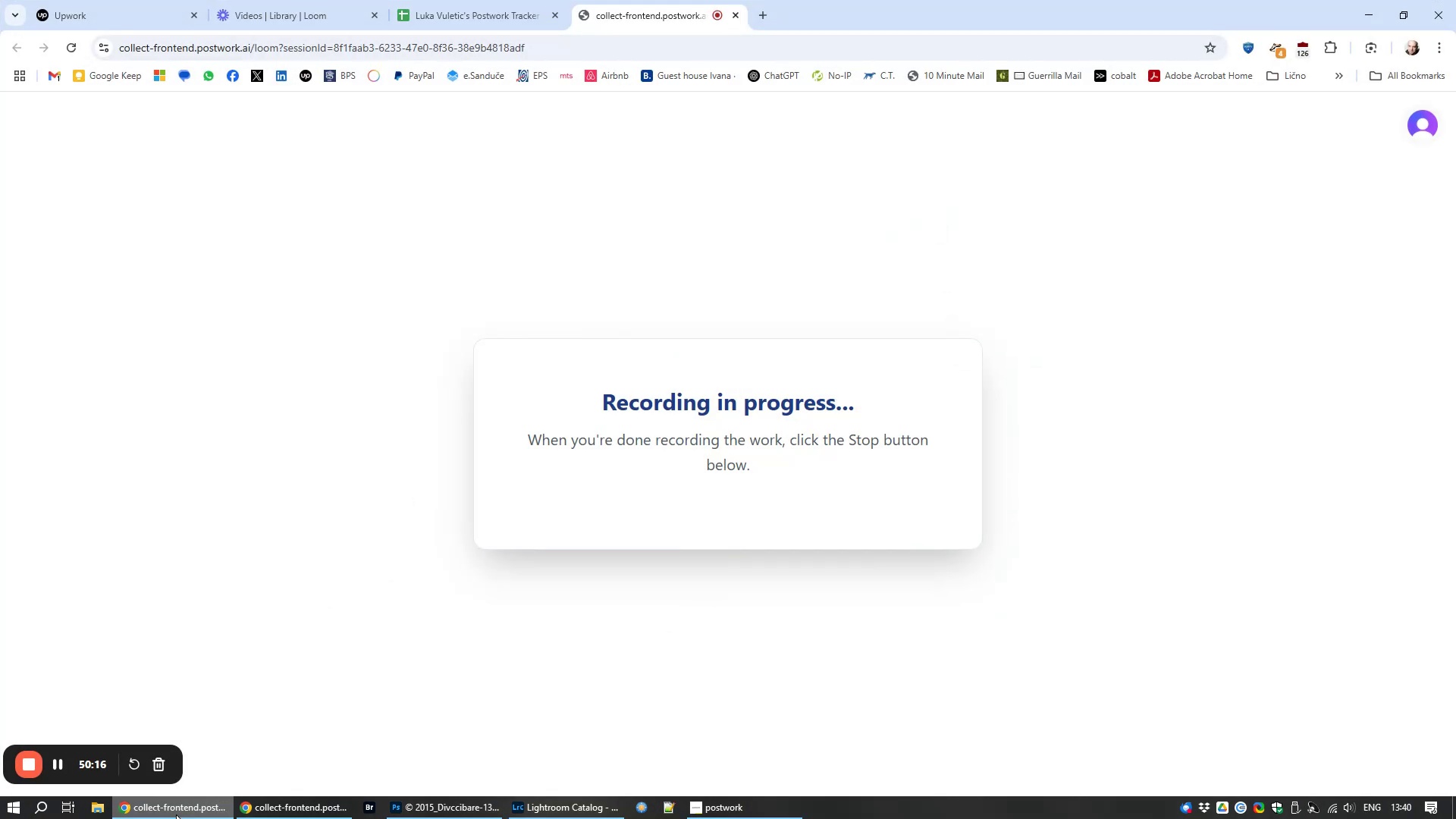 
left_click([176, 814])
 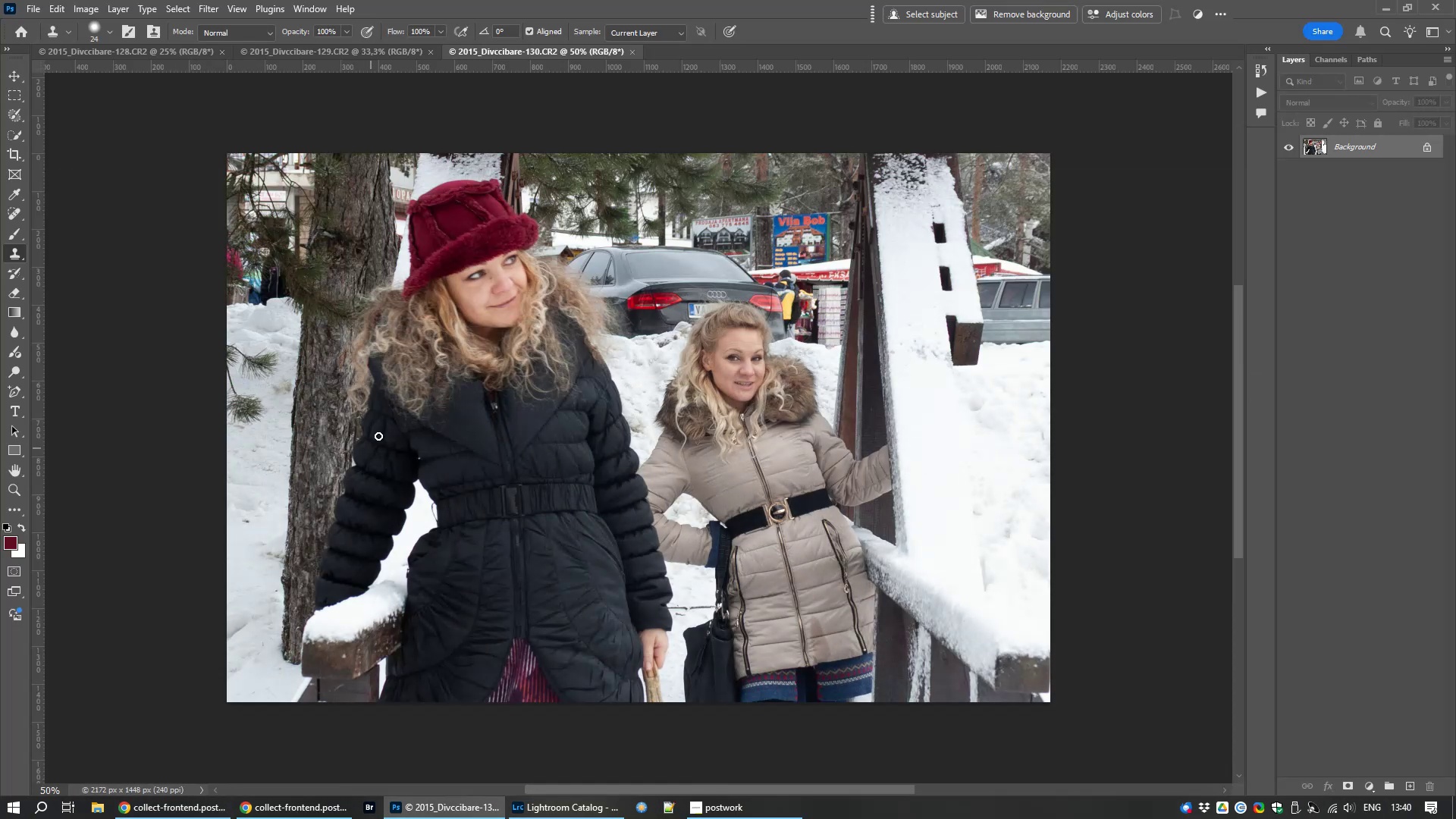 
scroll: coordinate [408, 372], scroll_direction: up, amount: 6.0
 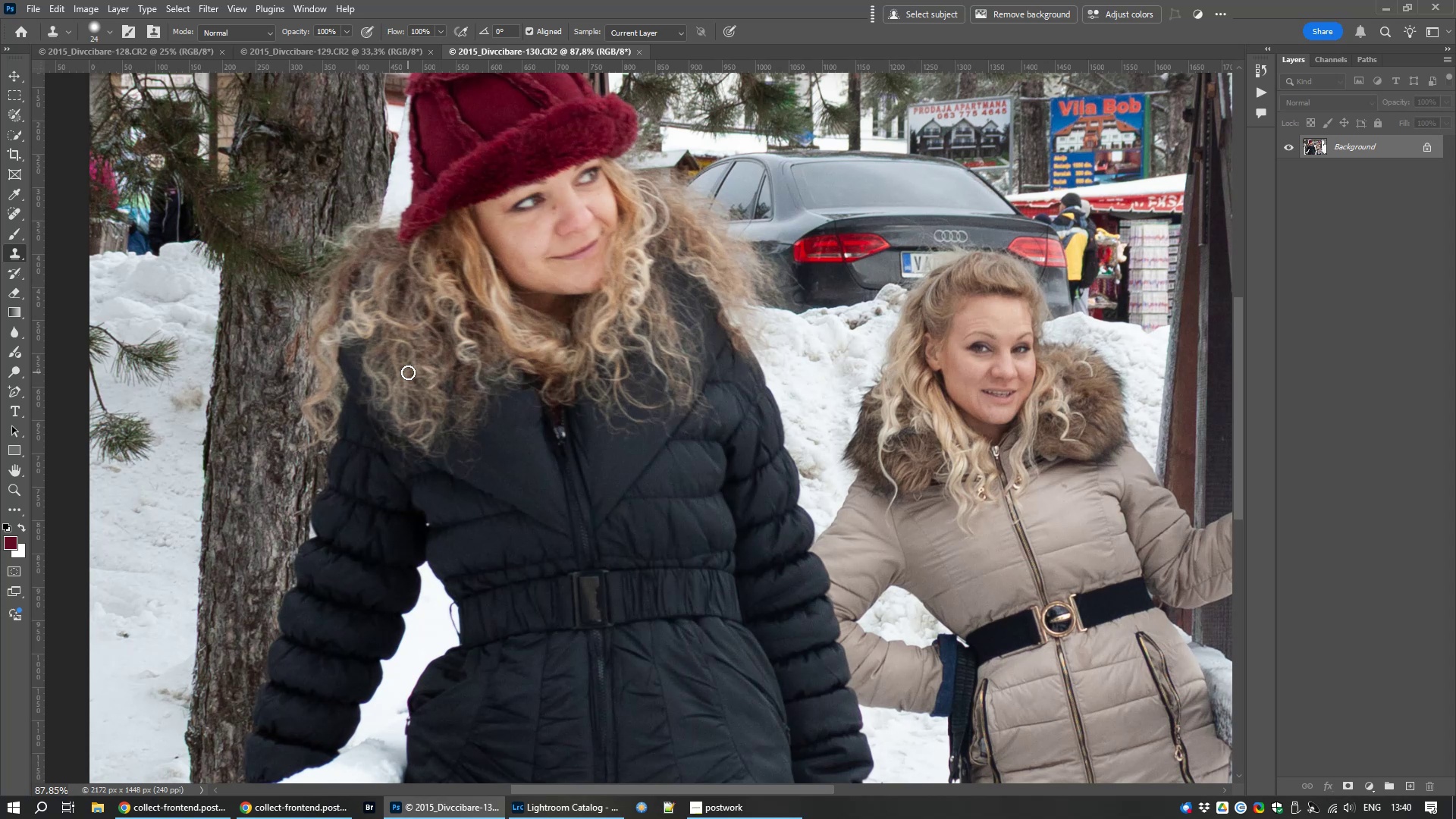 
key(Control+Numpad0)
 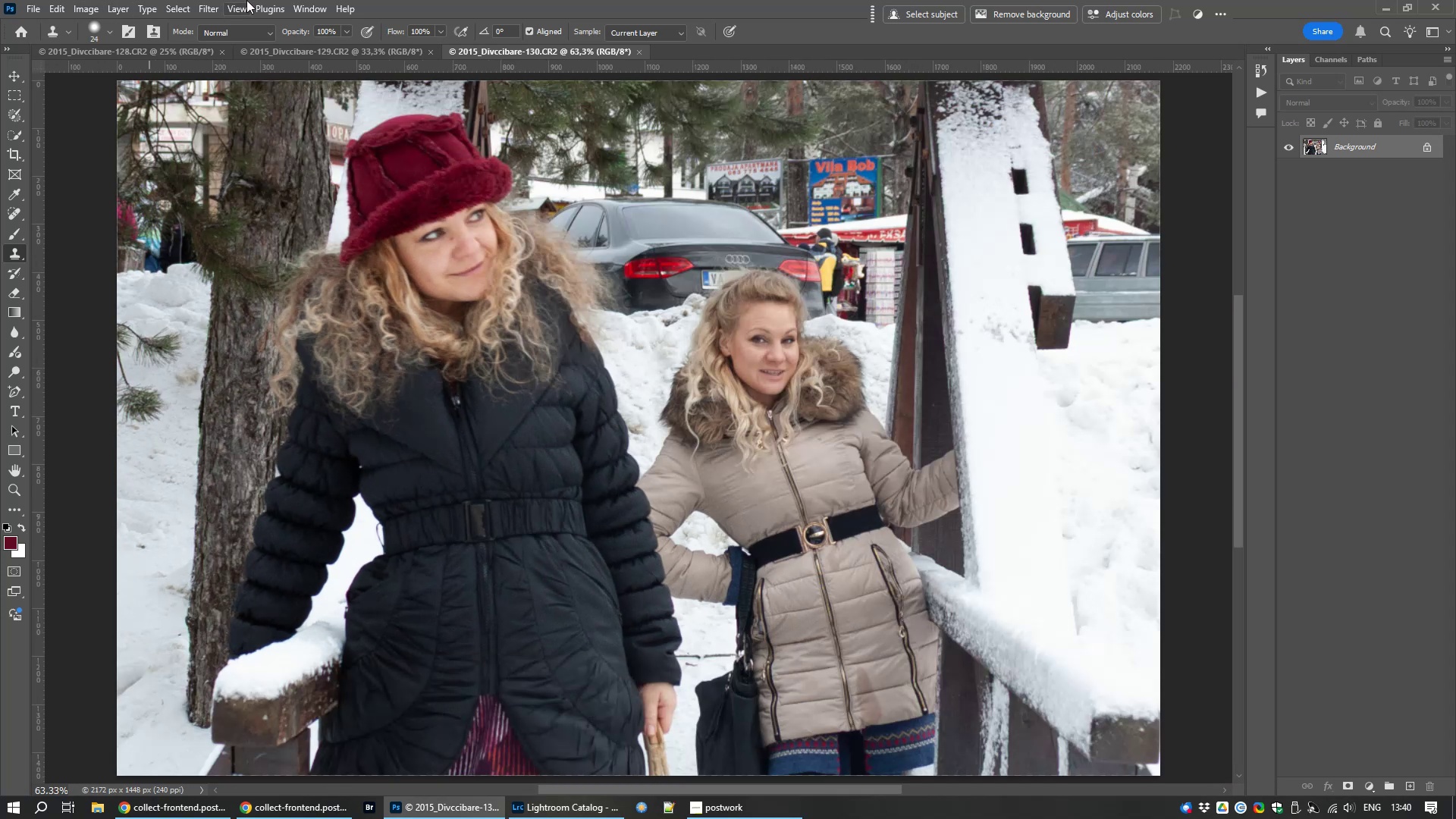 
left_click([215, 11])
 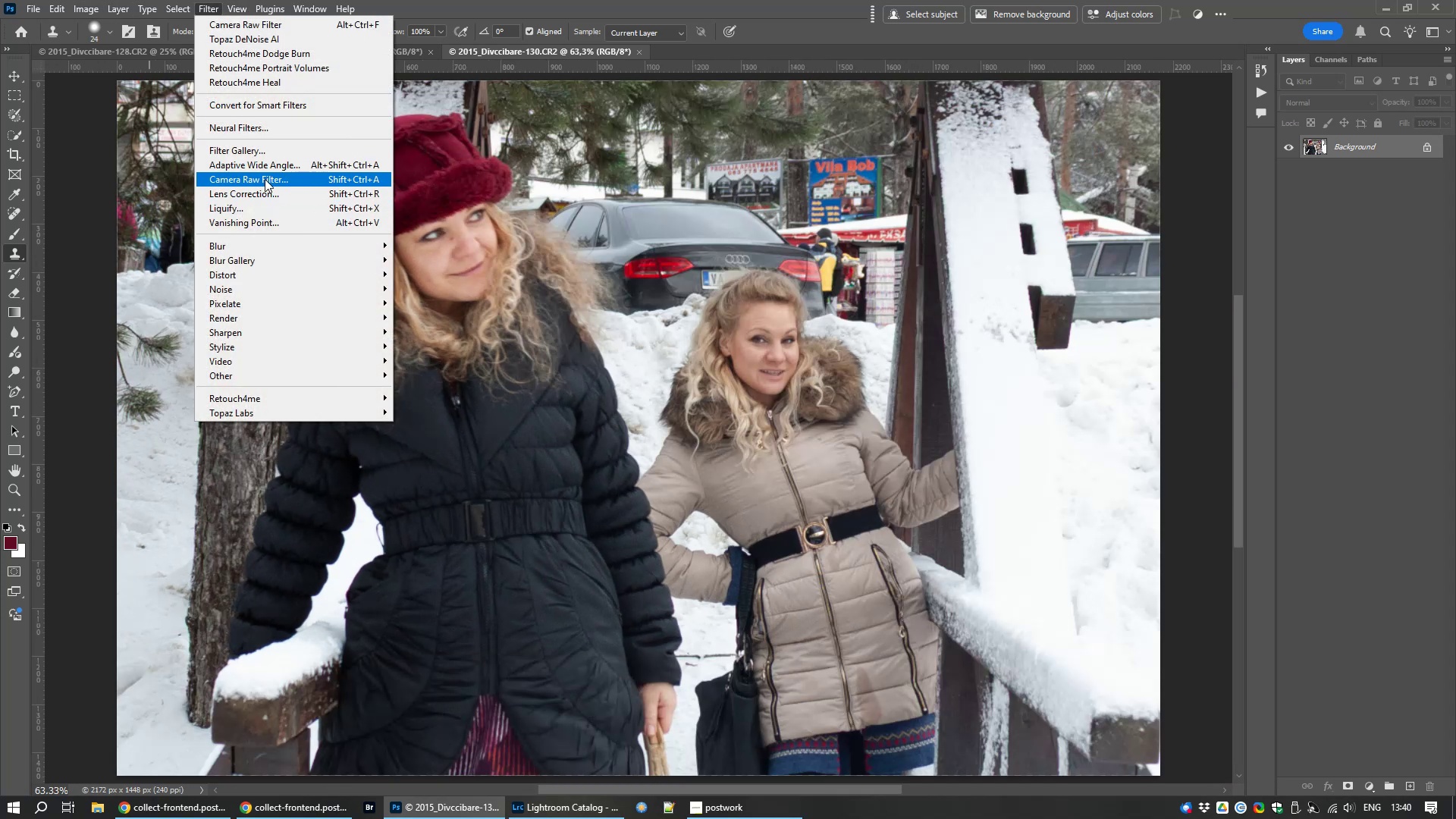 
left_click([265, 179])
 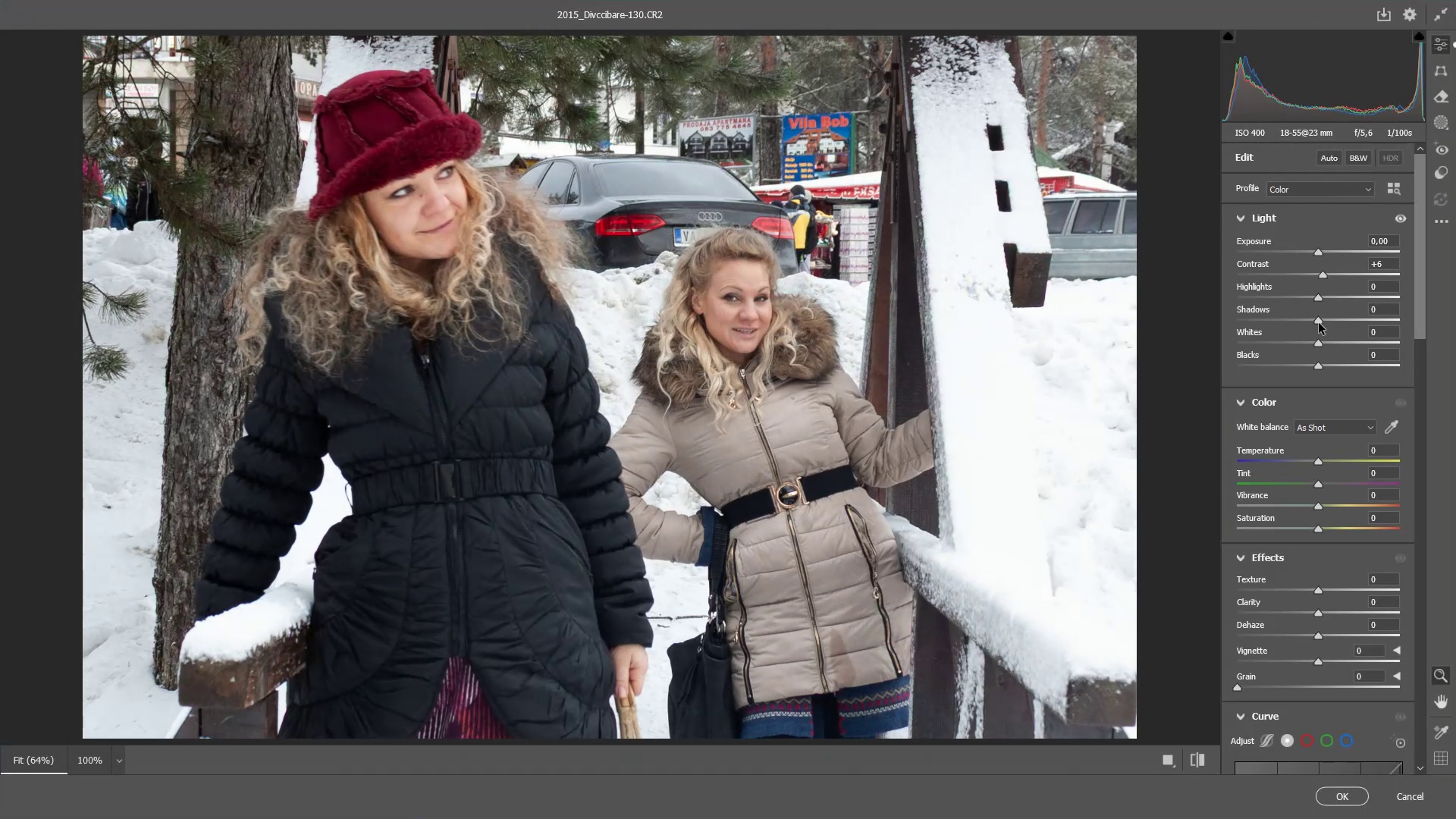 
wait(15.88)
 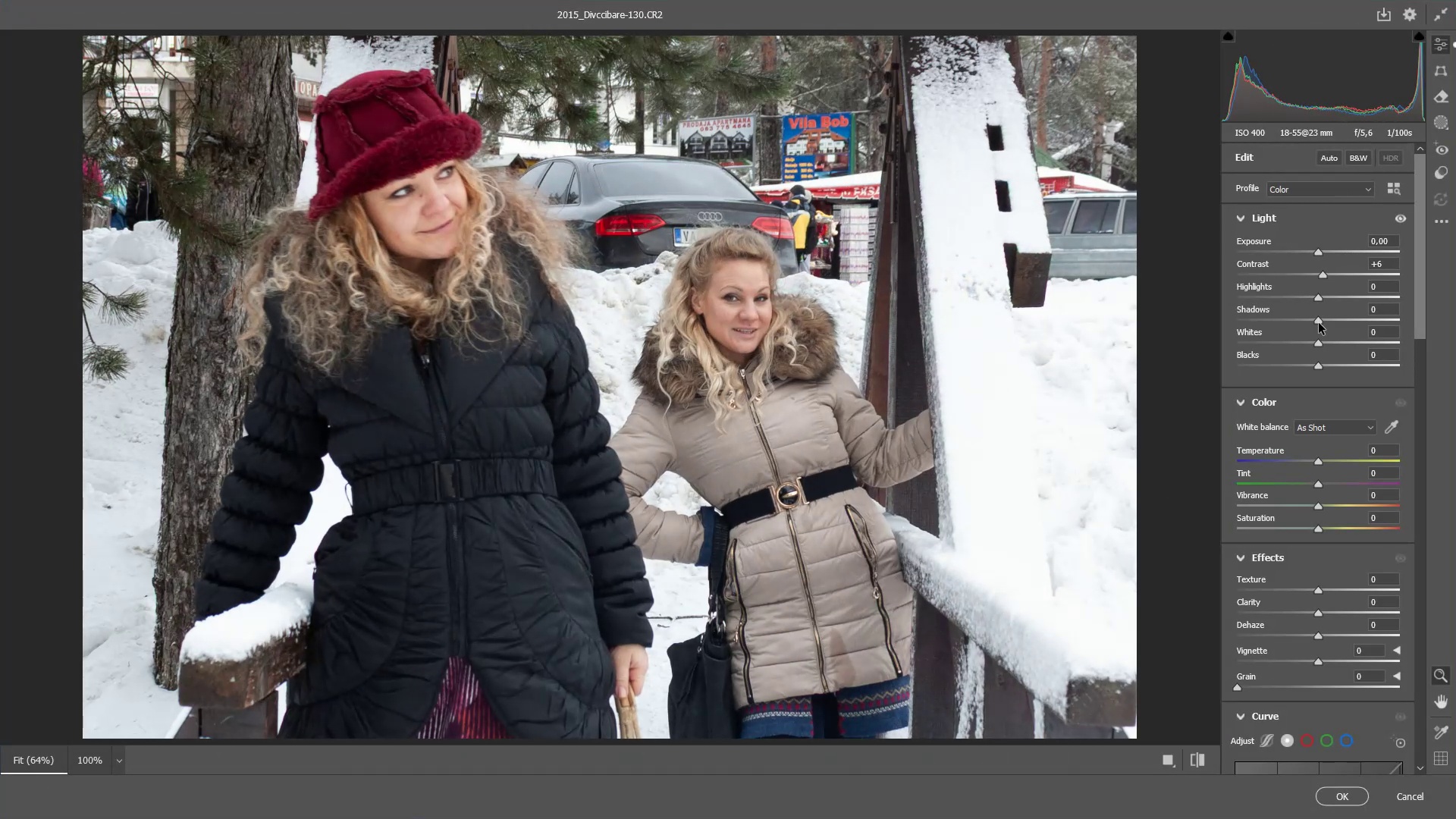 
right_click([1323, 323])
 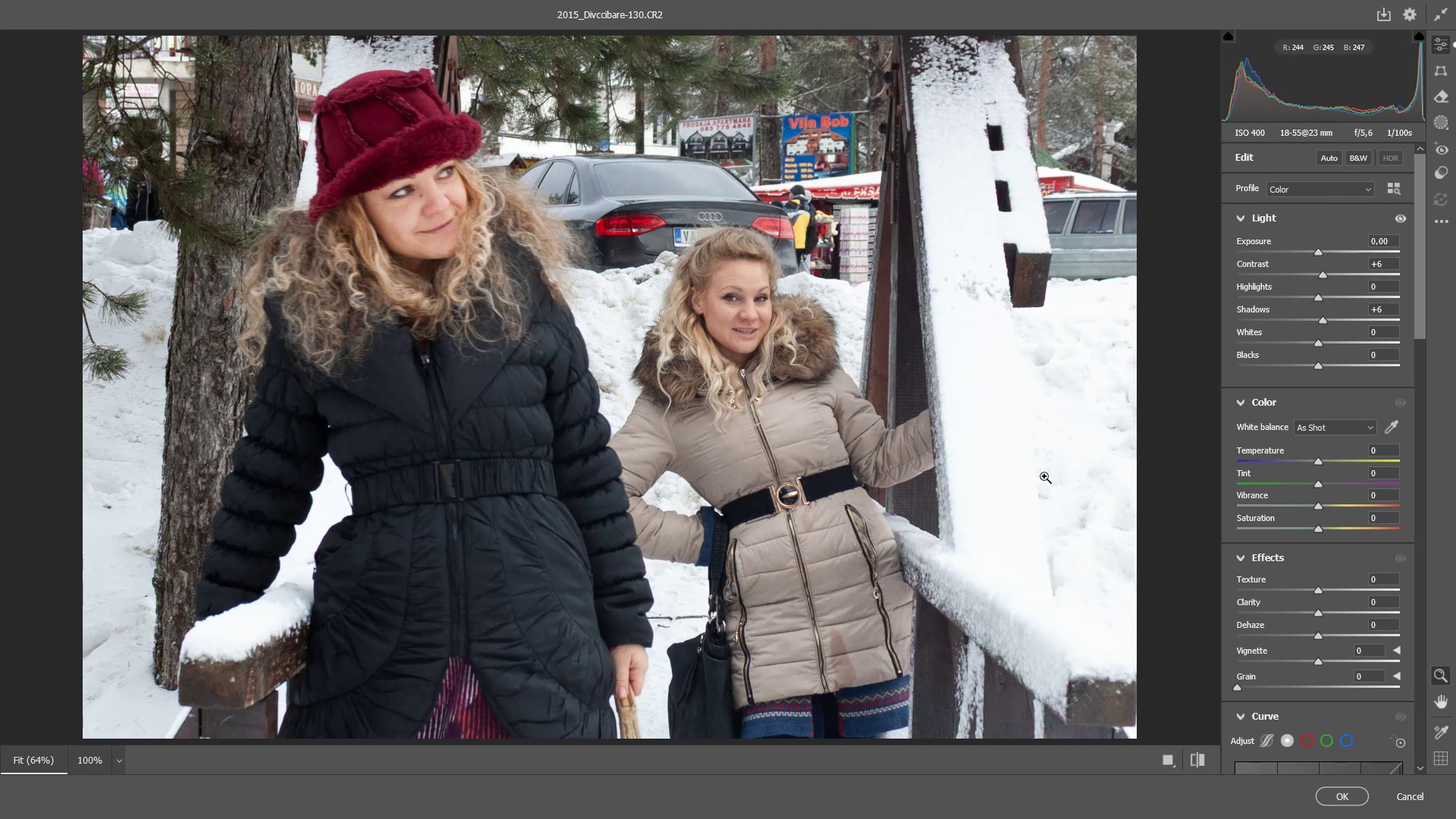 
scroll: coordinate [1348, 535], scroll_direction: down, amount: 2.0
 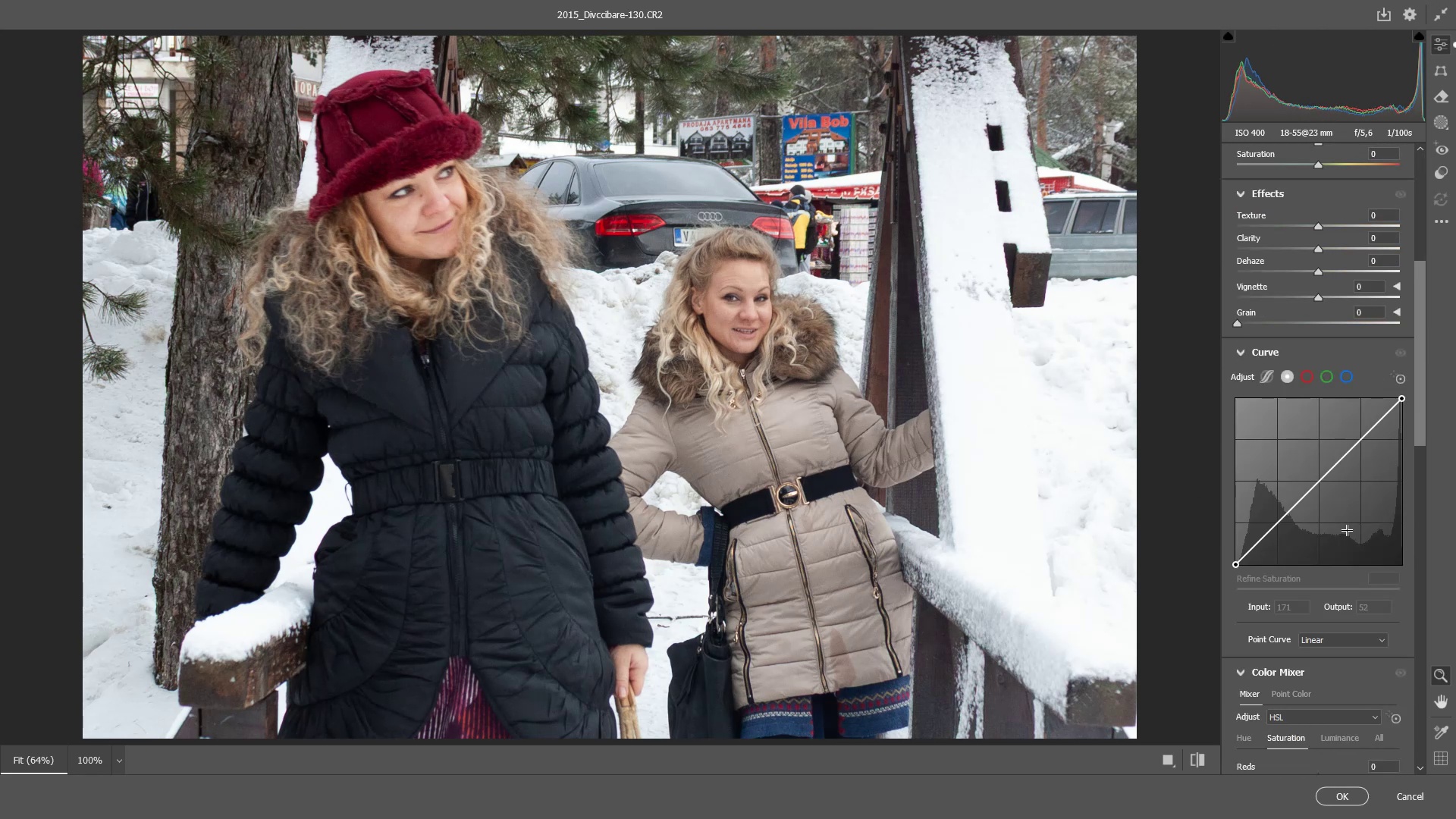 
scroll: coordinate [1348, 529], scroll_direction: up, amount: 1.0
 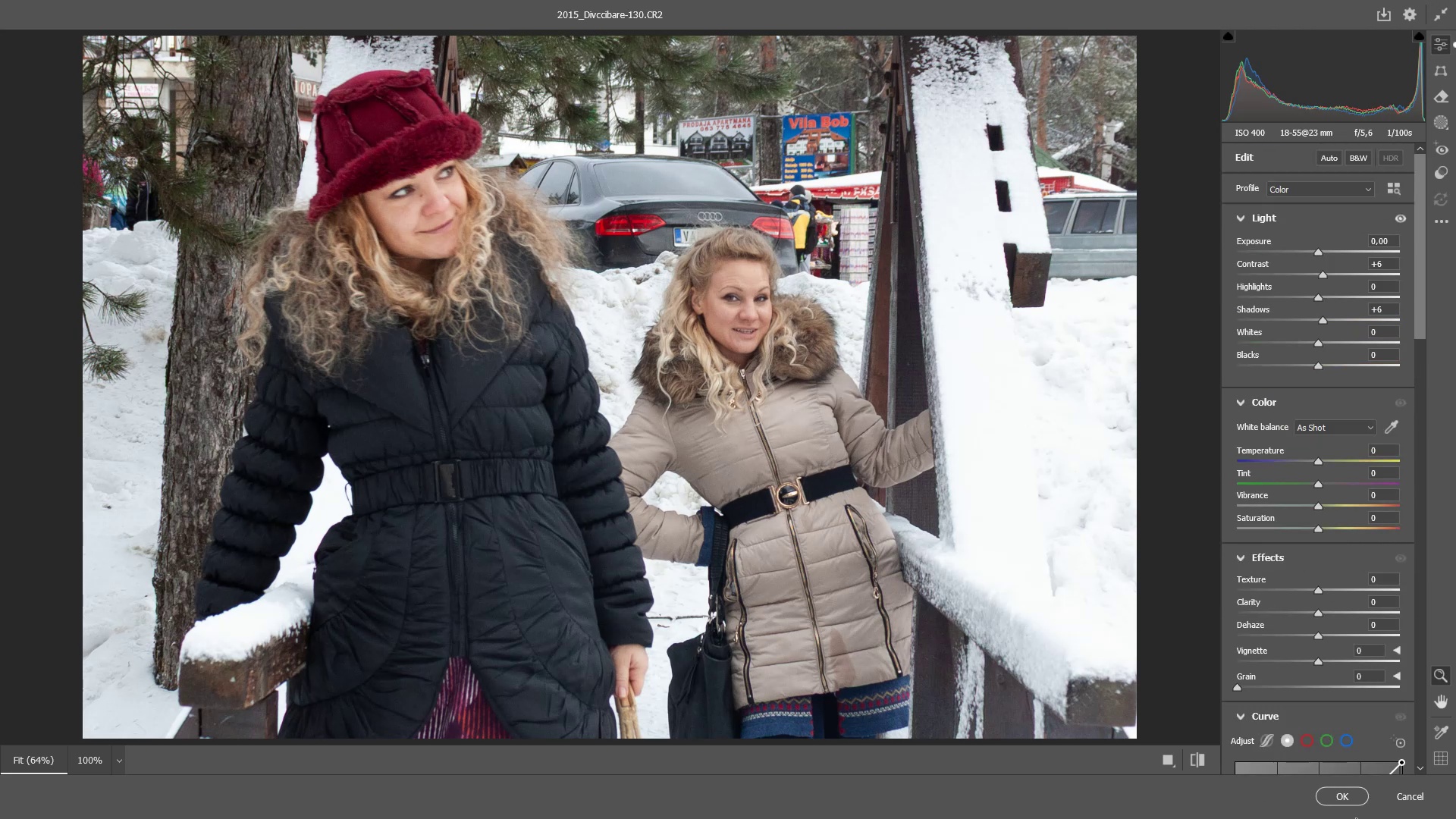 
left_click([1335, 792])
 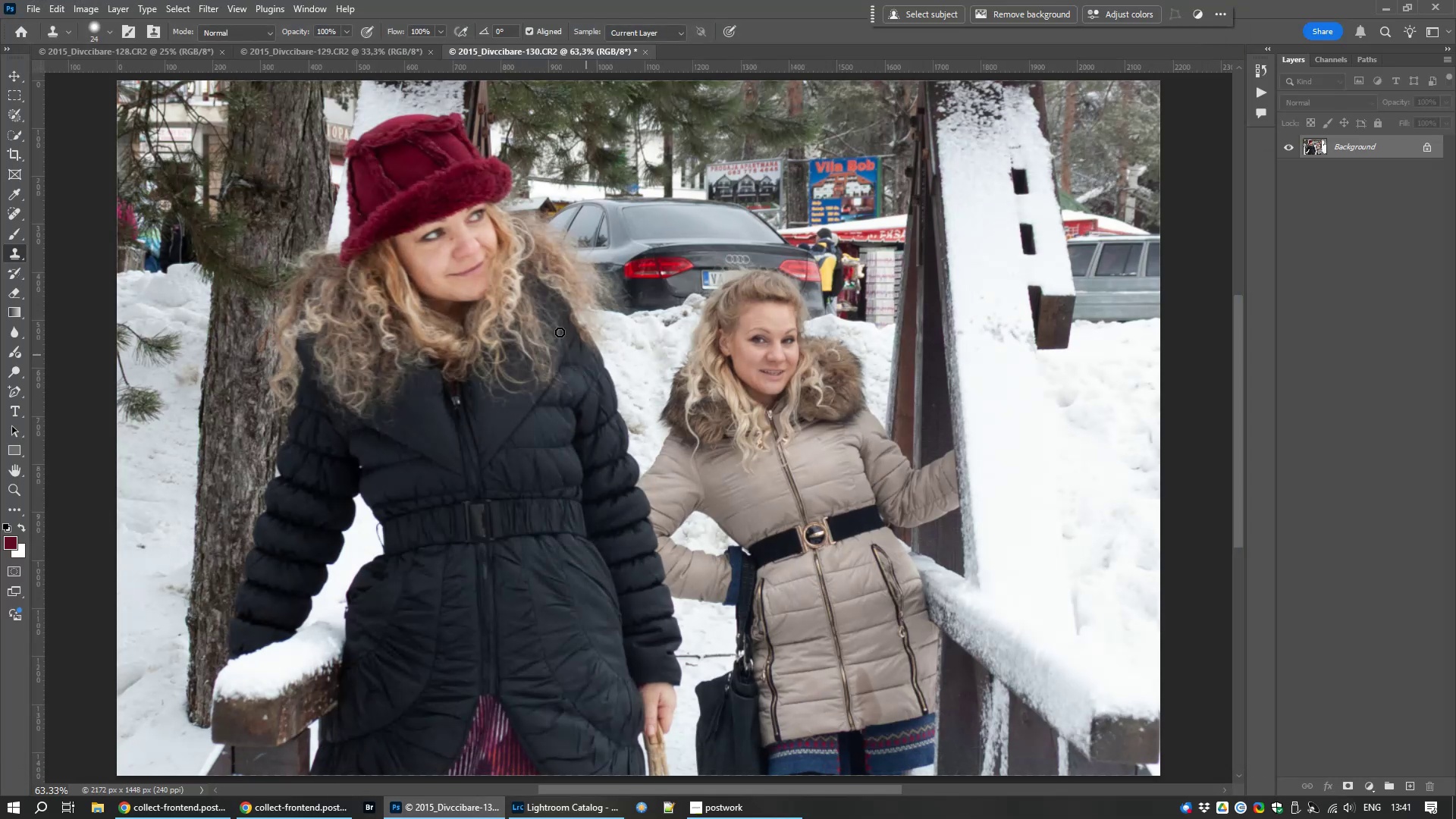 
key(J)
 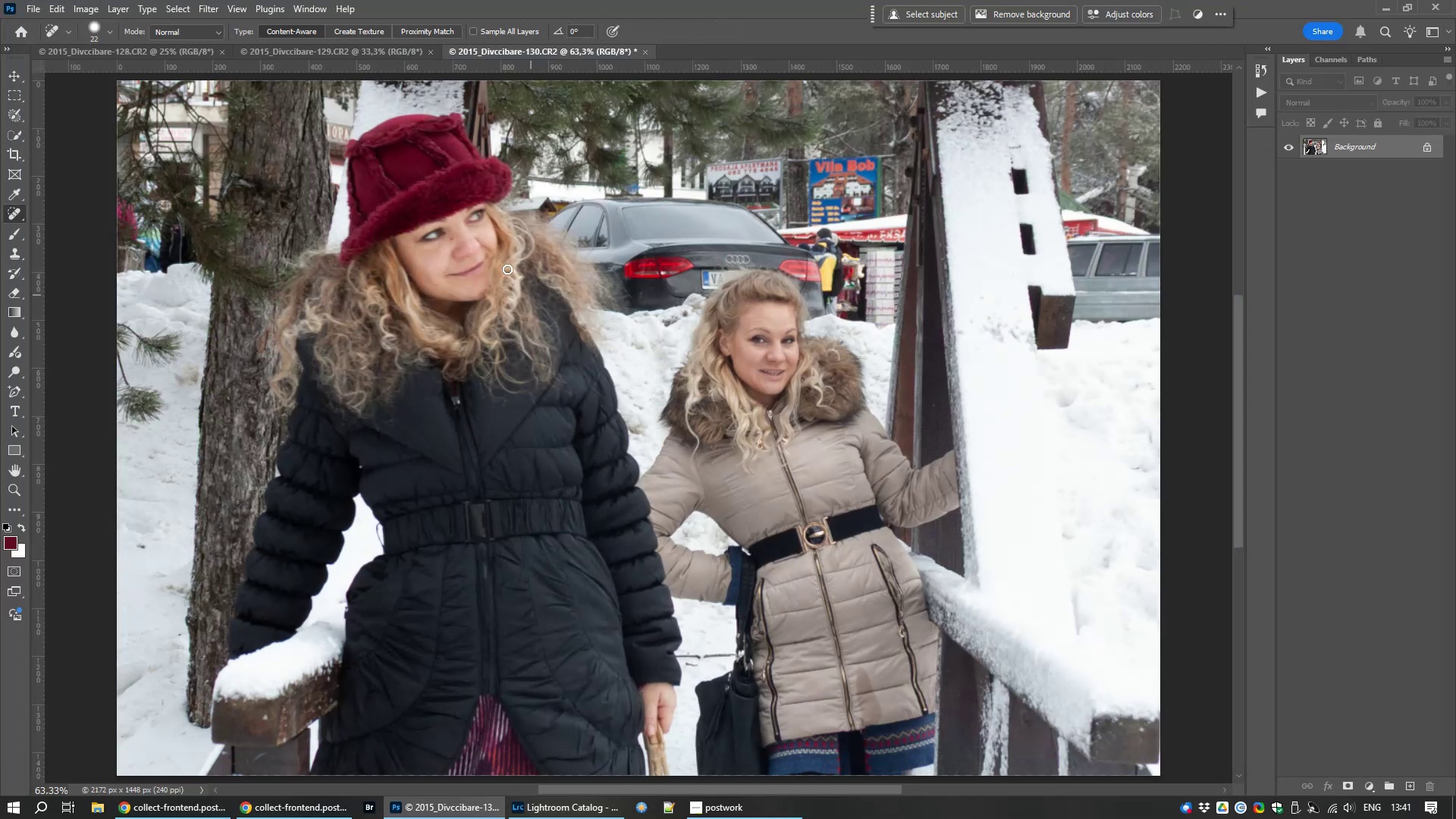 
scroll: coordinate [415, 294], scroll_direction: up, amount: 13.0
 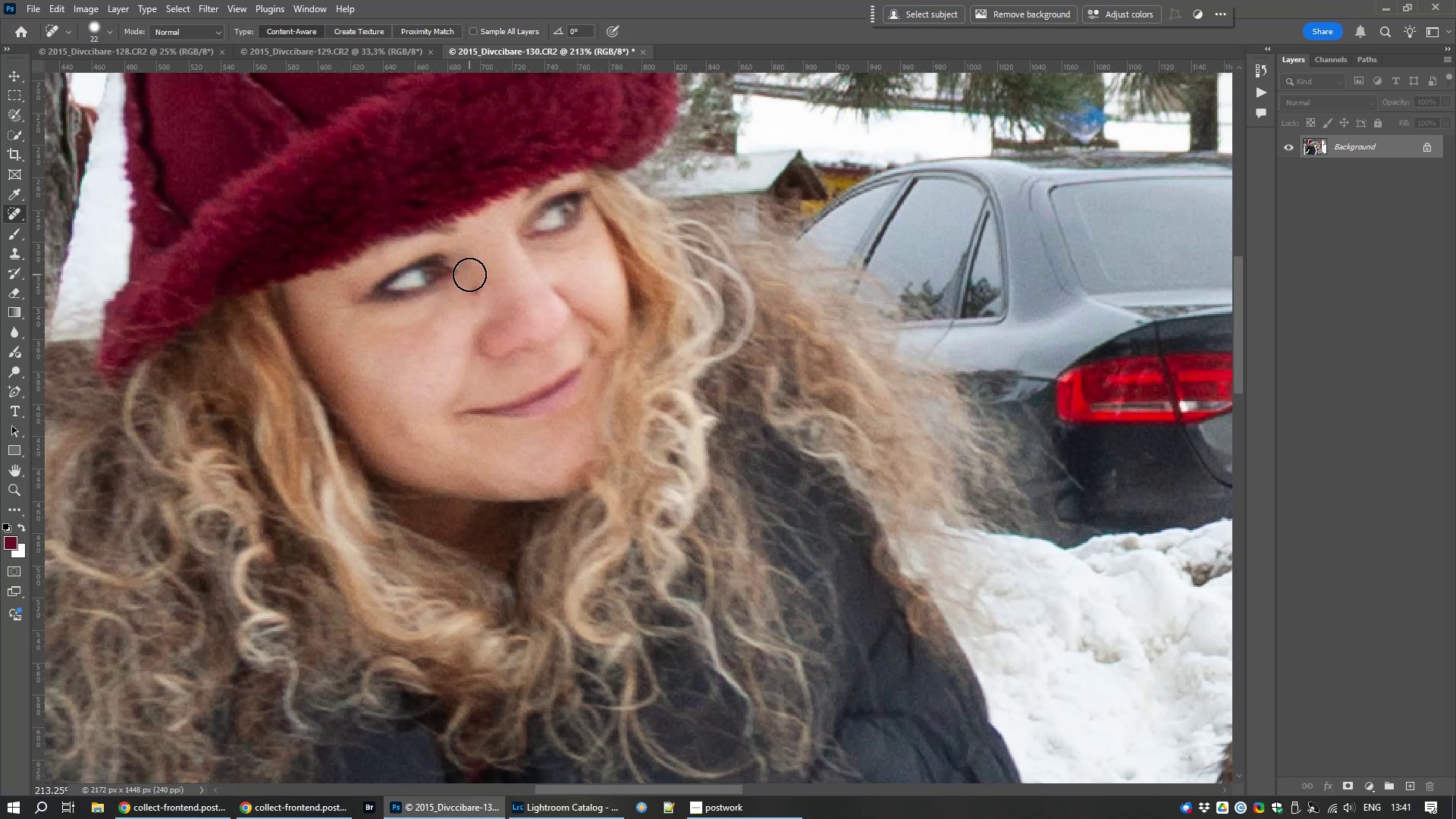 
hold_key(key=AltLeft, duration=1.53)
 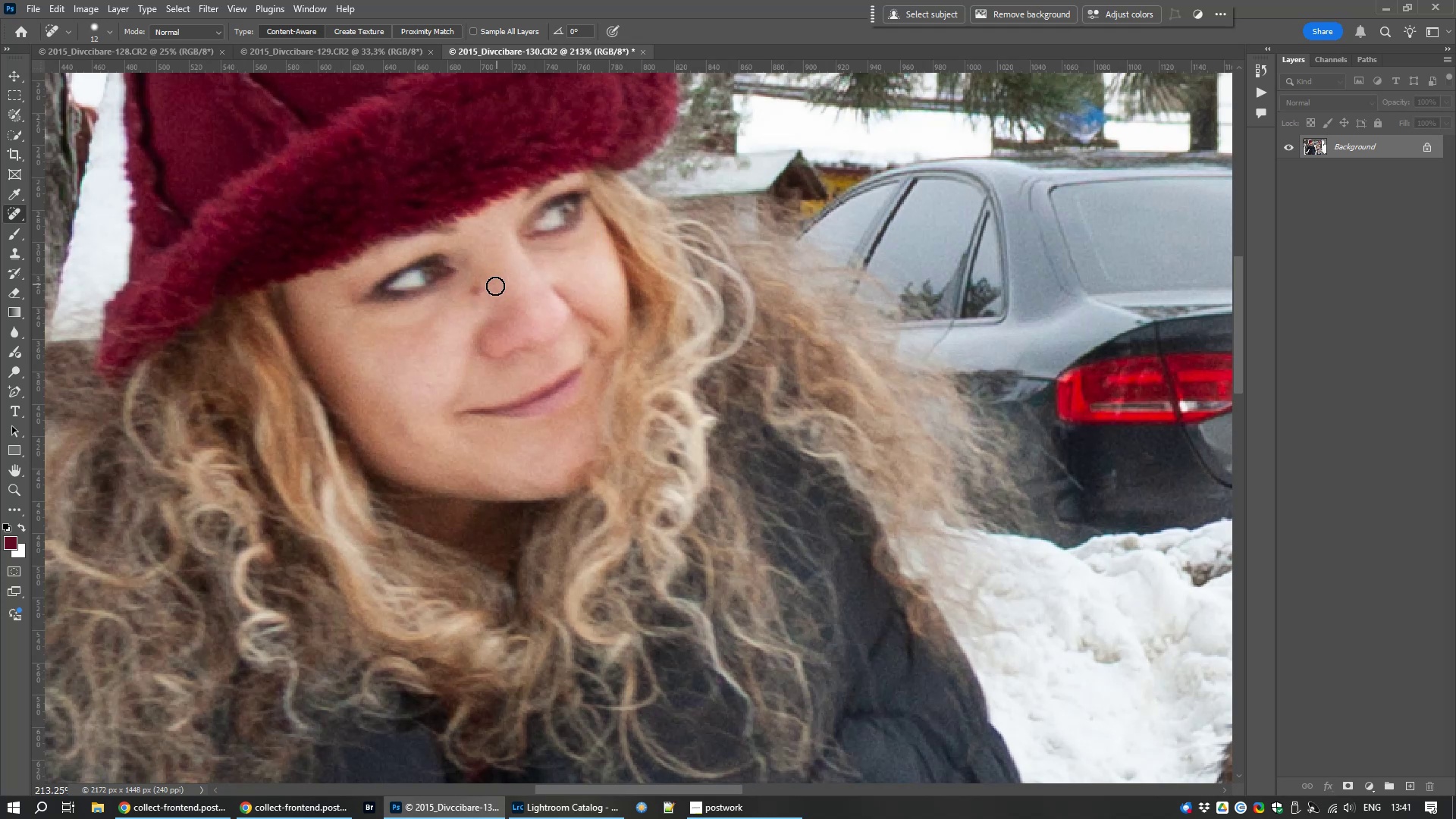 
hold_key(key=AltLeft, duration=0.37)
 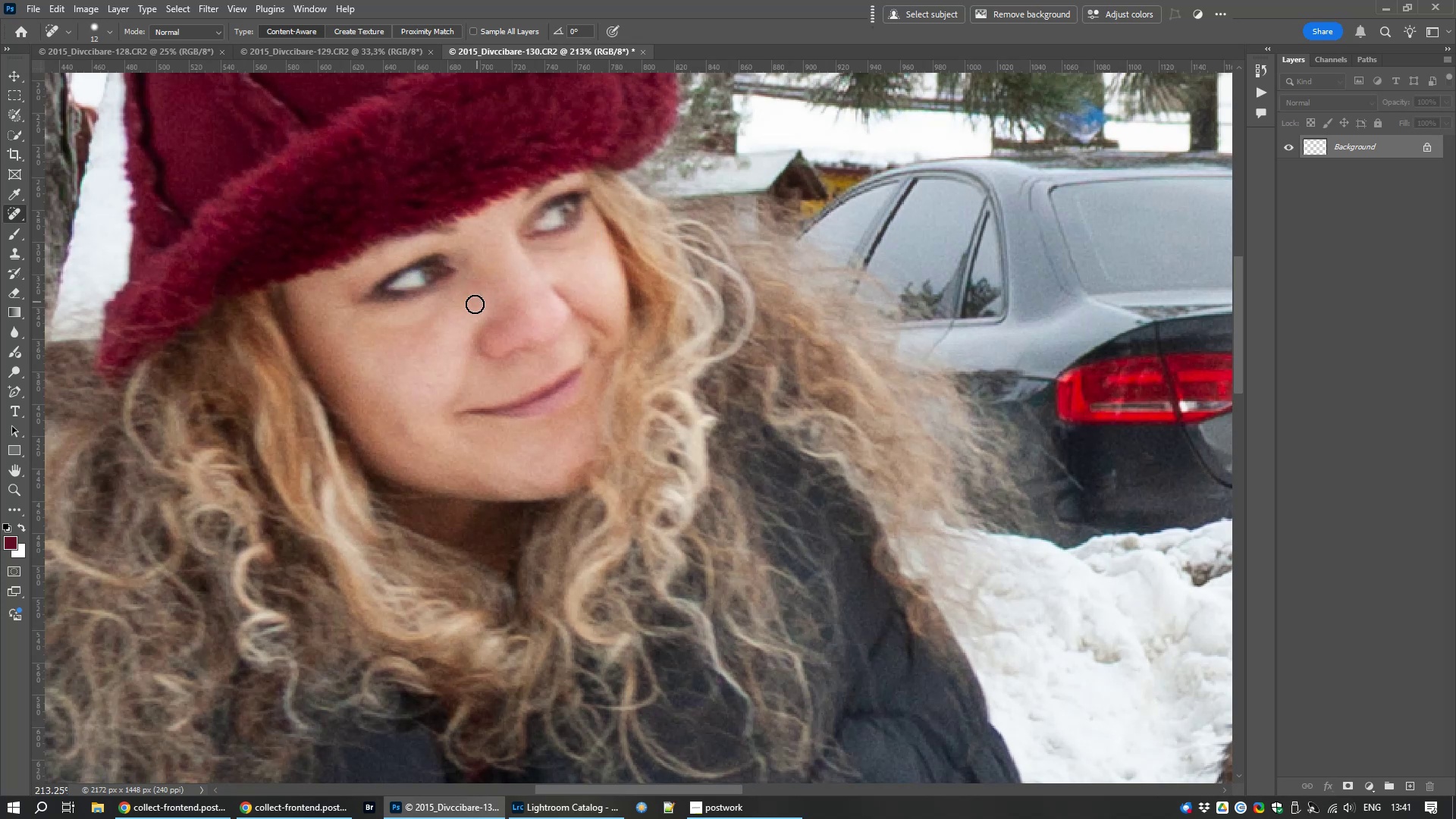 
scroll: coordinate [456, 378], scroll_direction: down, amount: 11.0
 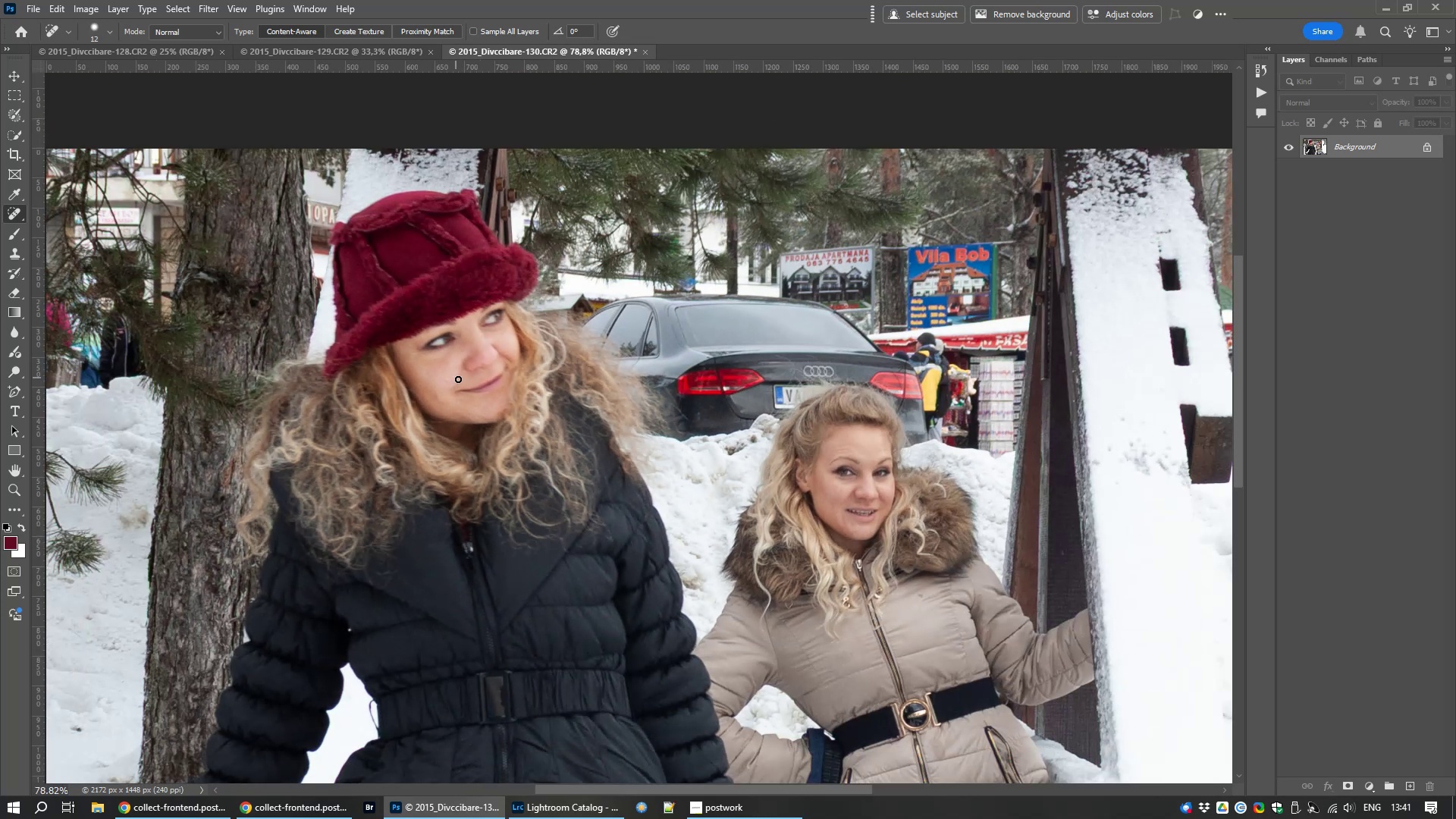 
hold_key(key=Space, duration=1.3)
 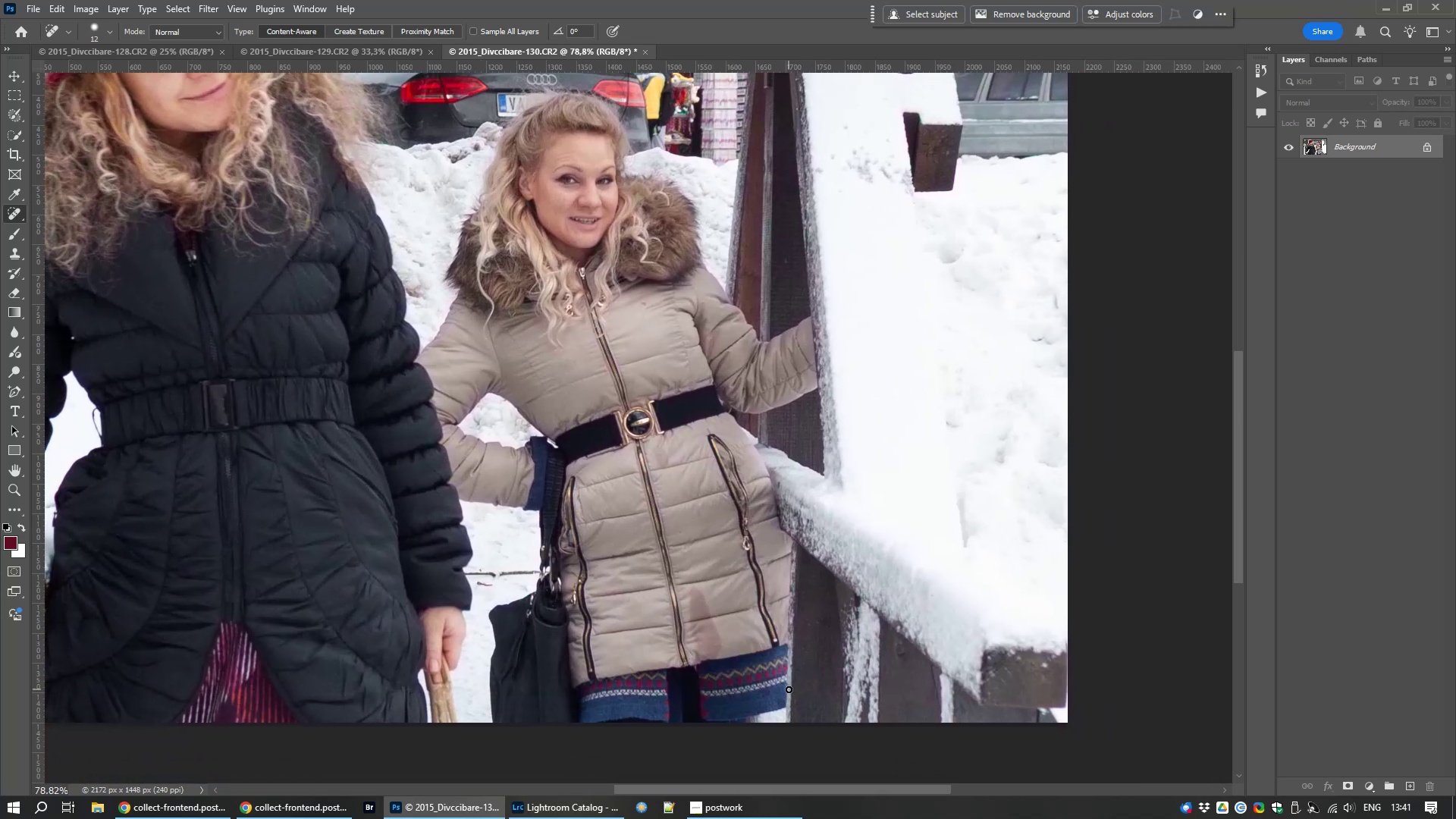 
scroll: coordinate [631, 586], scroll_direction: up, amount: 16.0
 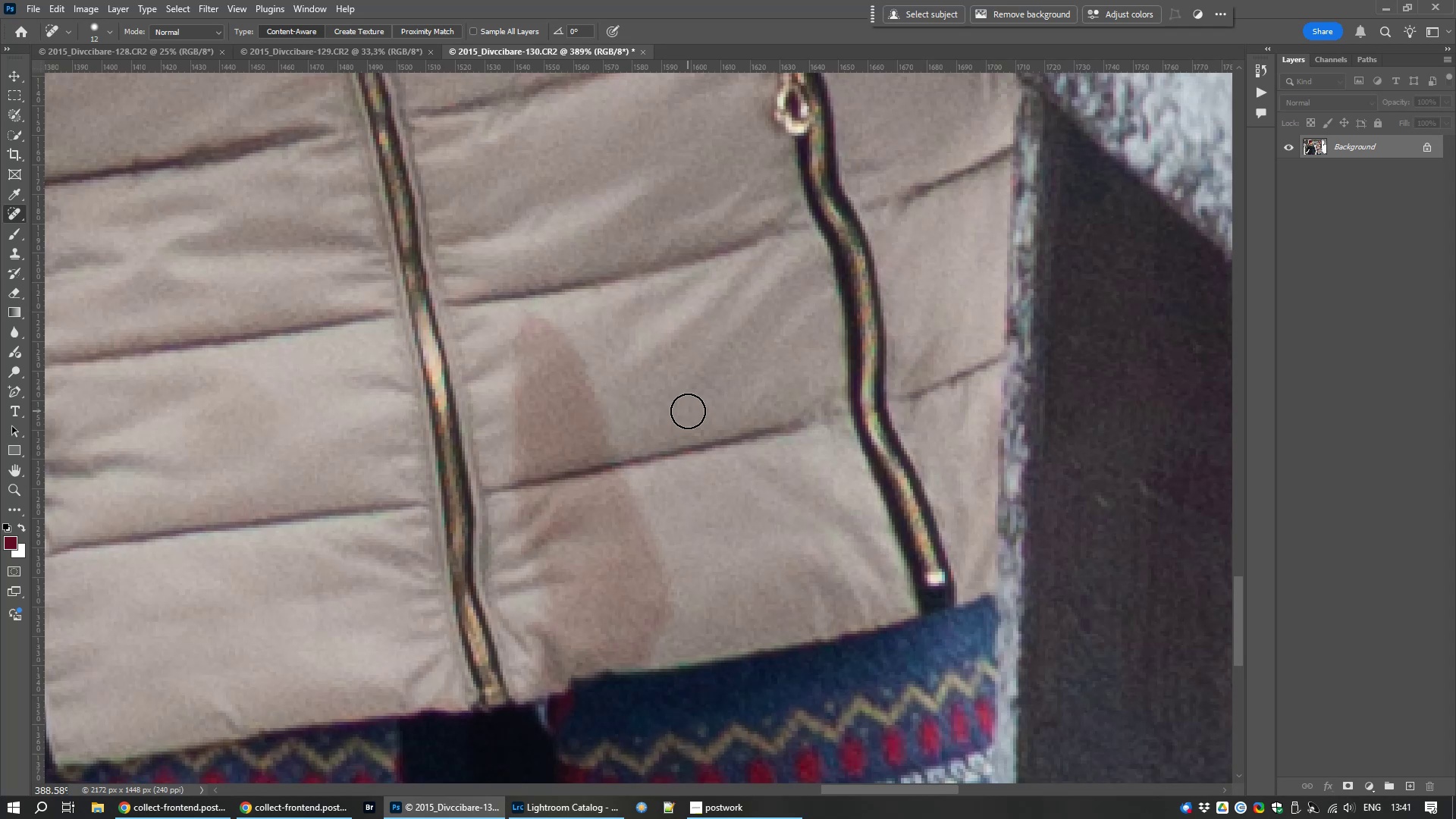 
key(S)
 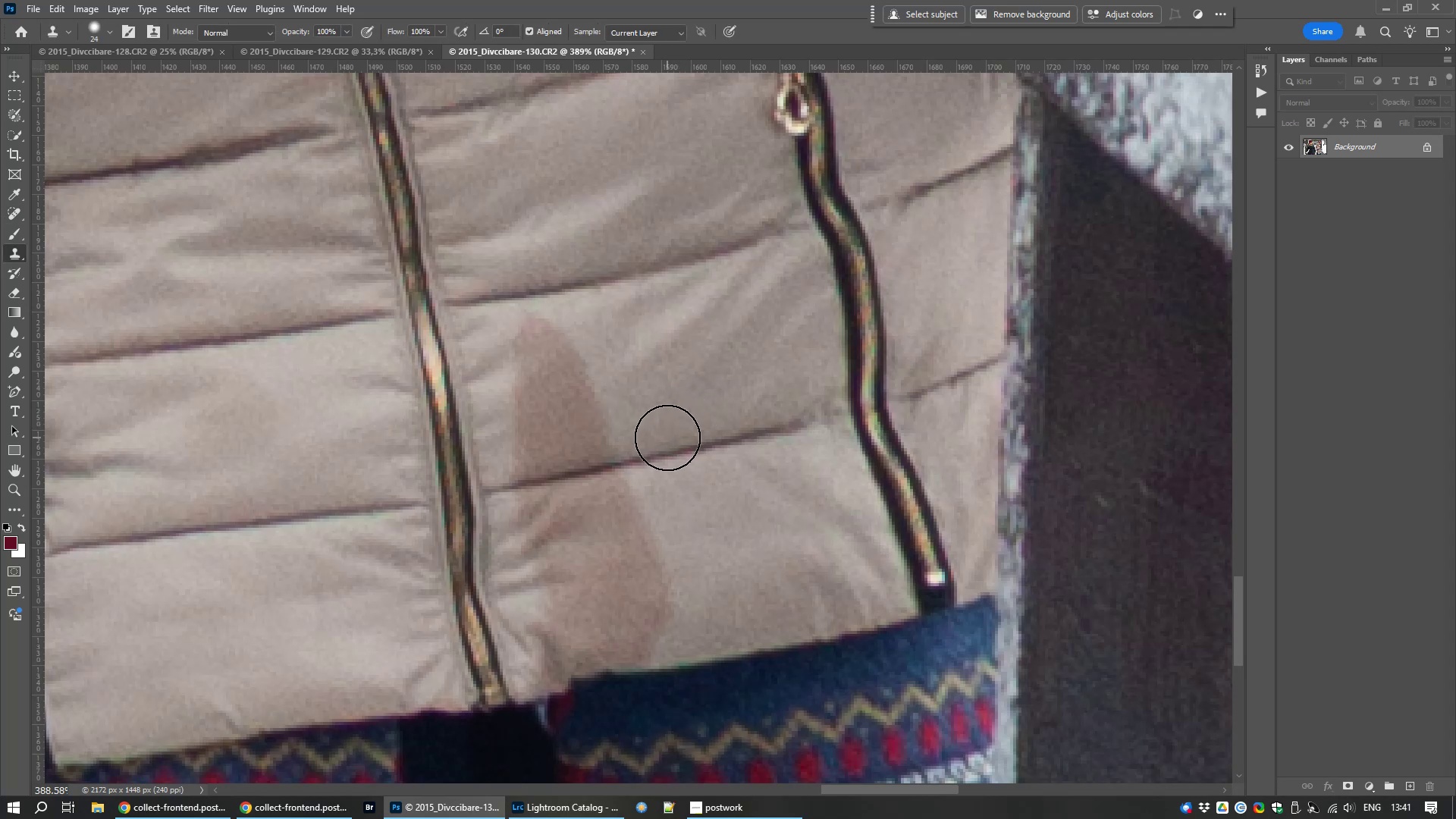 
hold_key(key=AltLeft, duration=1.53)
 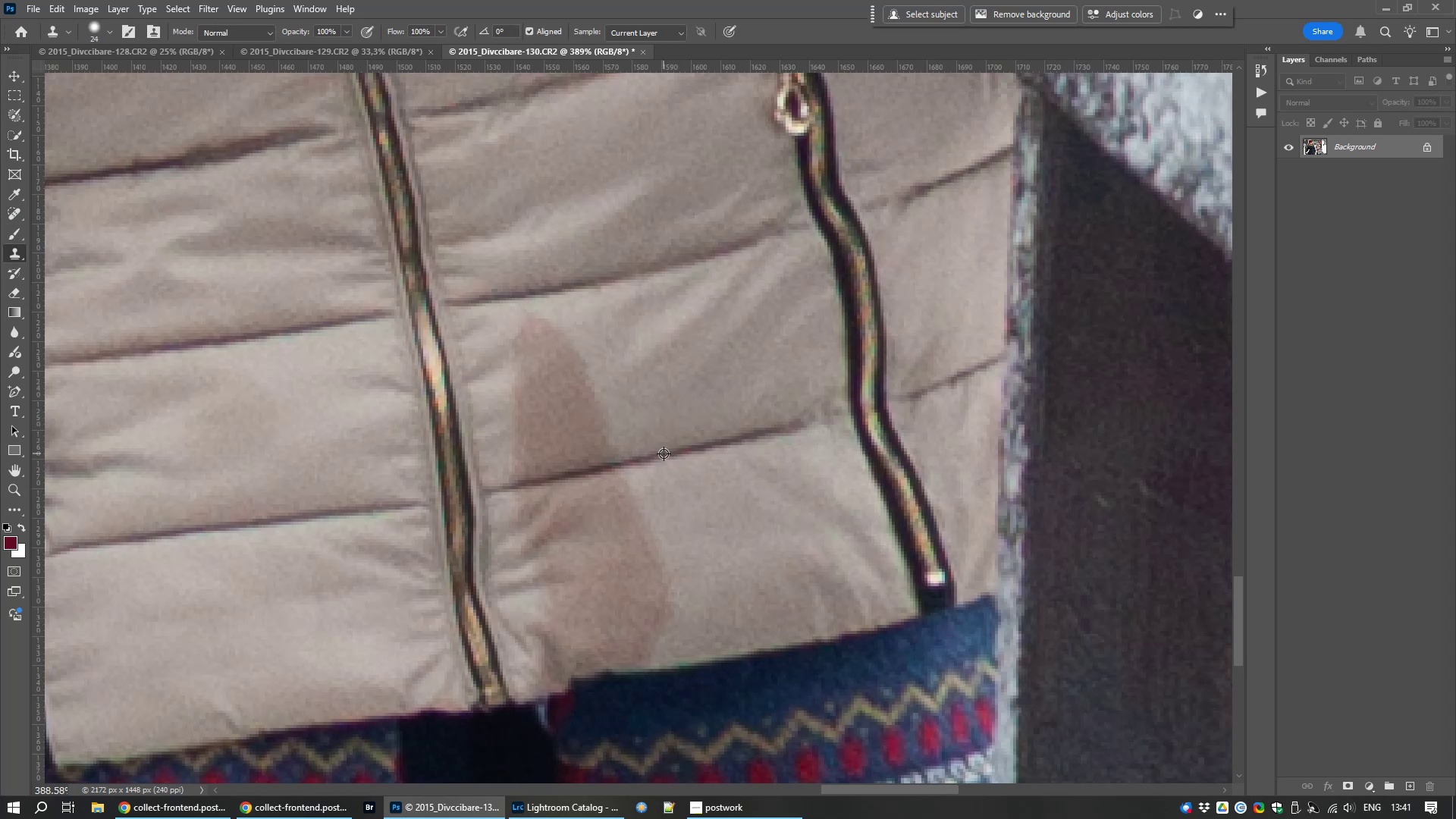 
hold_key(key=AltLeft, duration=0.52)
left_click([664, 453])
 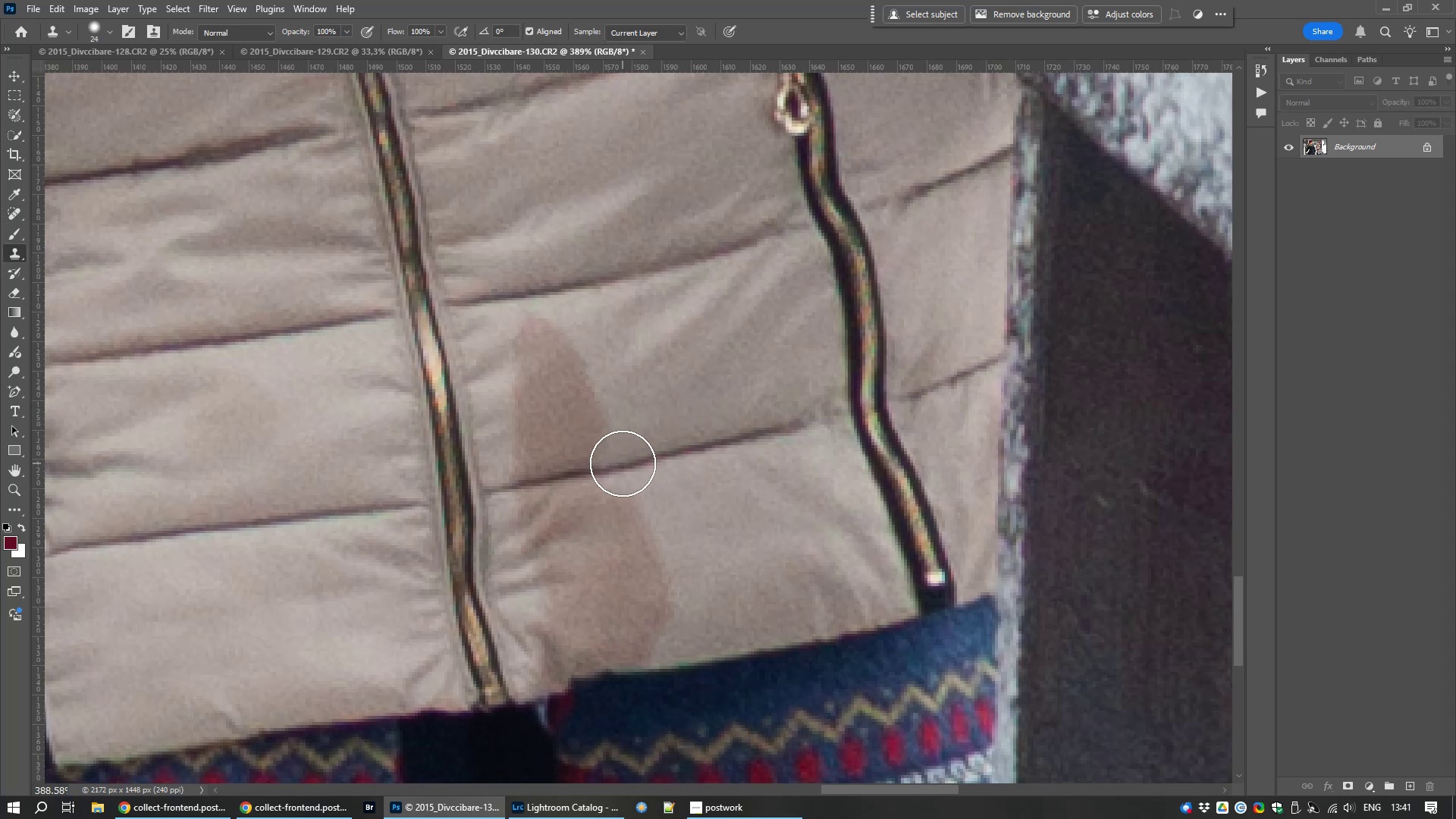 
hold_key(key=AltLeft, duration=1.5)
 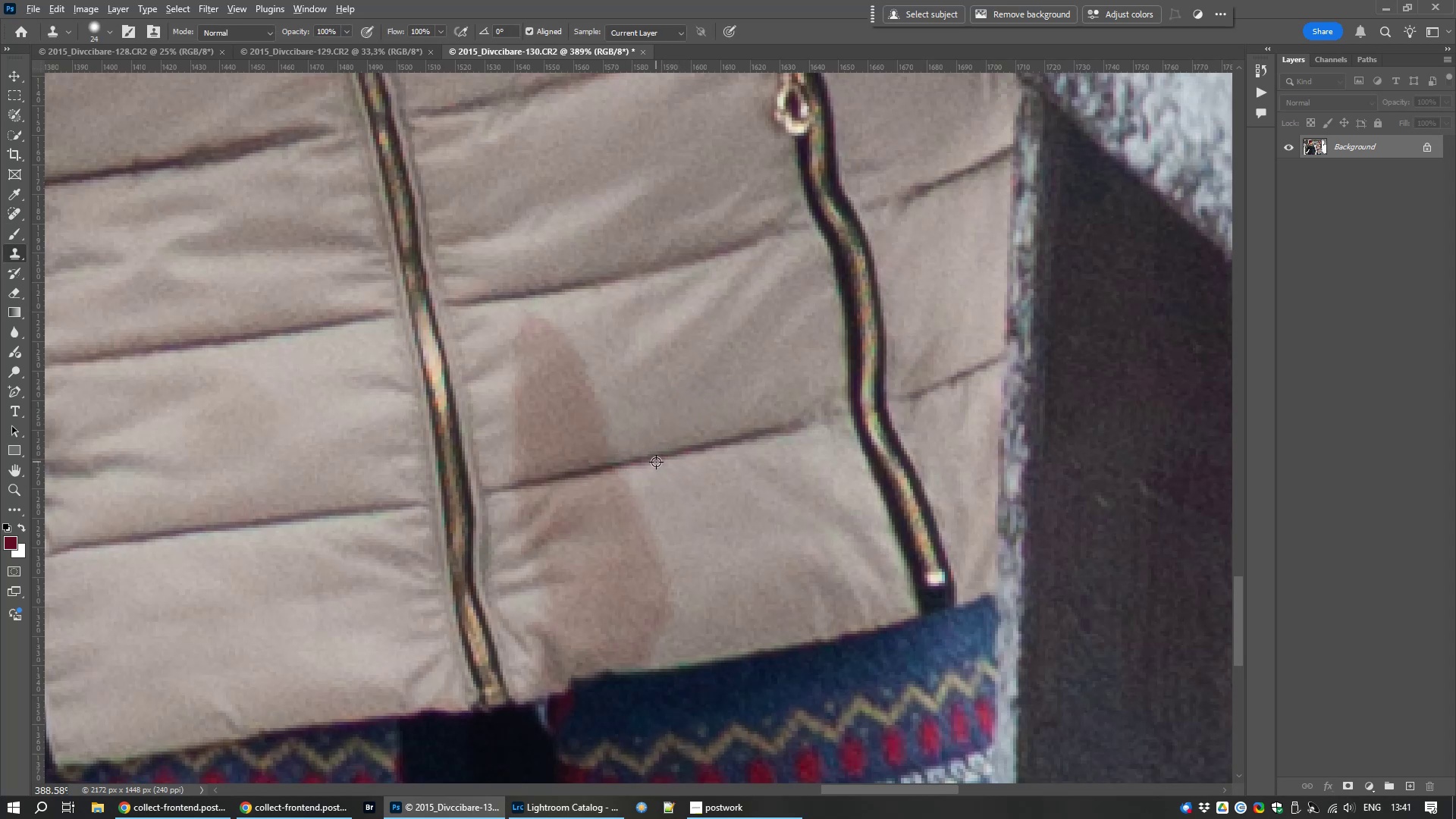 
hold_key(key=AltLeft, duration=1.51)
 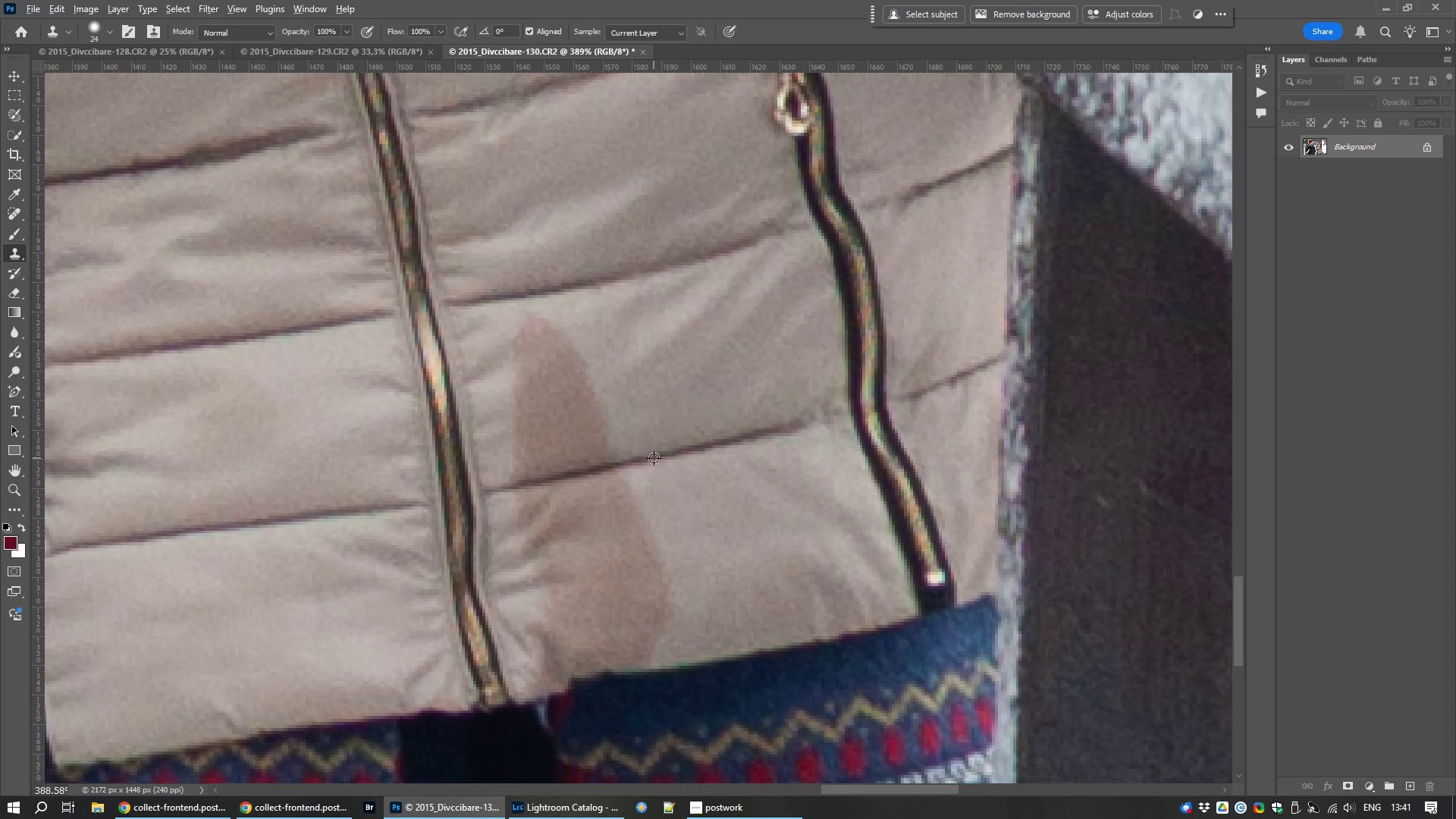 
key(Alt+AltLeft)
 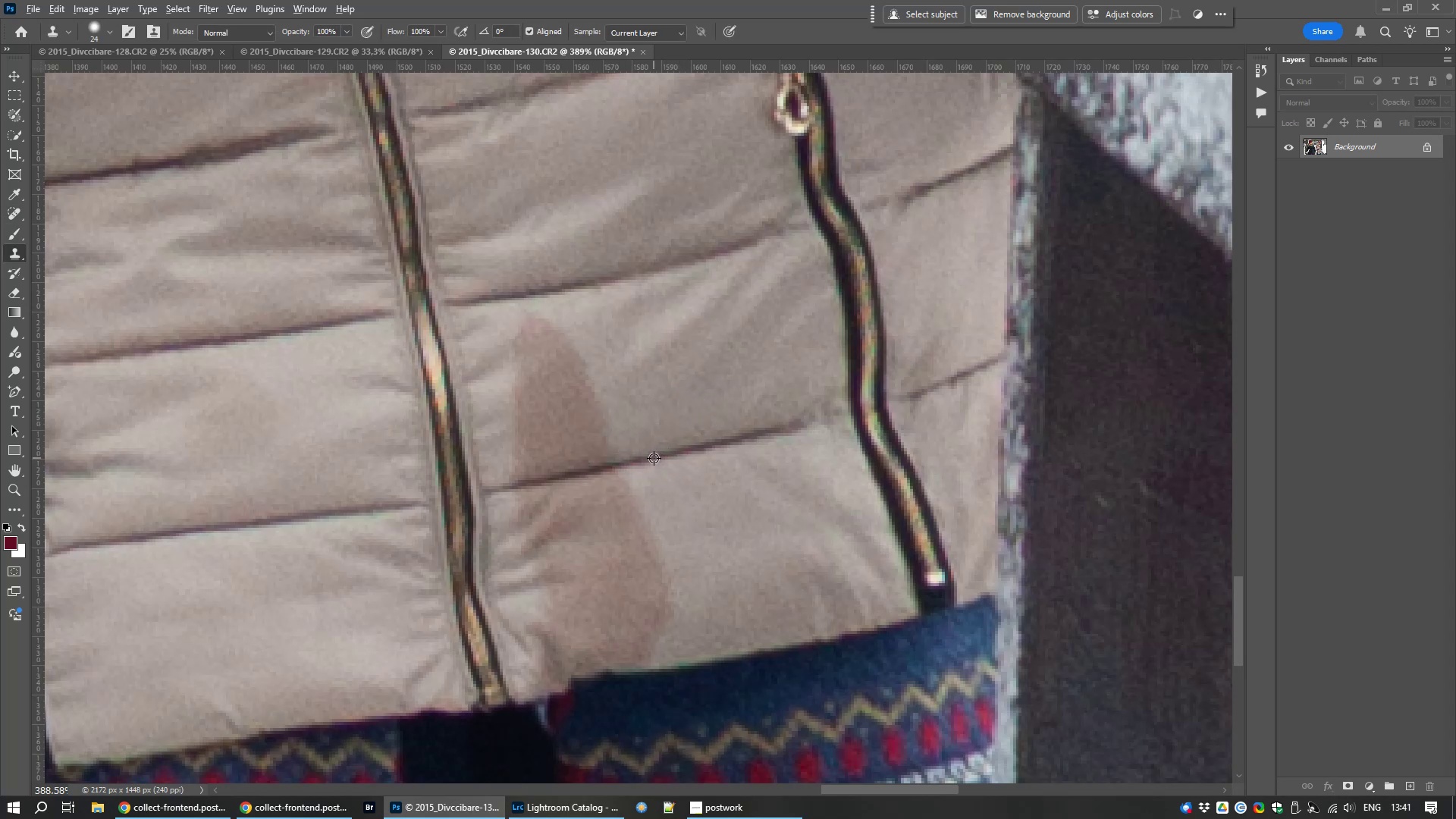 
key(Alt+AltLeft)
 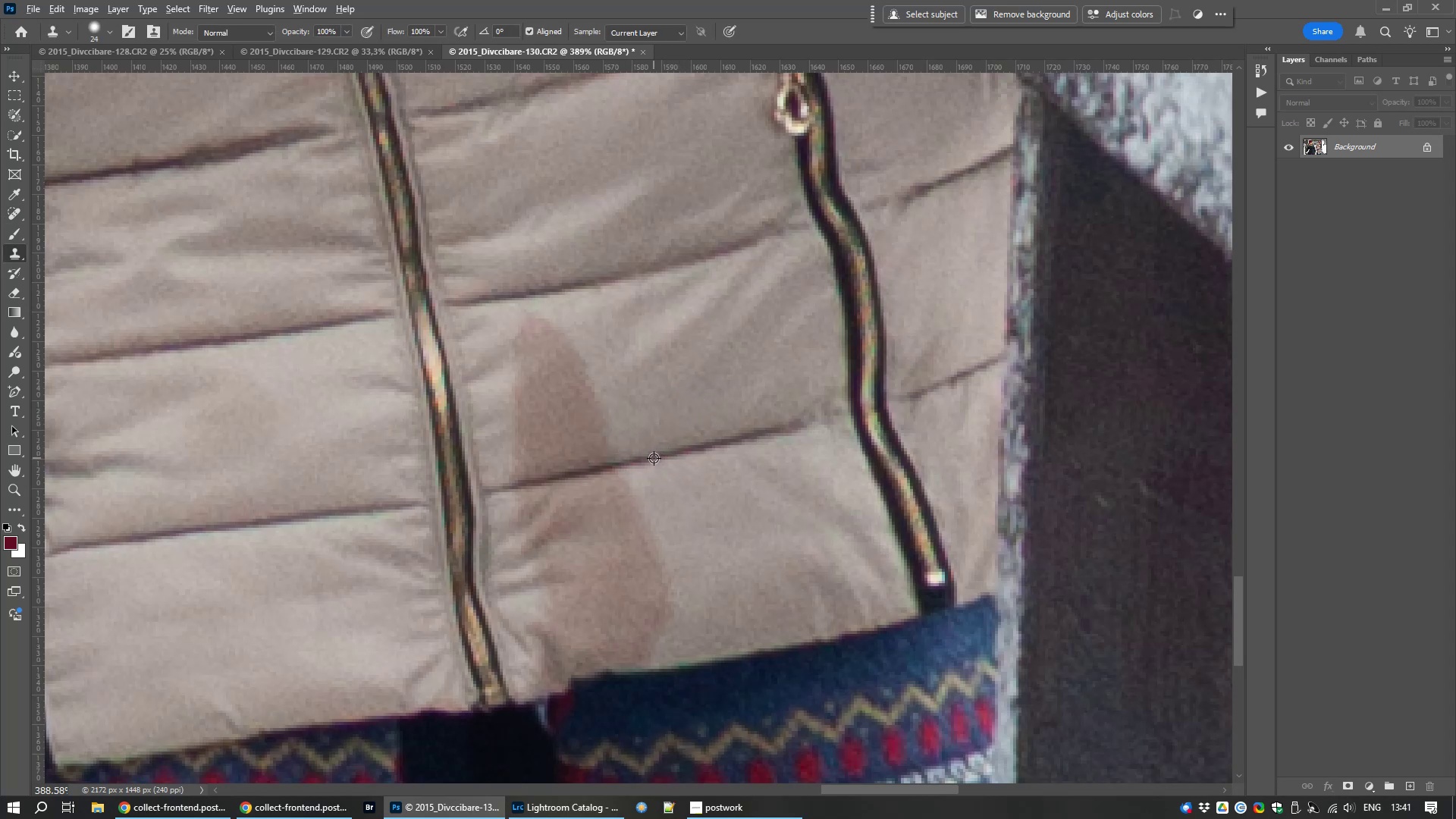 
key(Alt+AltLeft)
 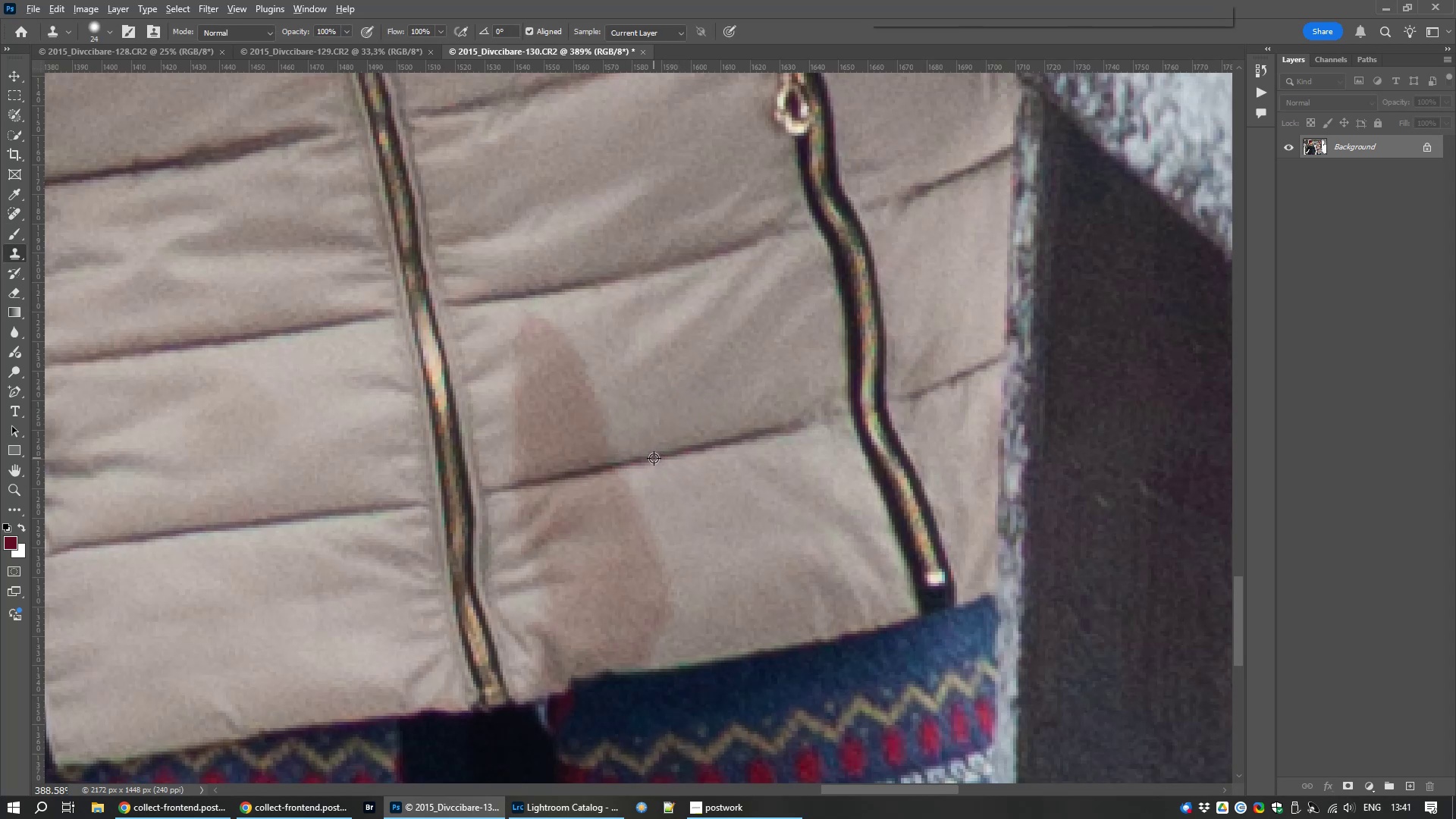 
key(Alt+AltLeft)
 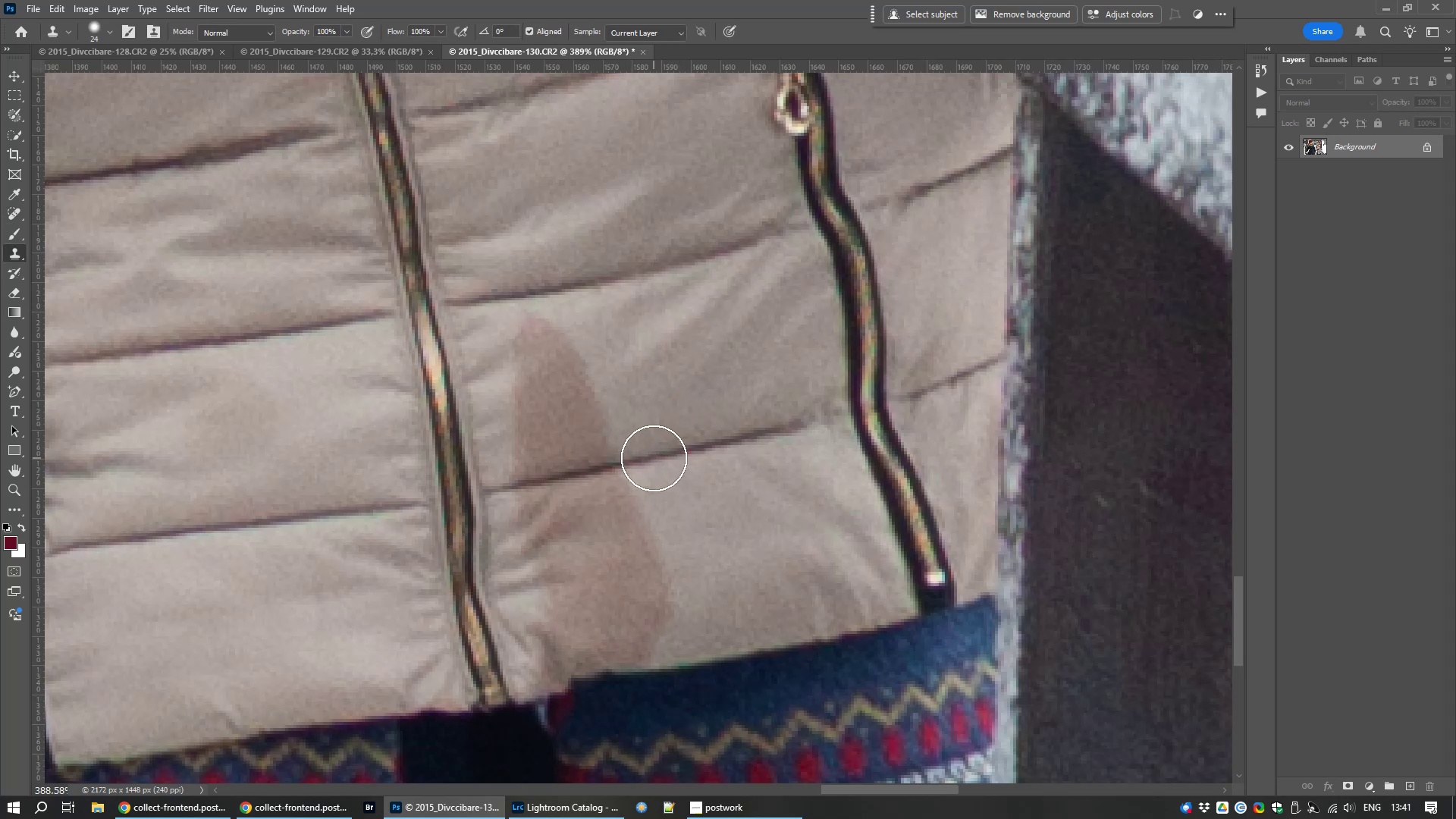 
key(Alt+AltLeft)
 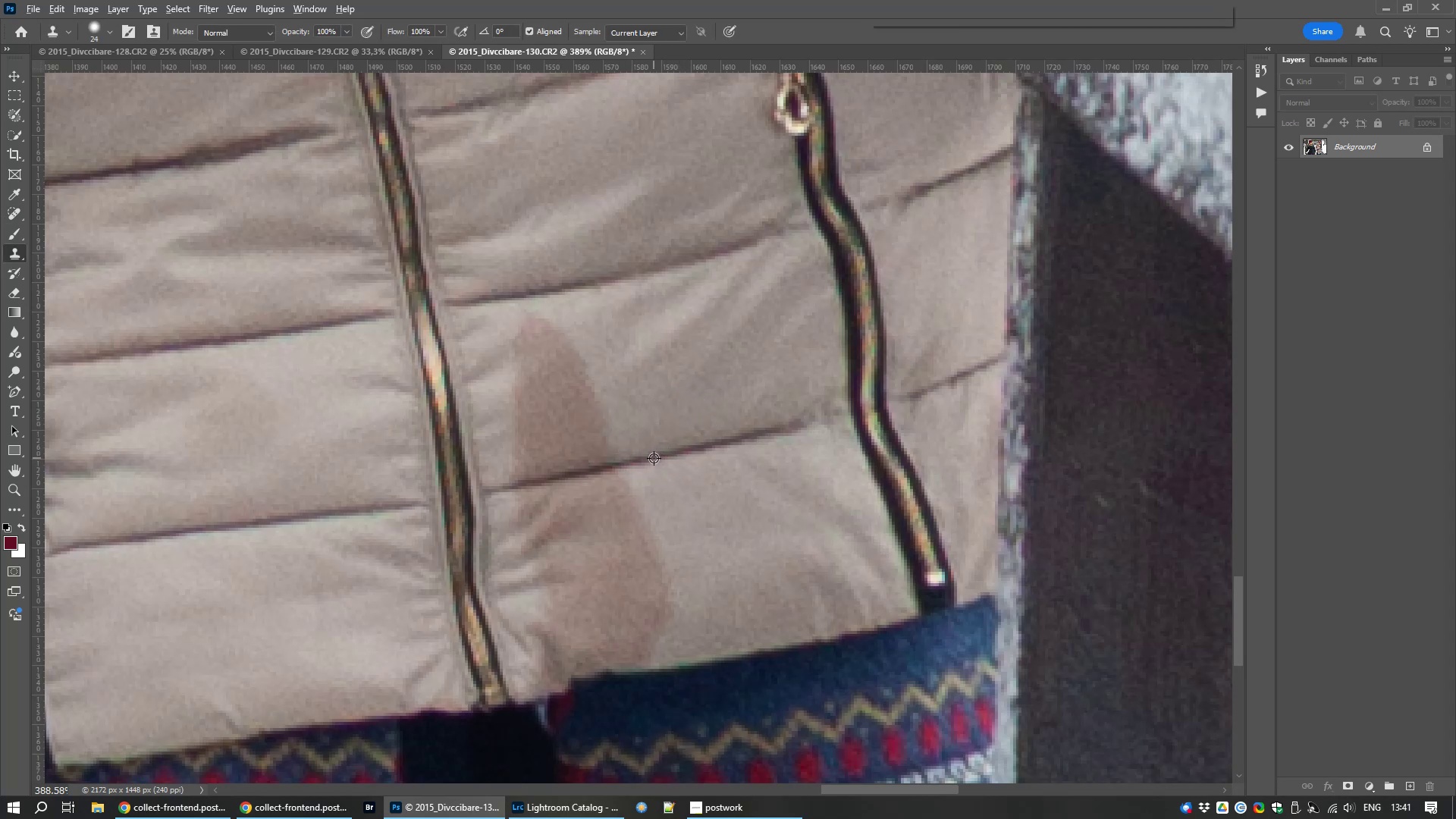 
key(Alt+AltLeft)
 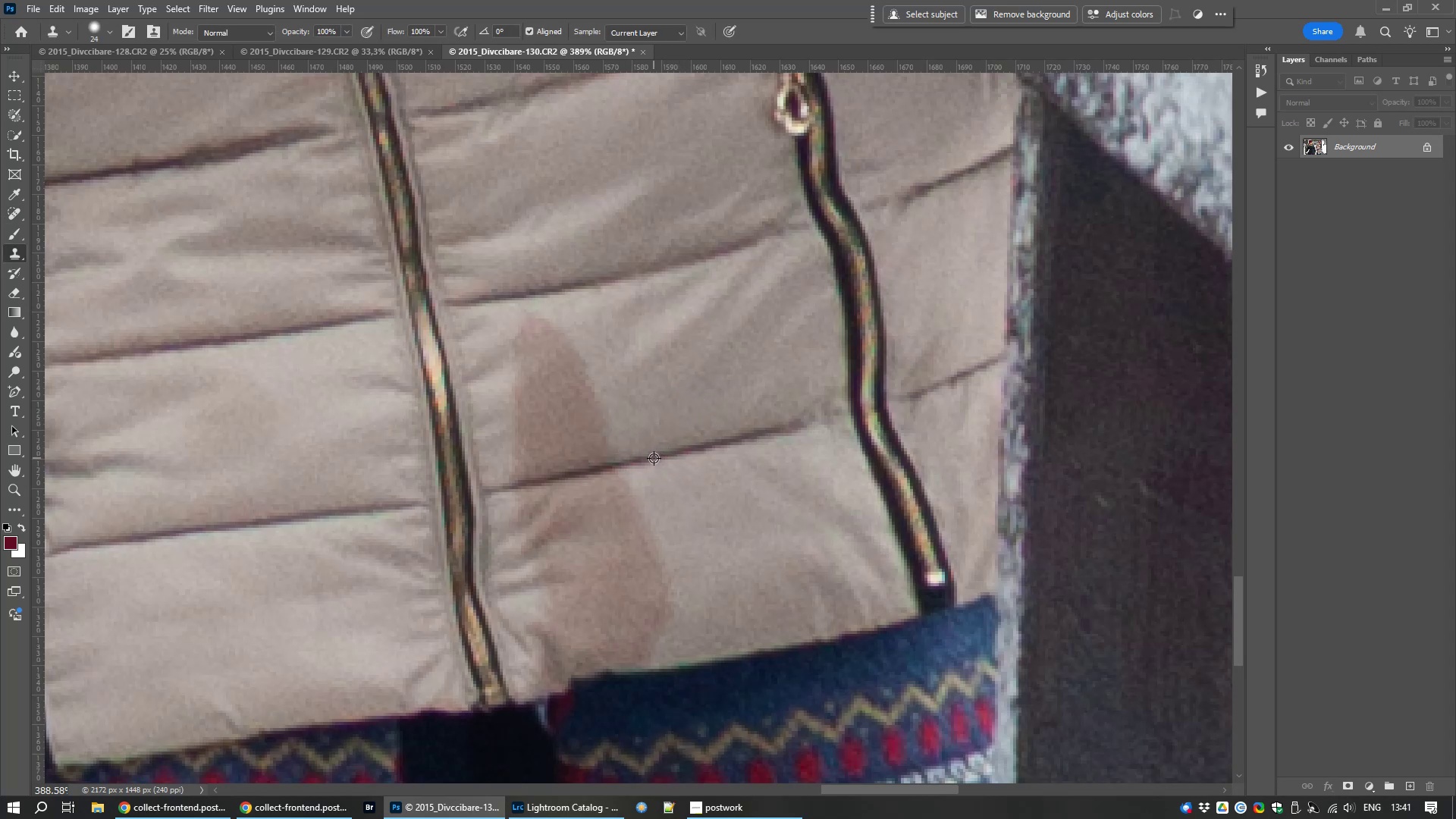 
key(Alt+AltLeft)
 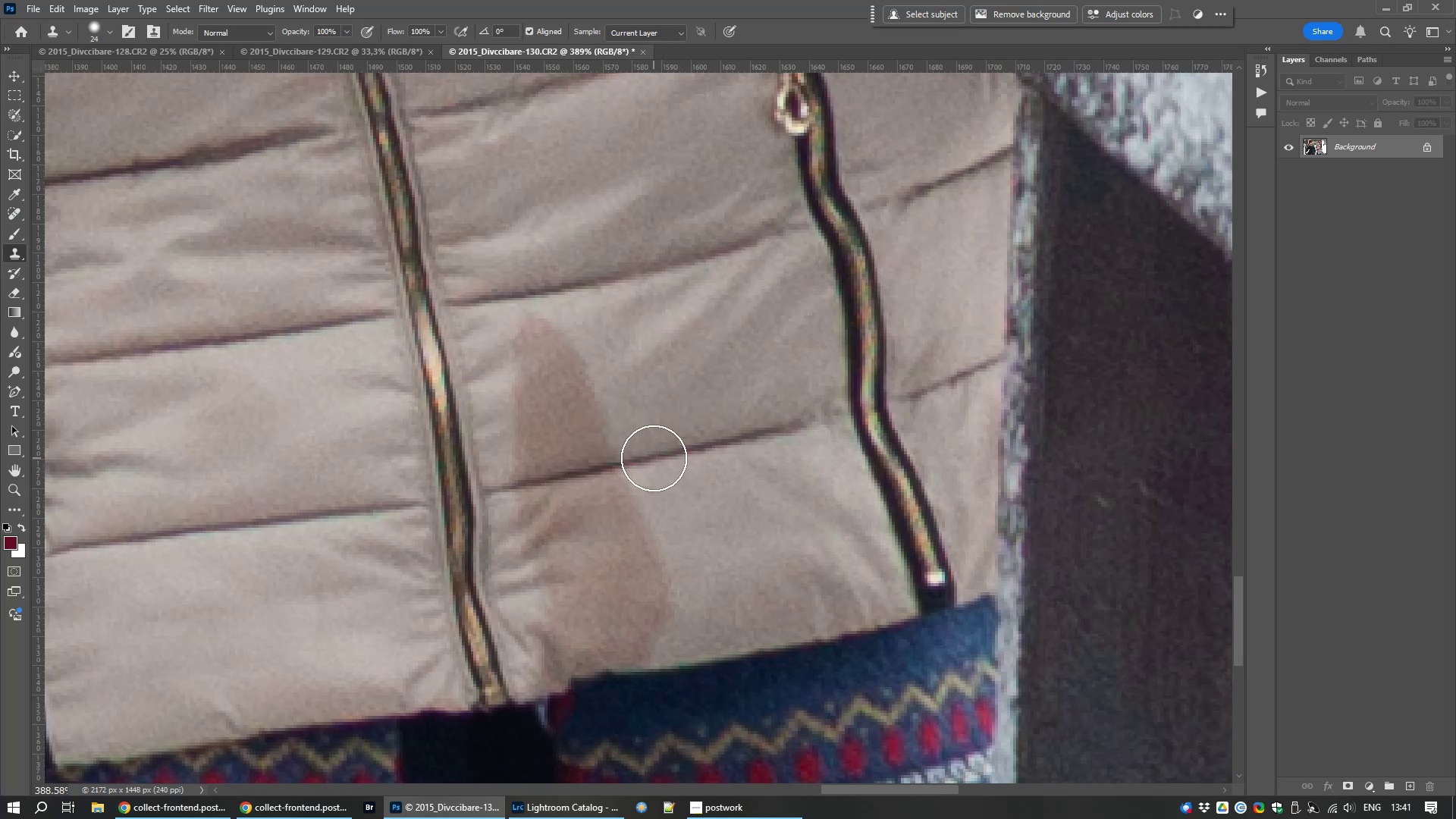 
left_click([654, 458])
 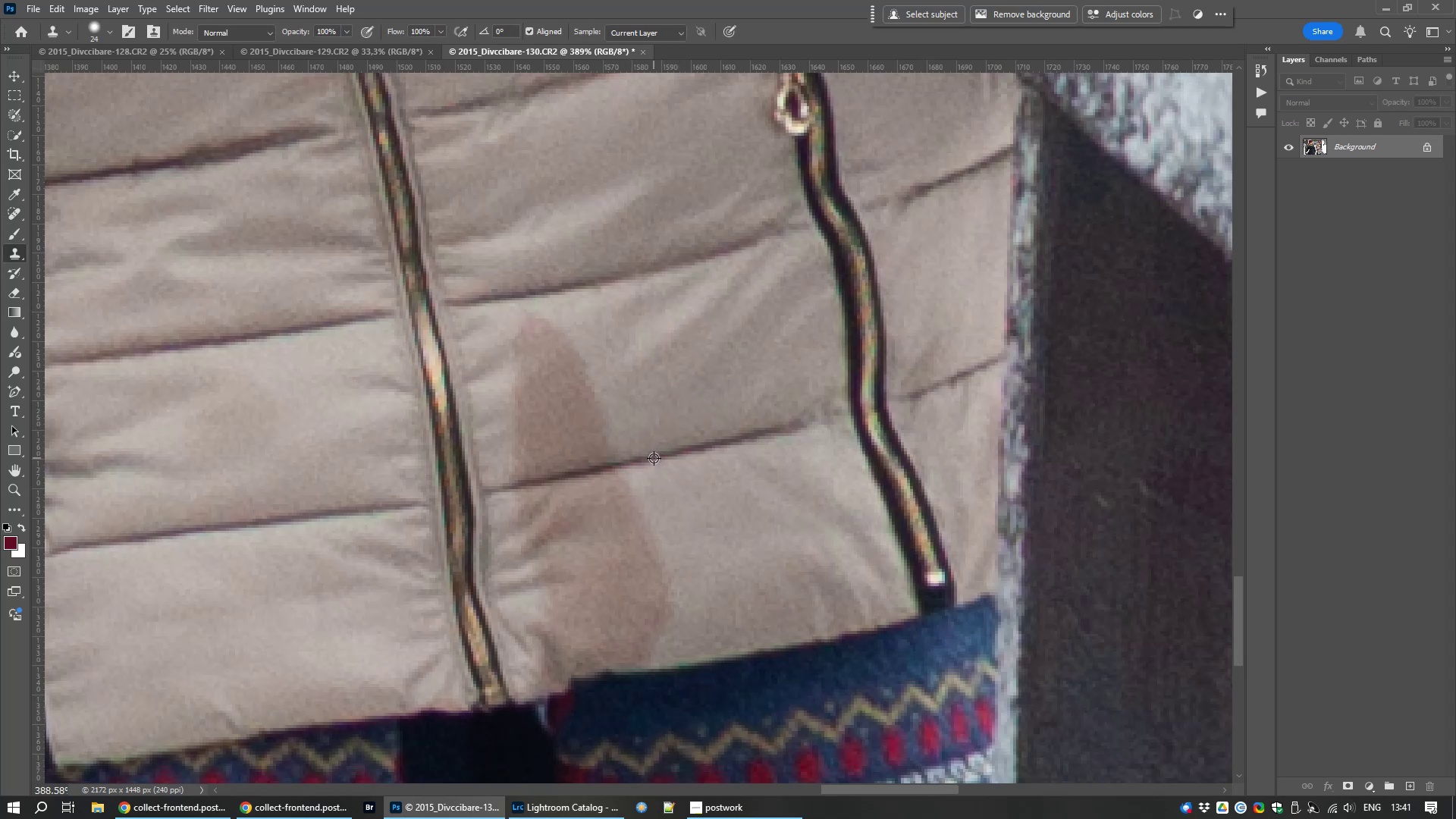 
key(Alt+AltLeft)
 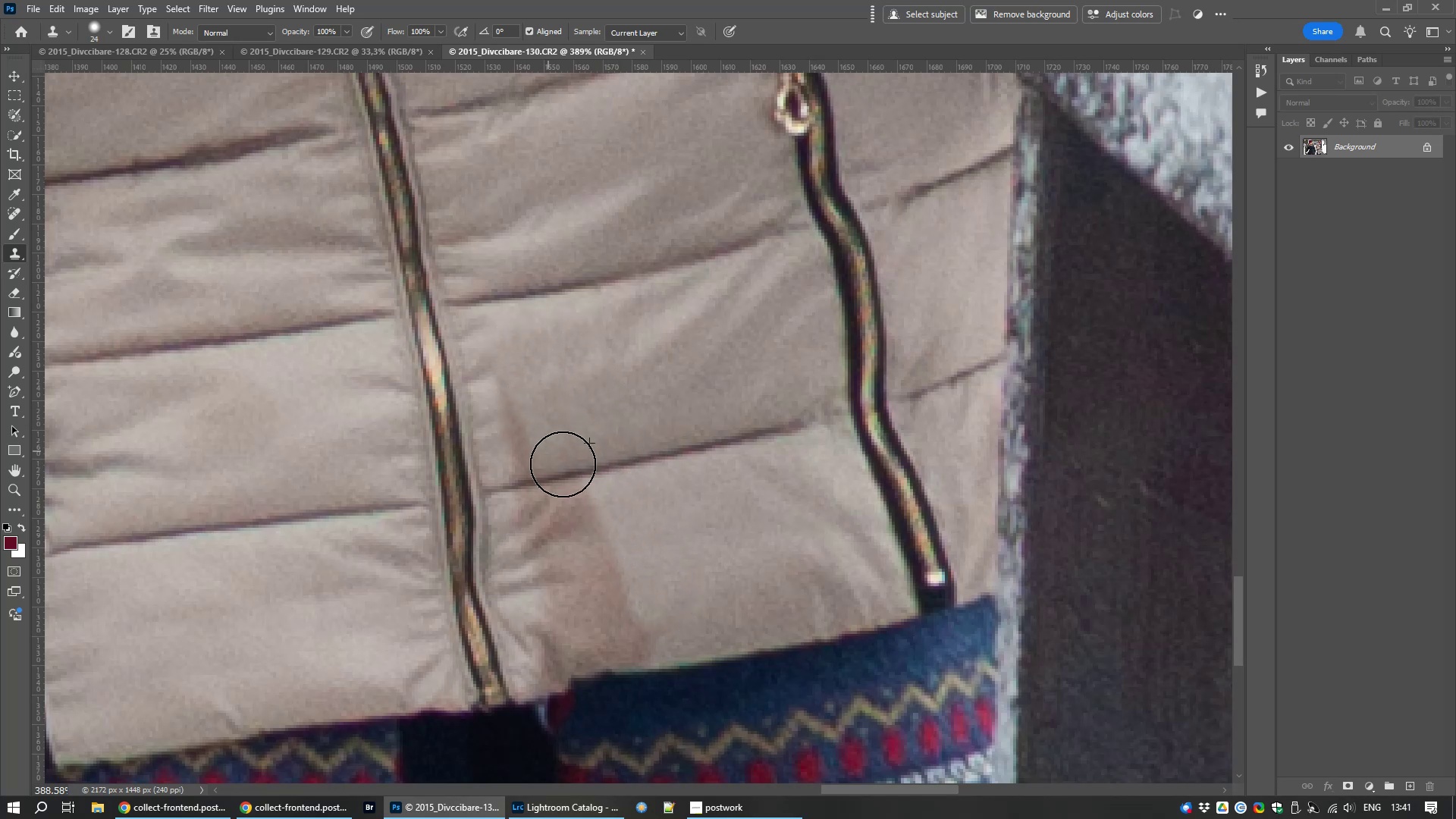 
wait(11.35)
 